 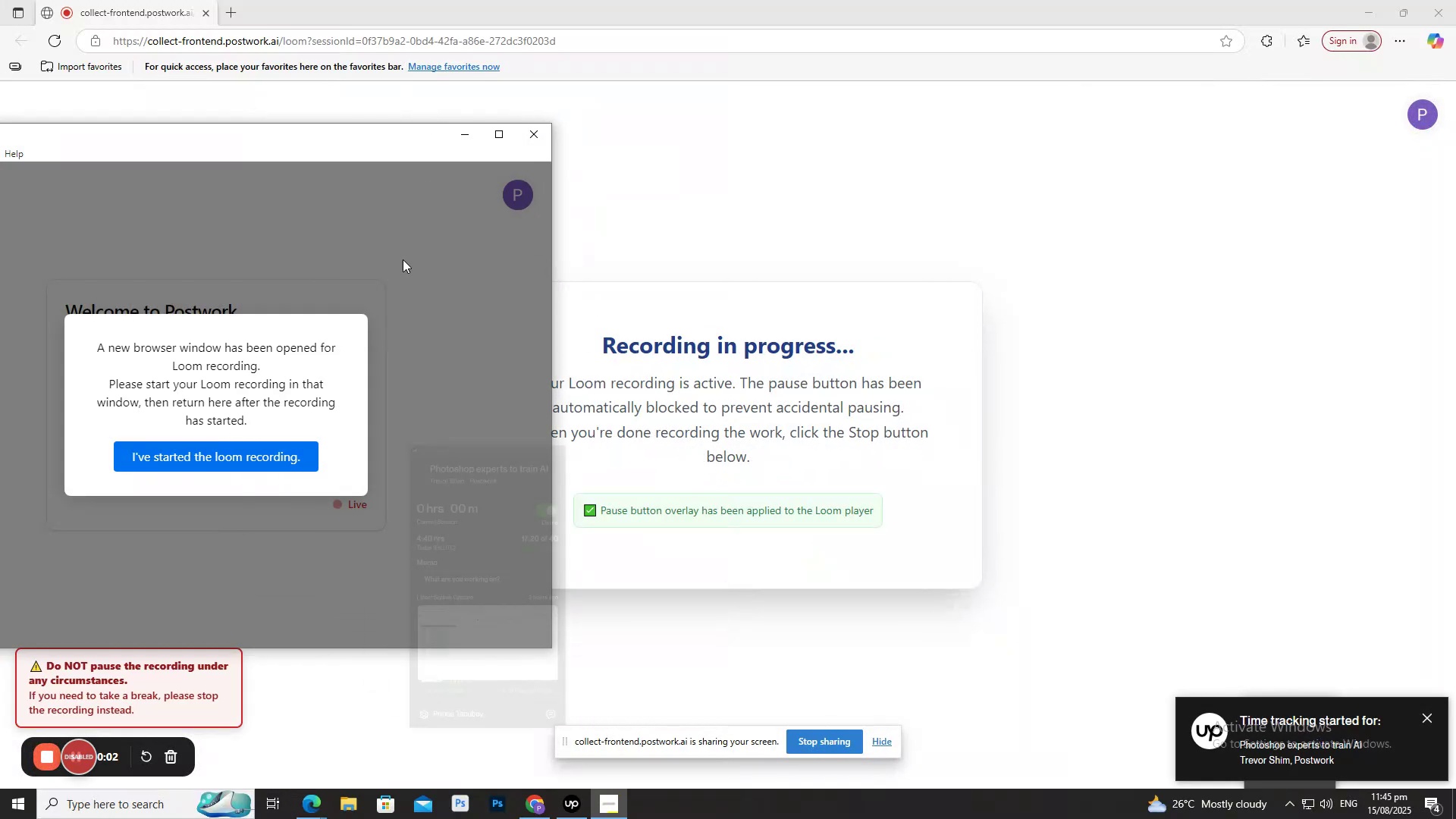 
left_click([300, 455])
 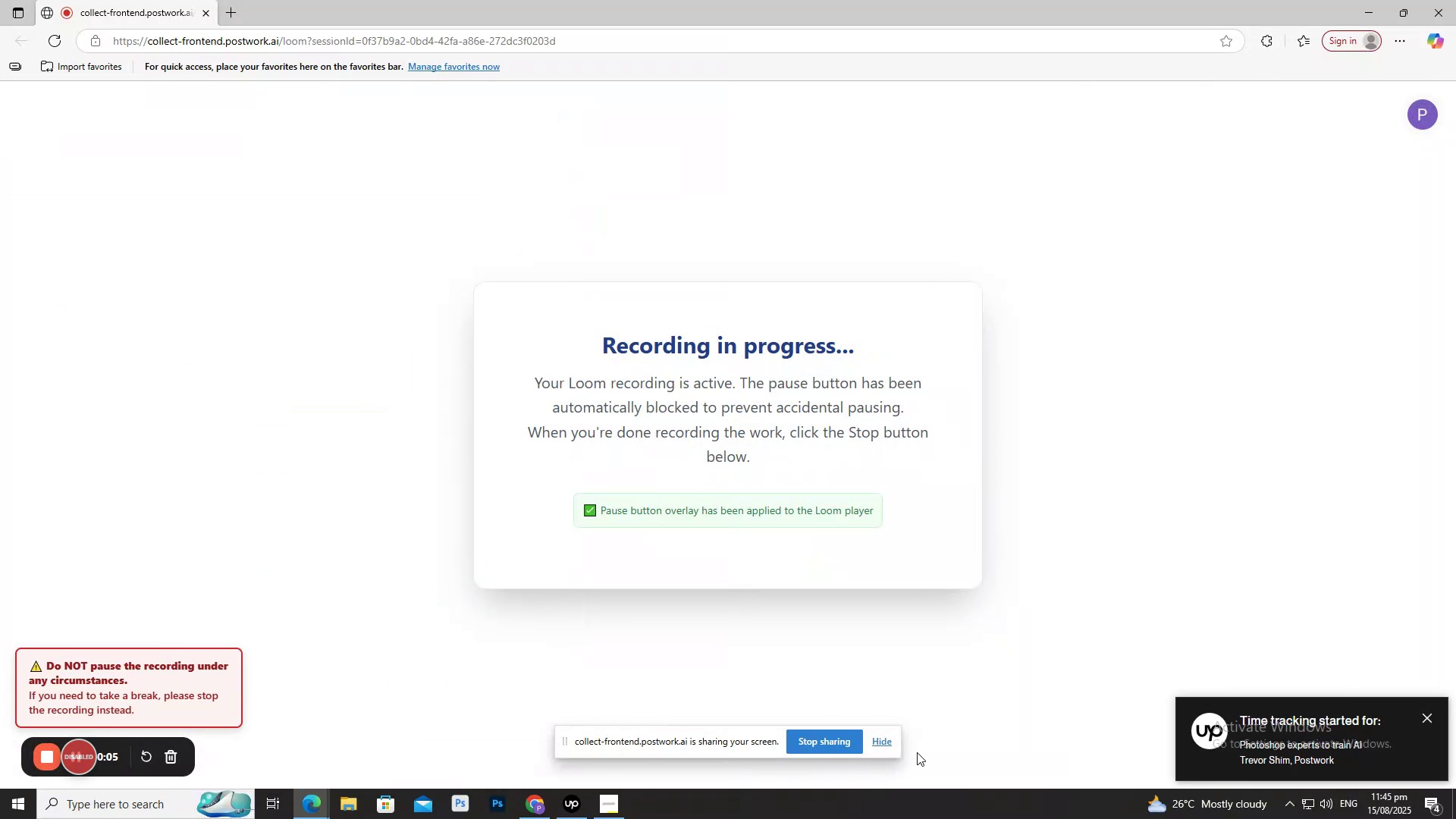 
left_click([889, 743])
 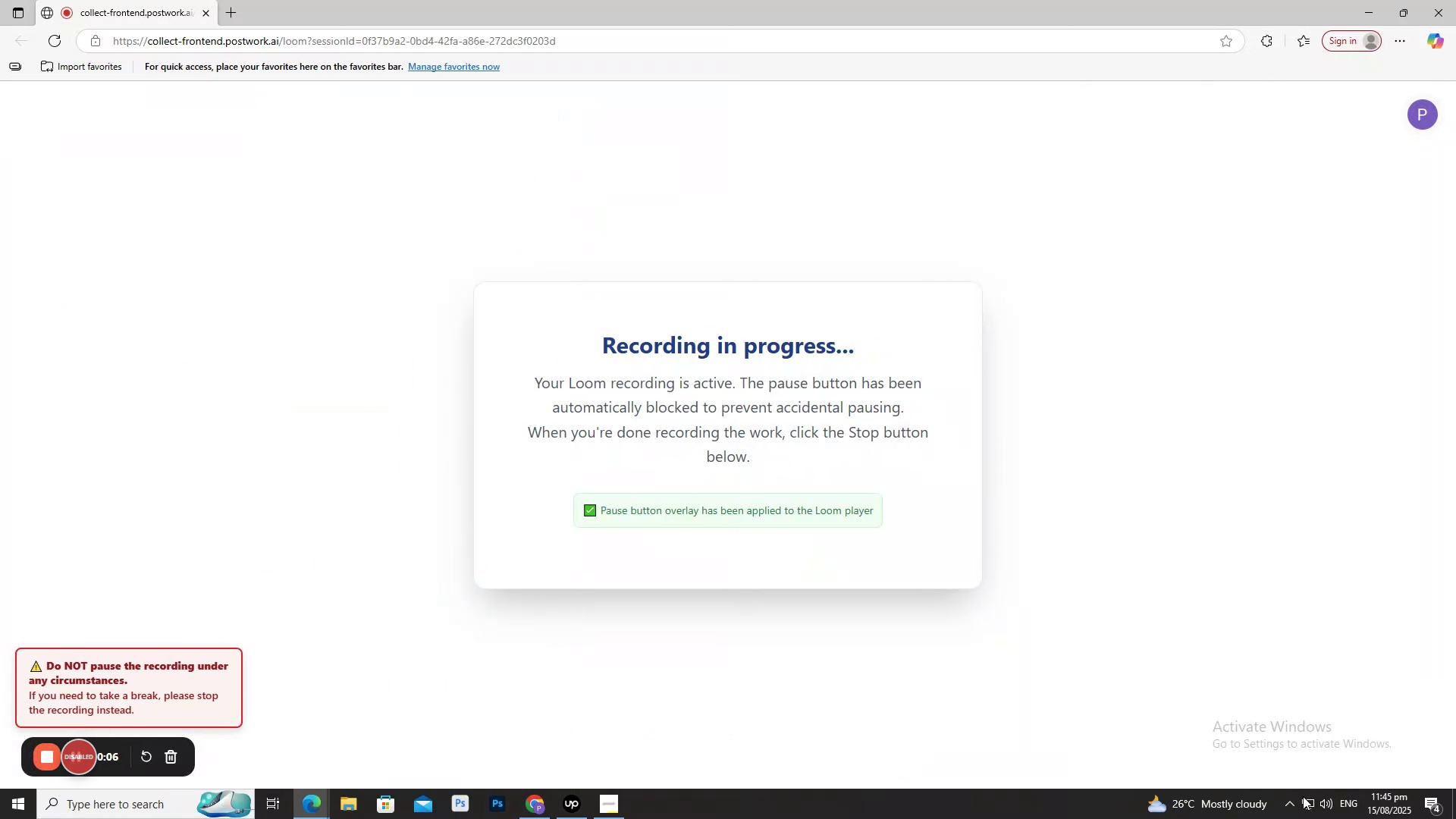 
left_click([1287, 804])
 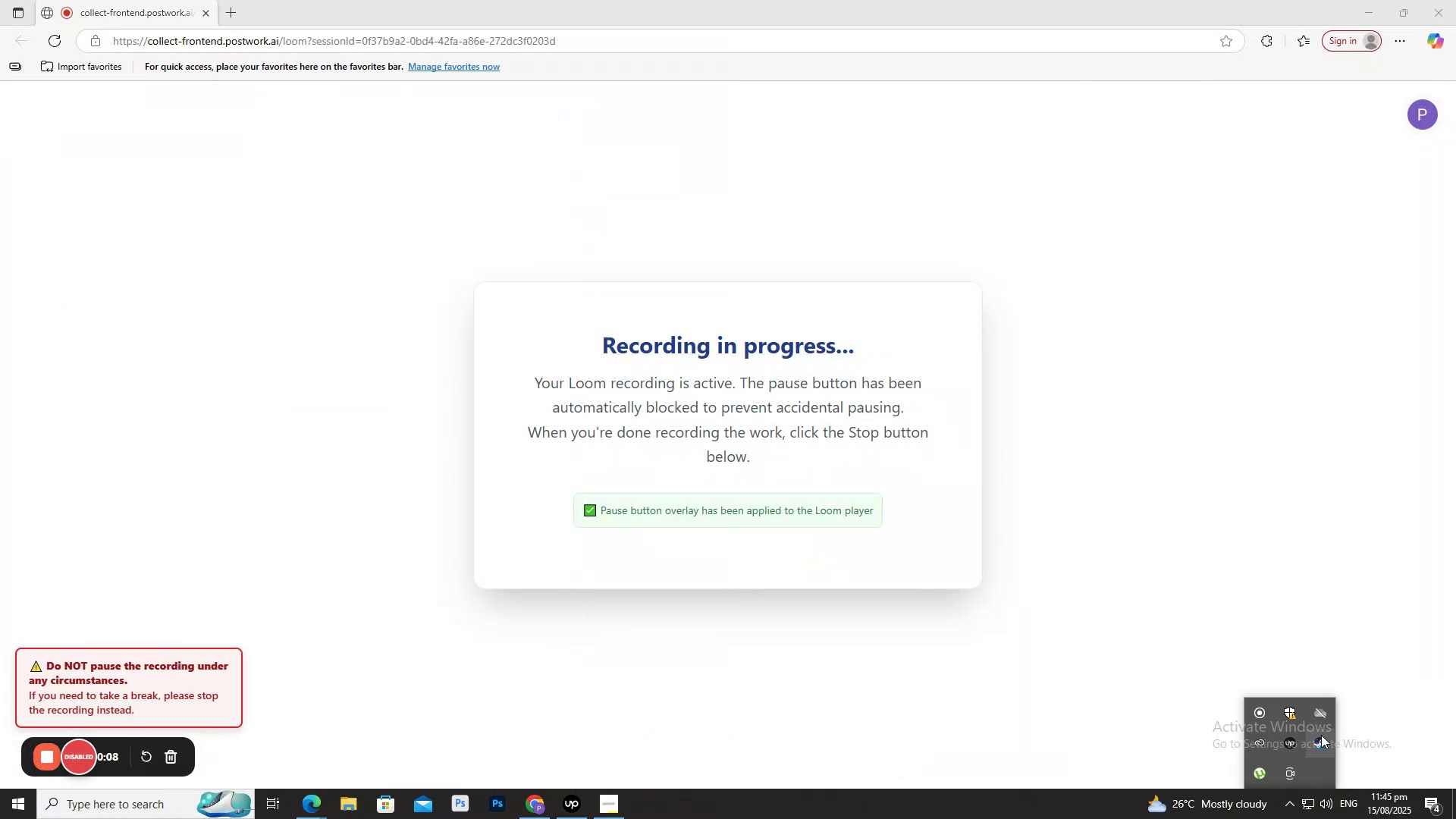 
double_click([1322, 736])
 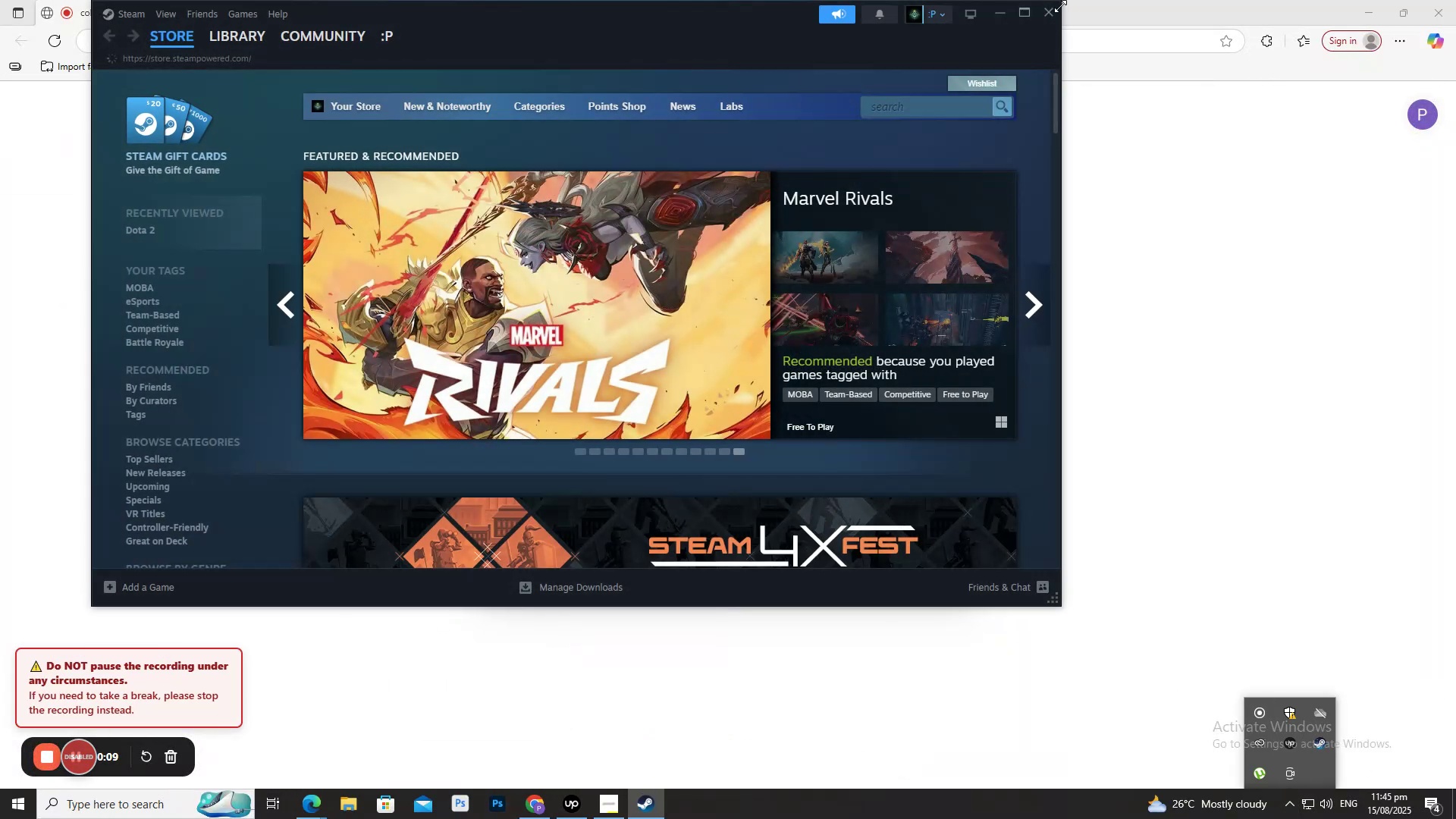 
left_click_drag(start_coordinate=[1036, 14], to_coordinate=[1041, 13])
 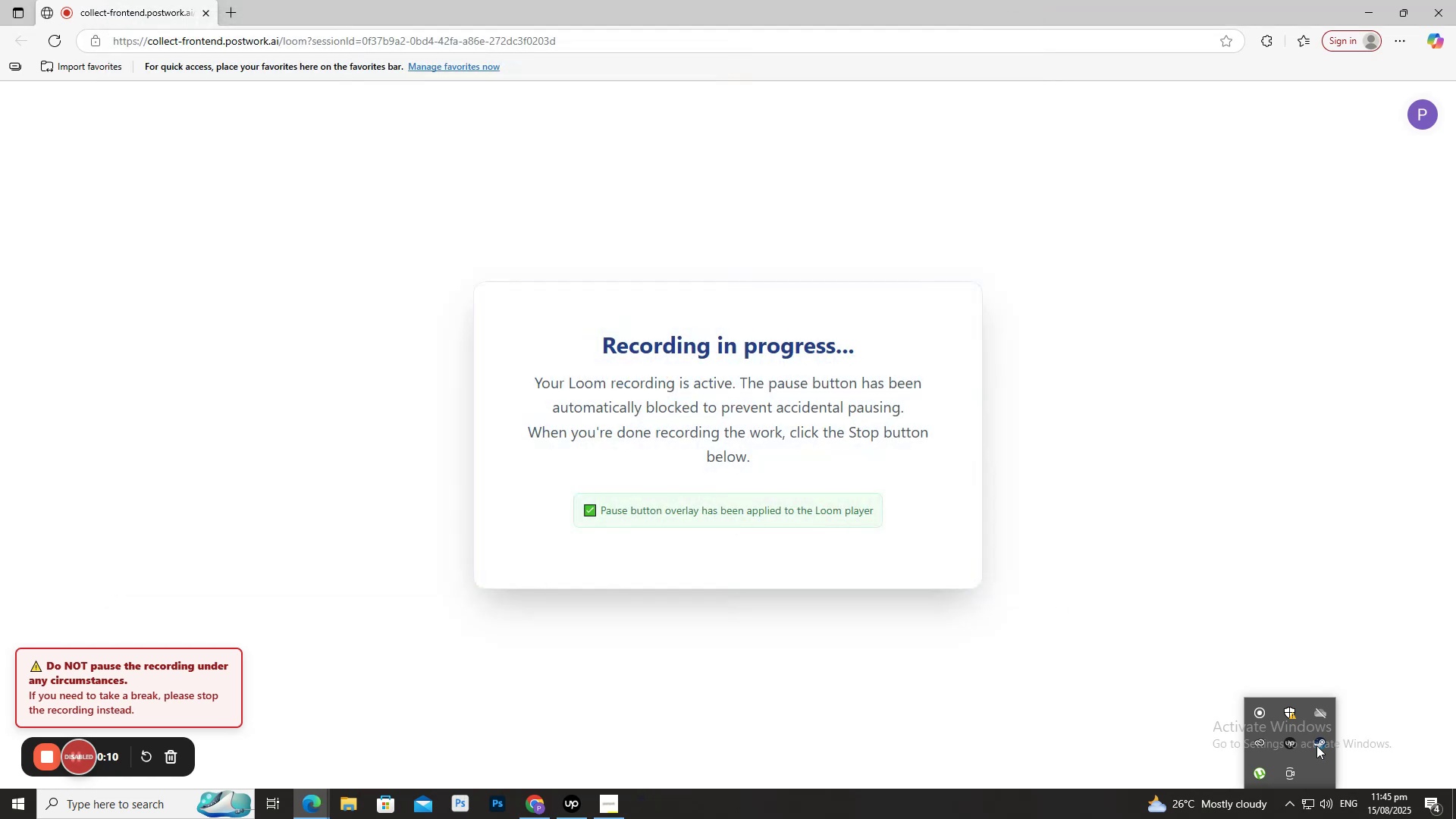 
right_click([1310, 746])
 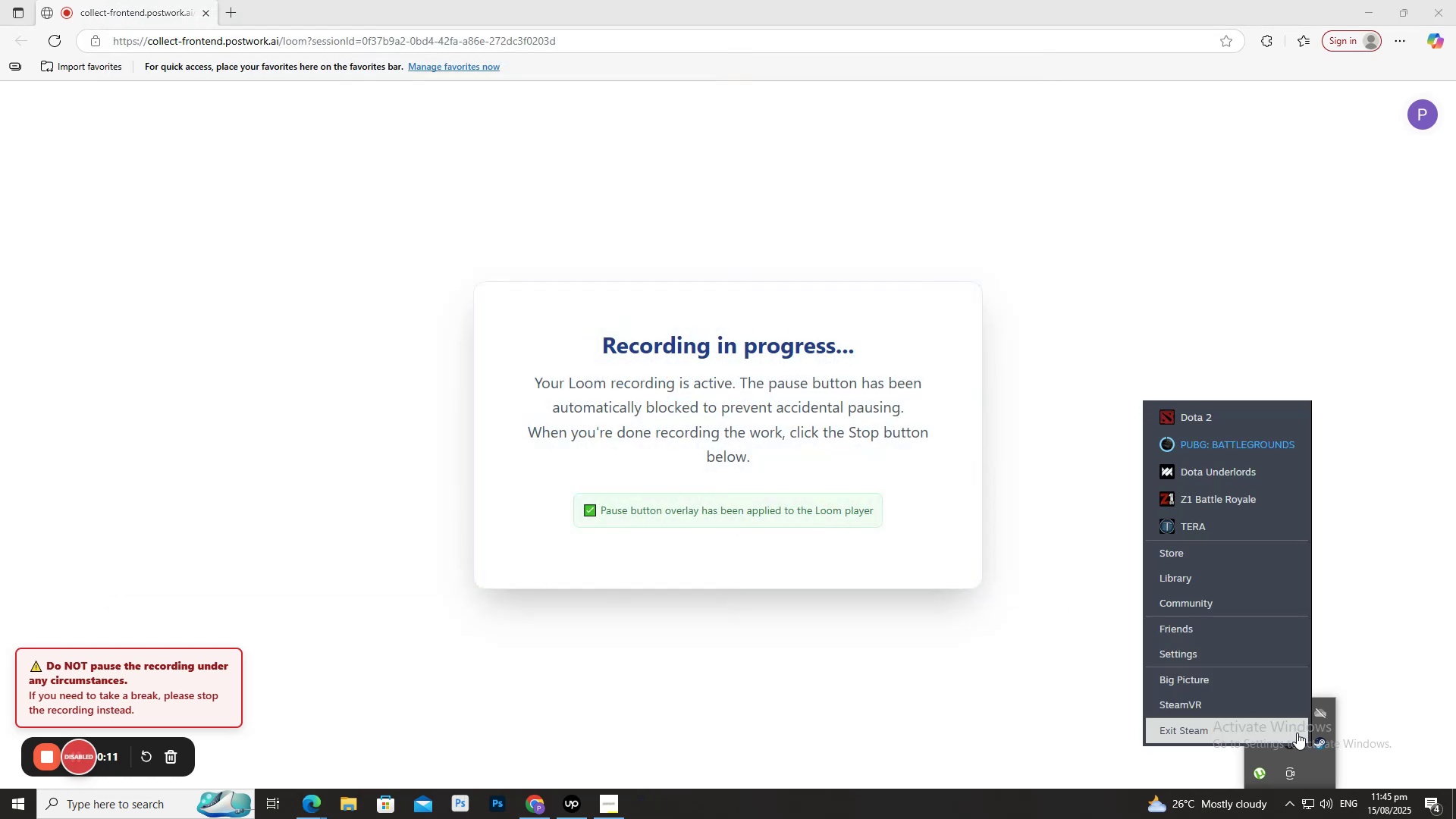 
left_click([1293, 732])
 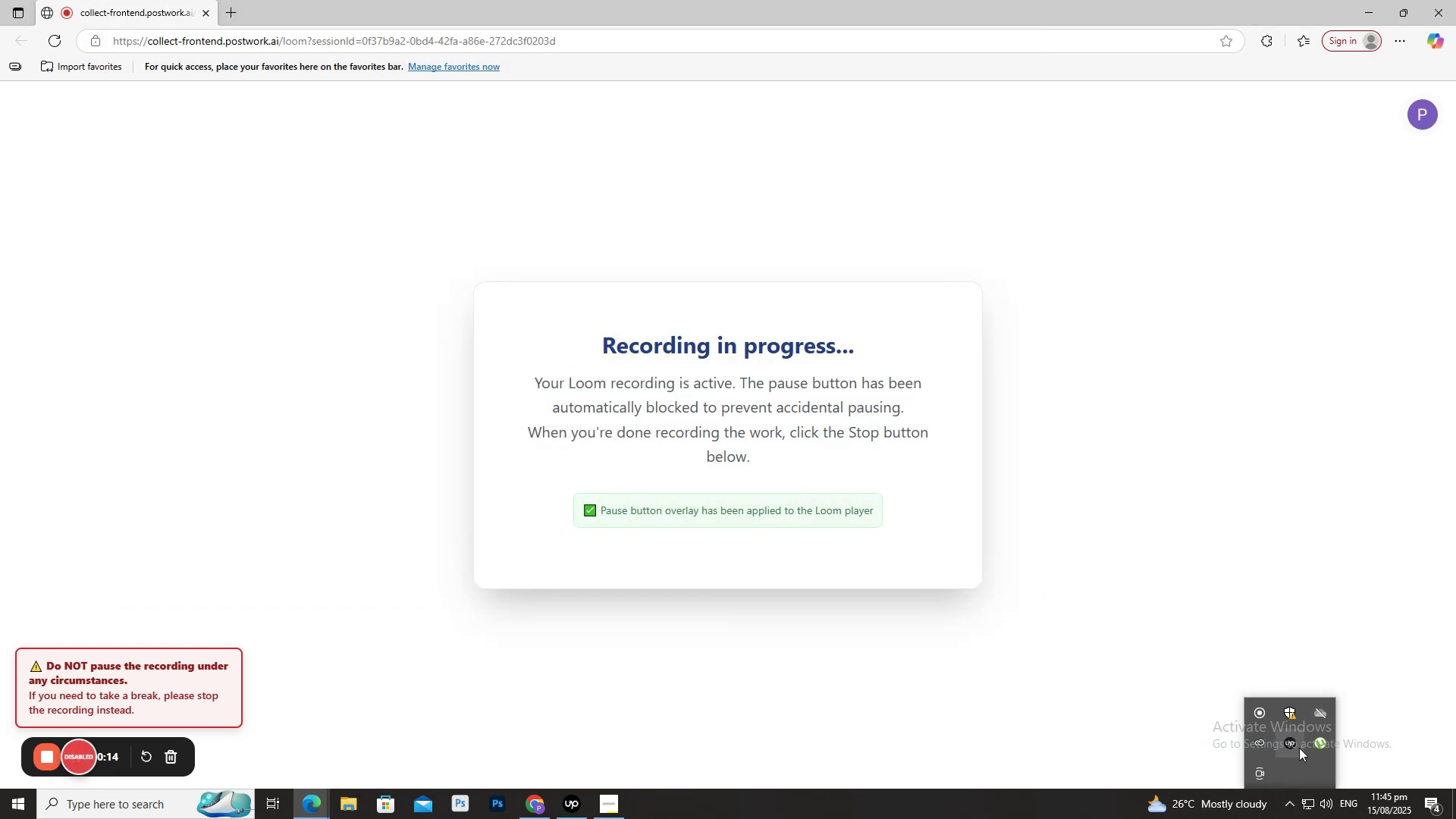 
double_click([1291, 745])
 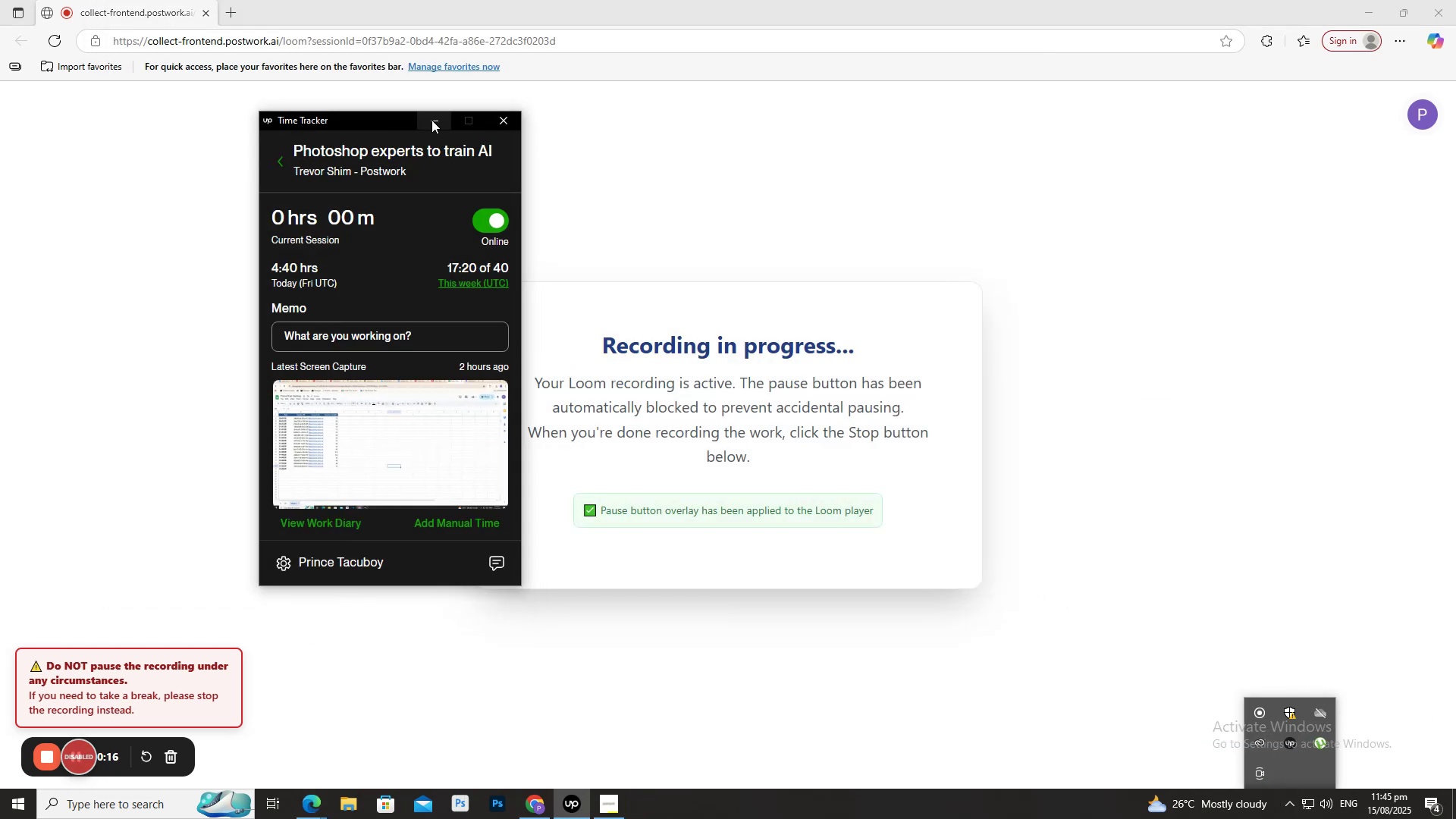 
left_click([431, 119])
 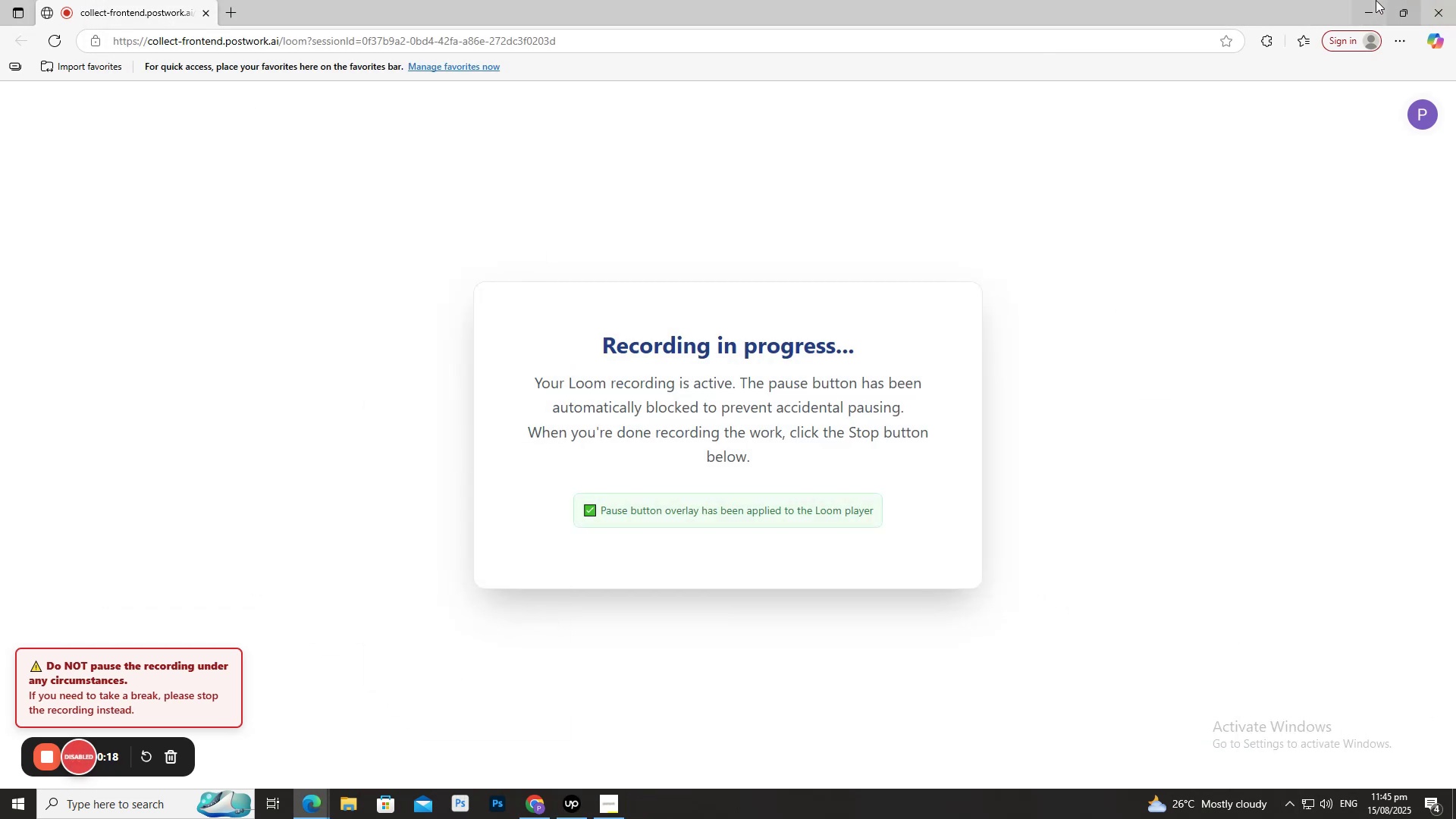 
left_click([1374, 0])
 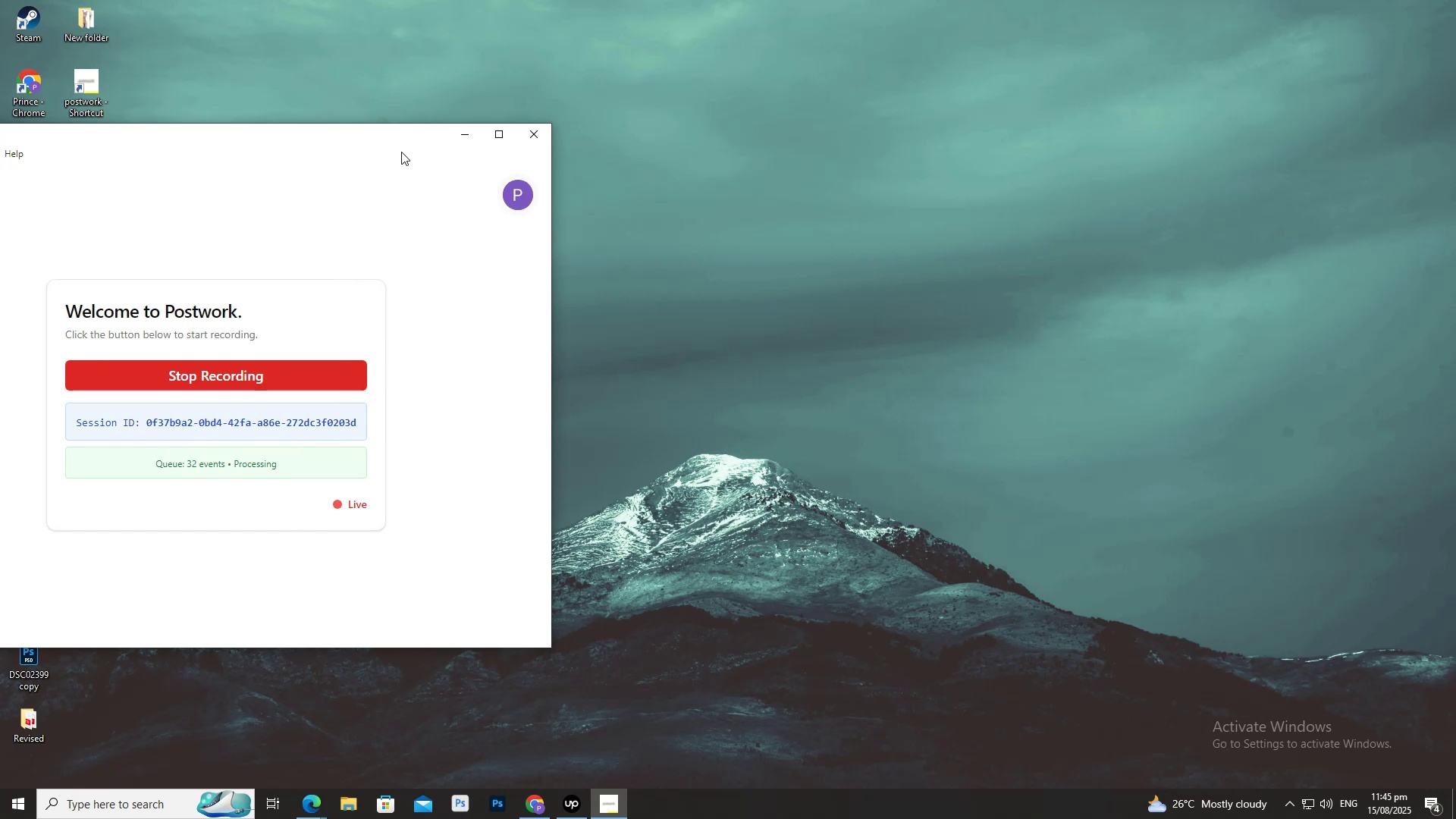 
left_click([457, 133])
 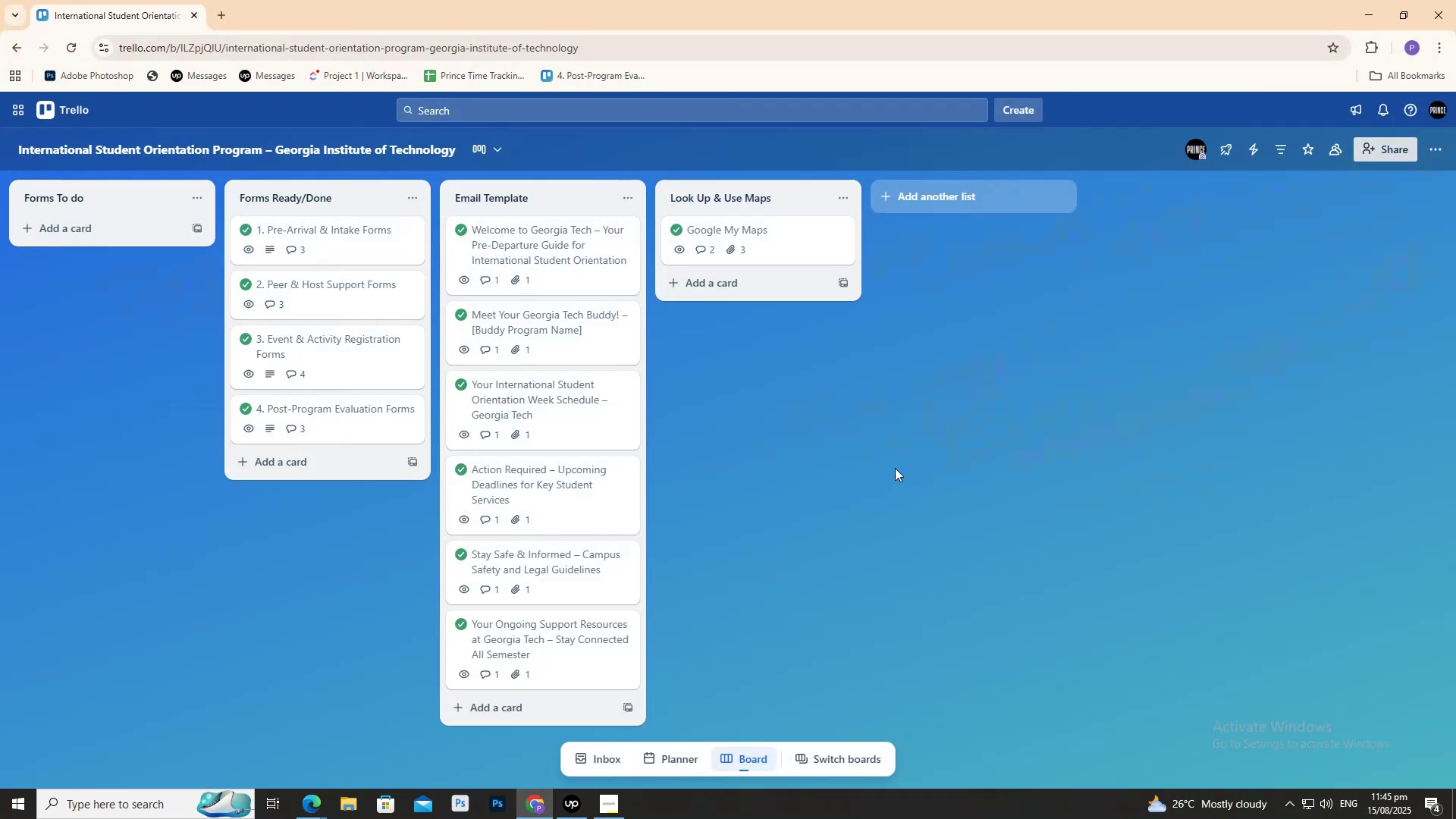 
left_click_drag(start_coordinate=[714, 397], to_coordinate=[763, 402])
 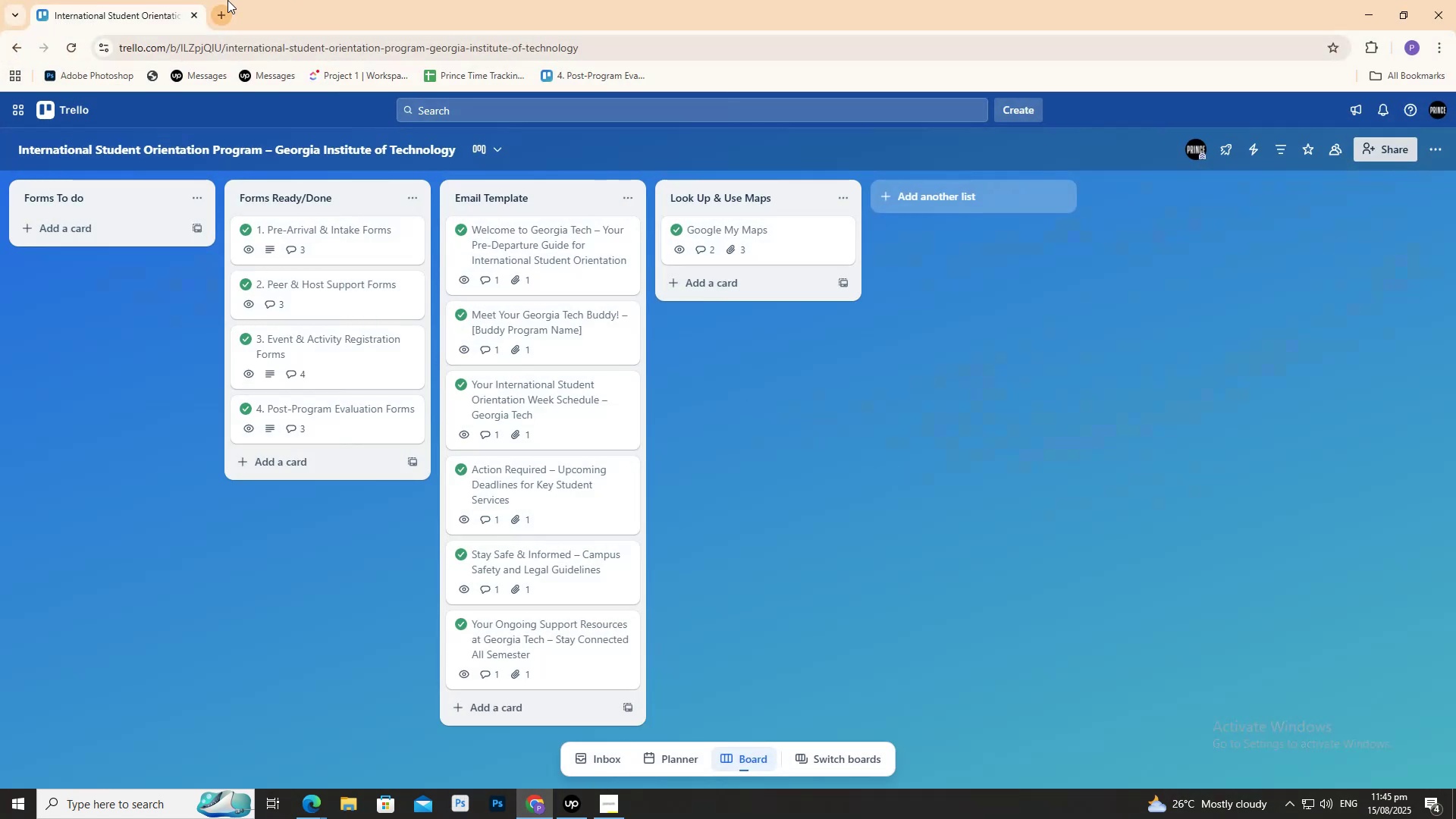 
left_click([228, 0])
 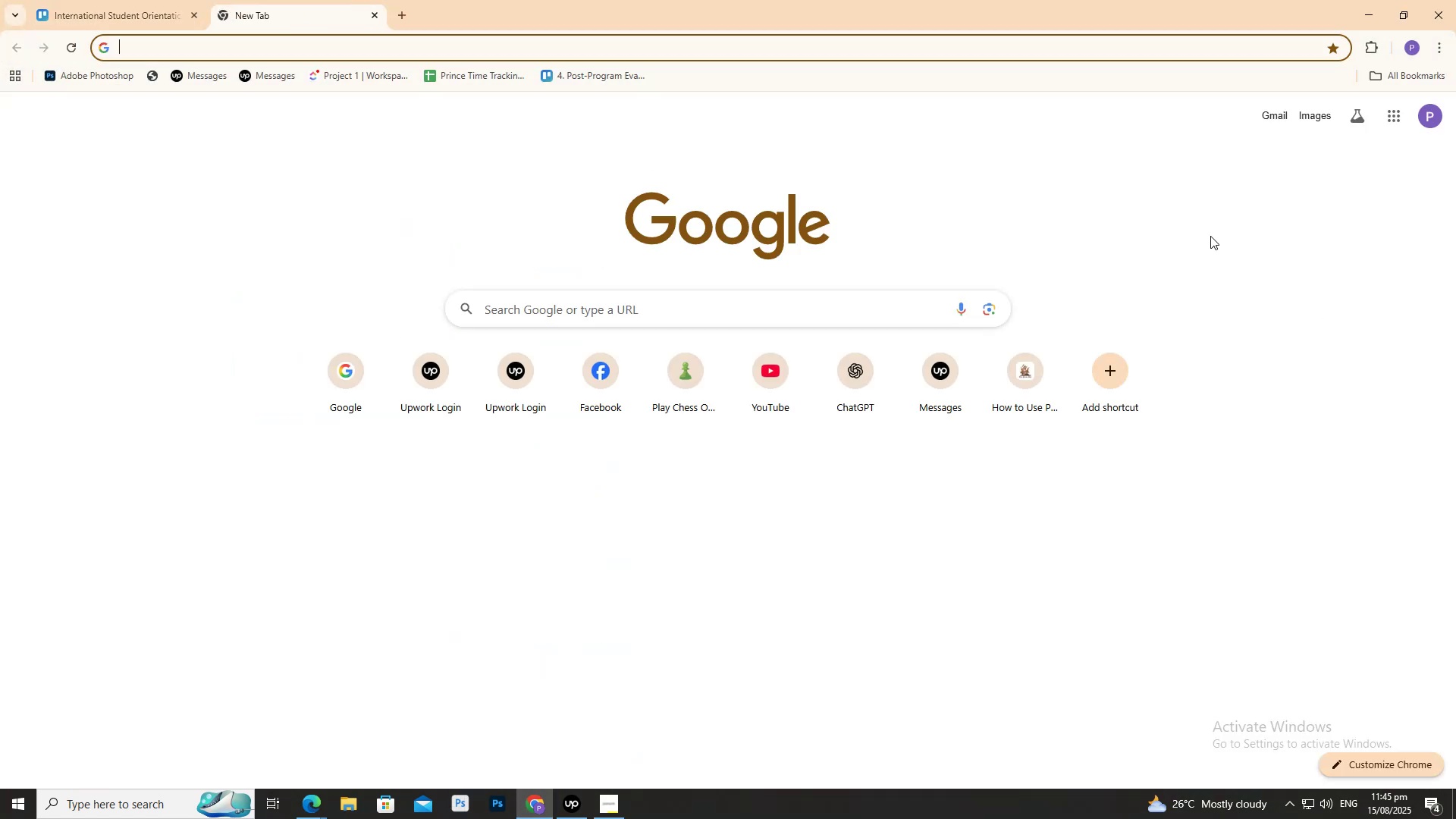 
type(chat)
 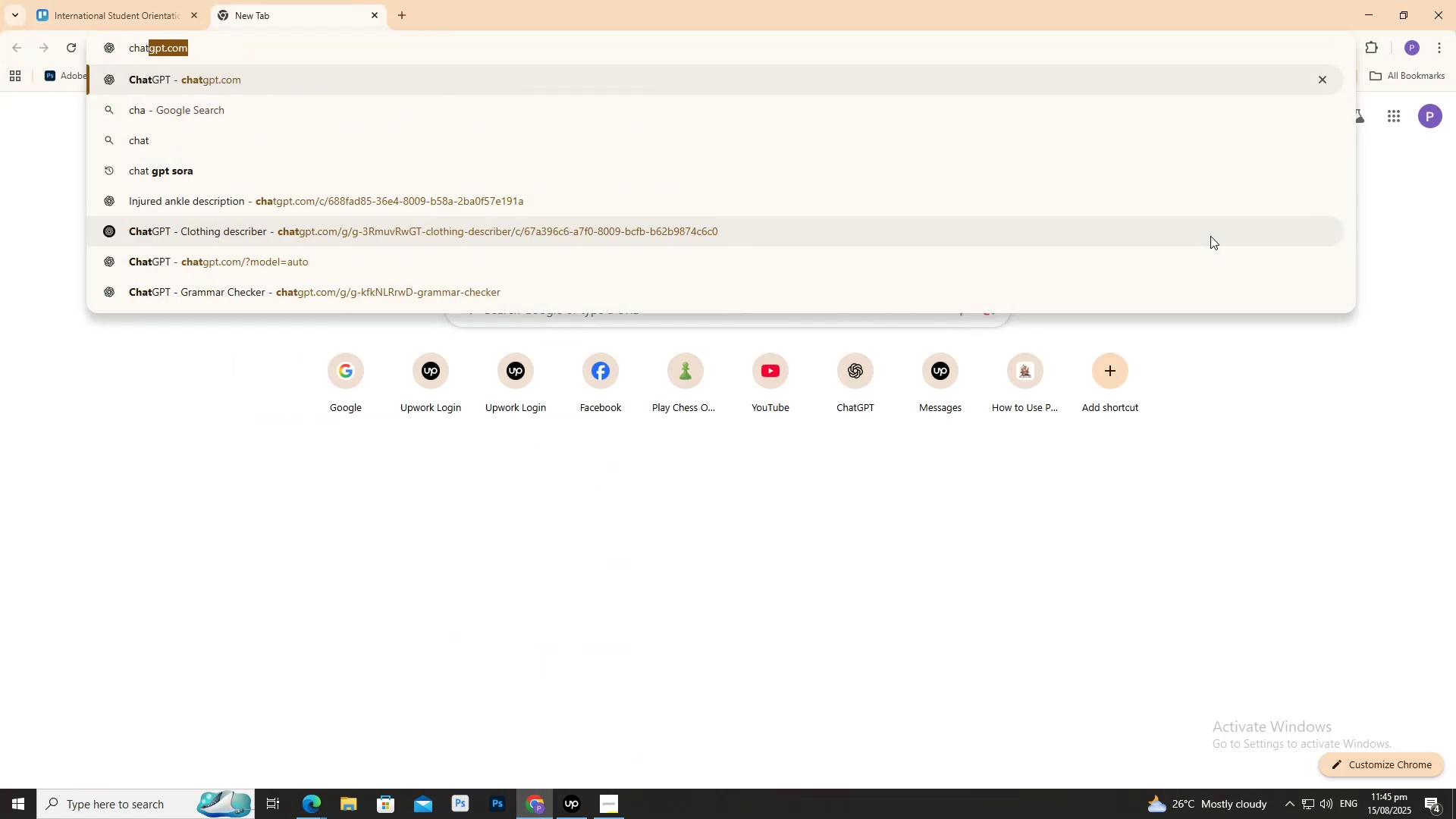 
key(Enter)
 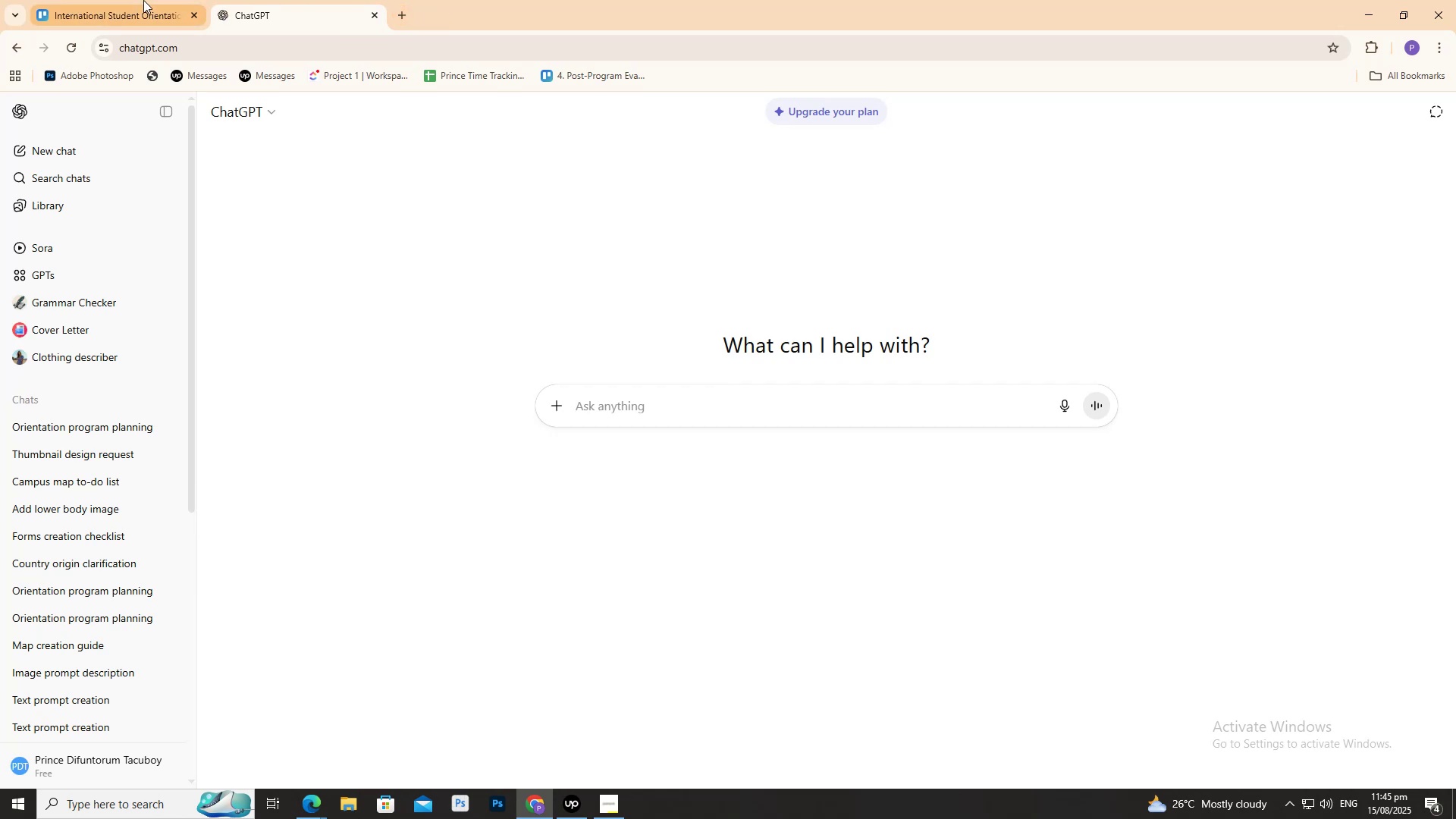 
left_click([143, 0])
 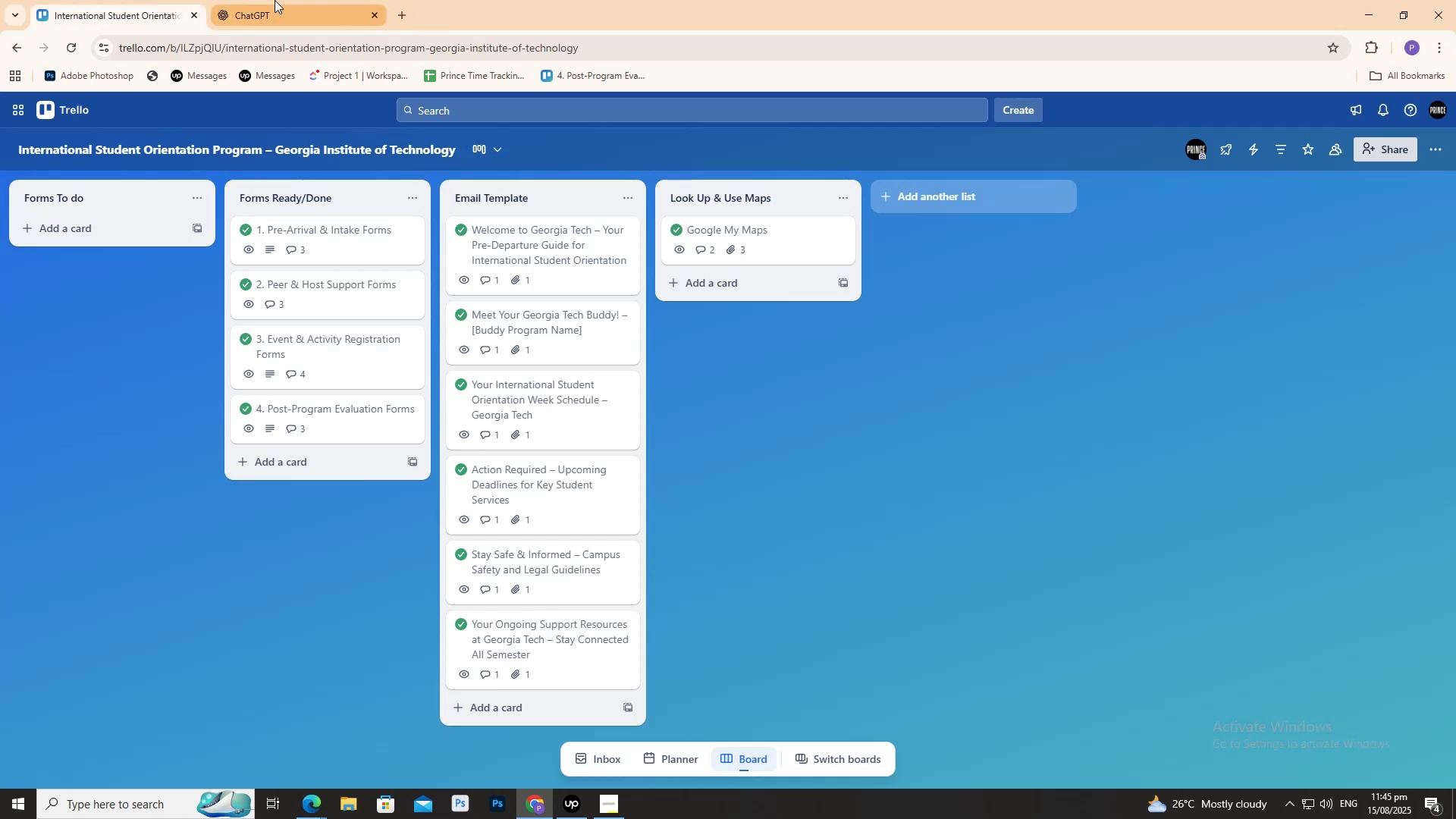 
left_click([287, 0])
 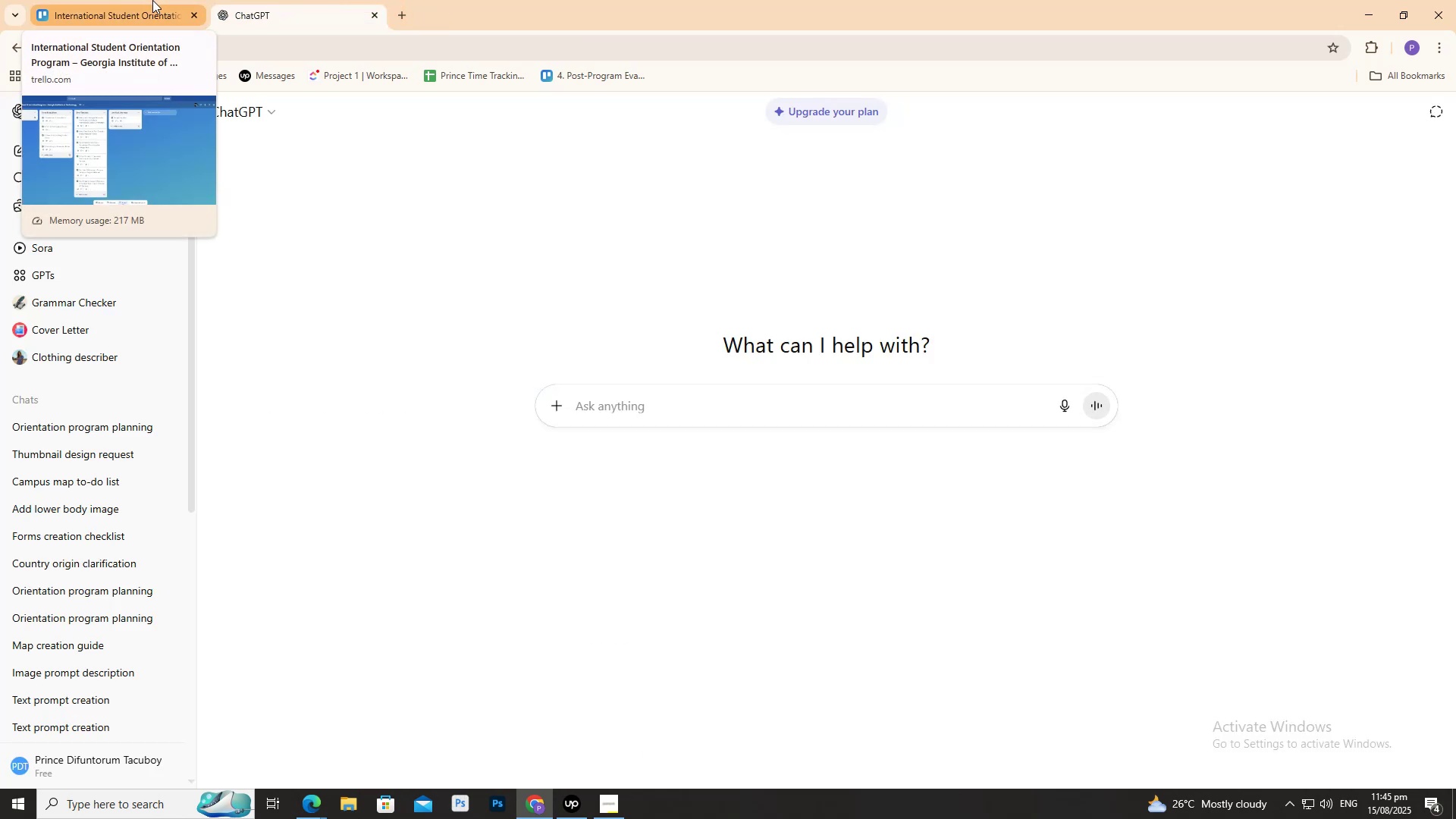 
left_click([152, 0])
 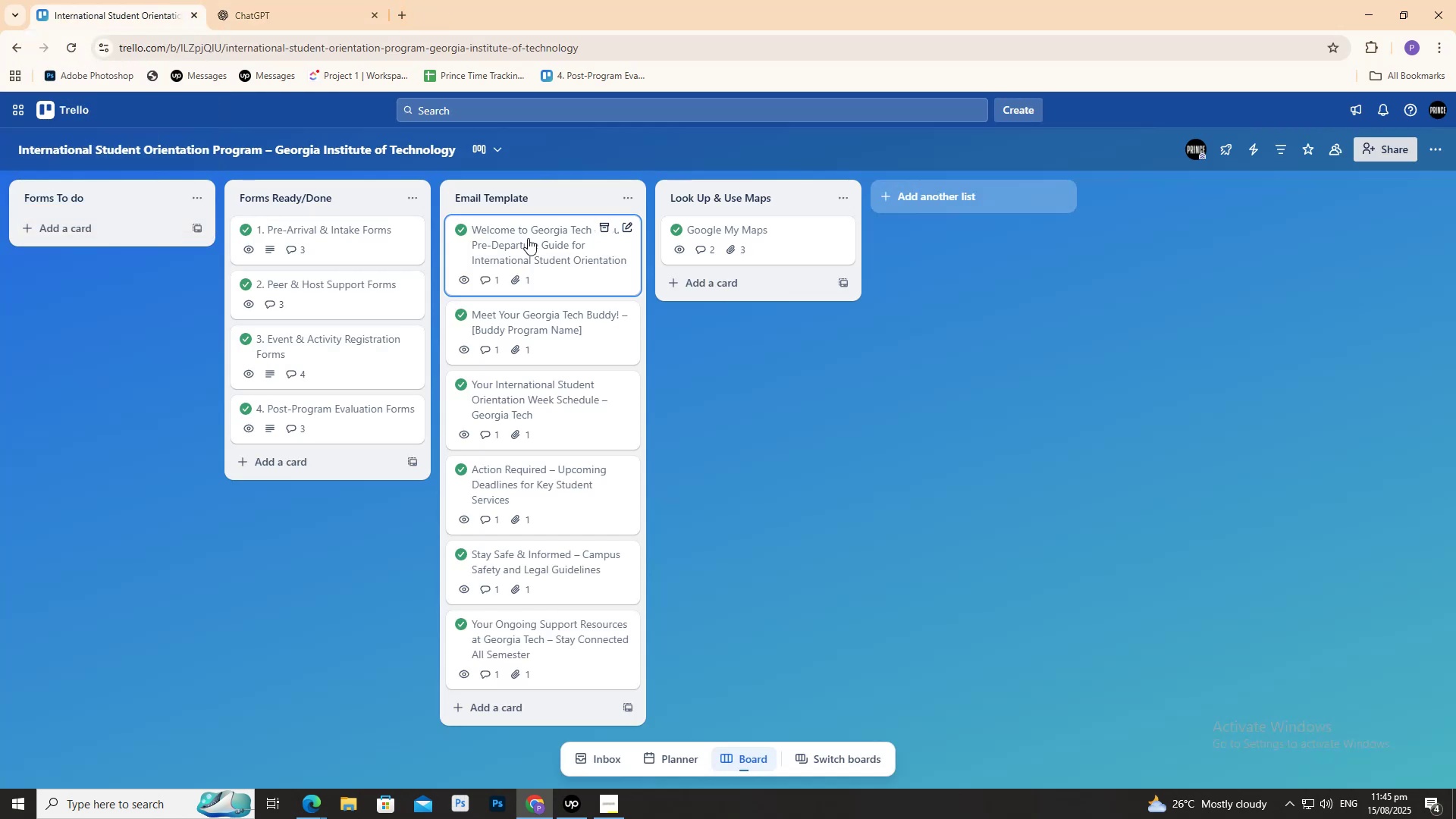 
left_click([528, 238])
 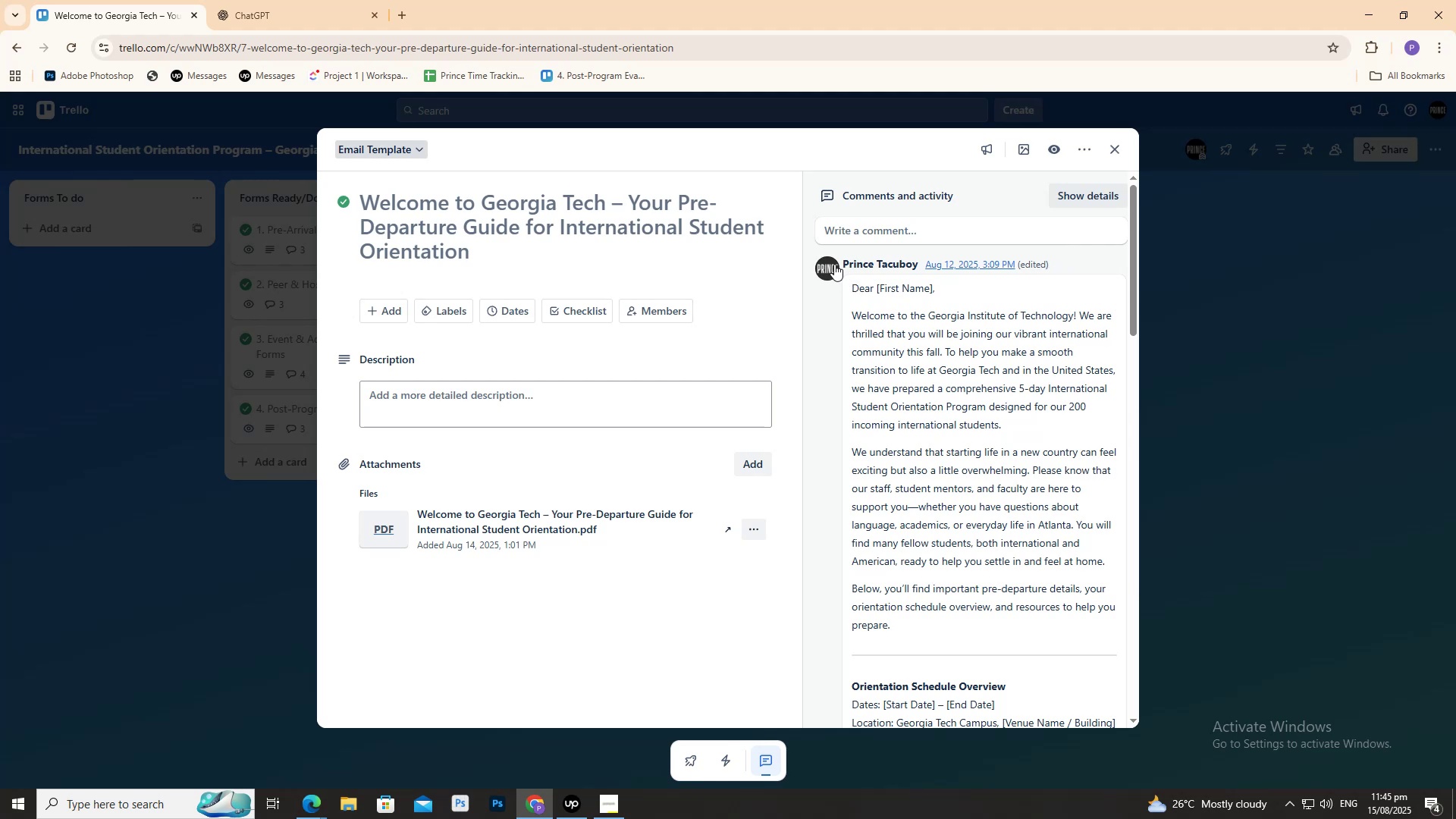 
wait(8.19)
 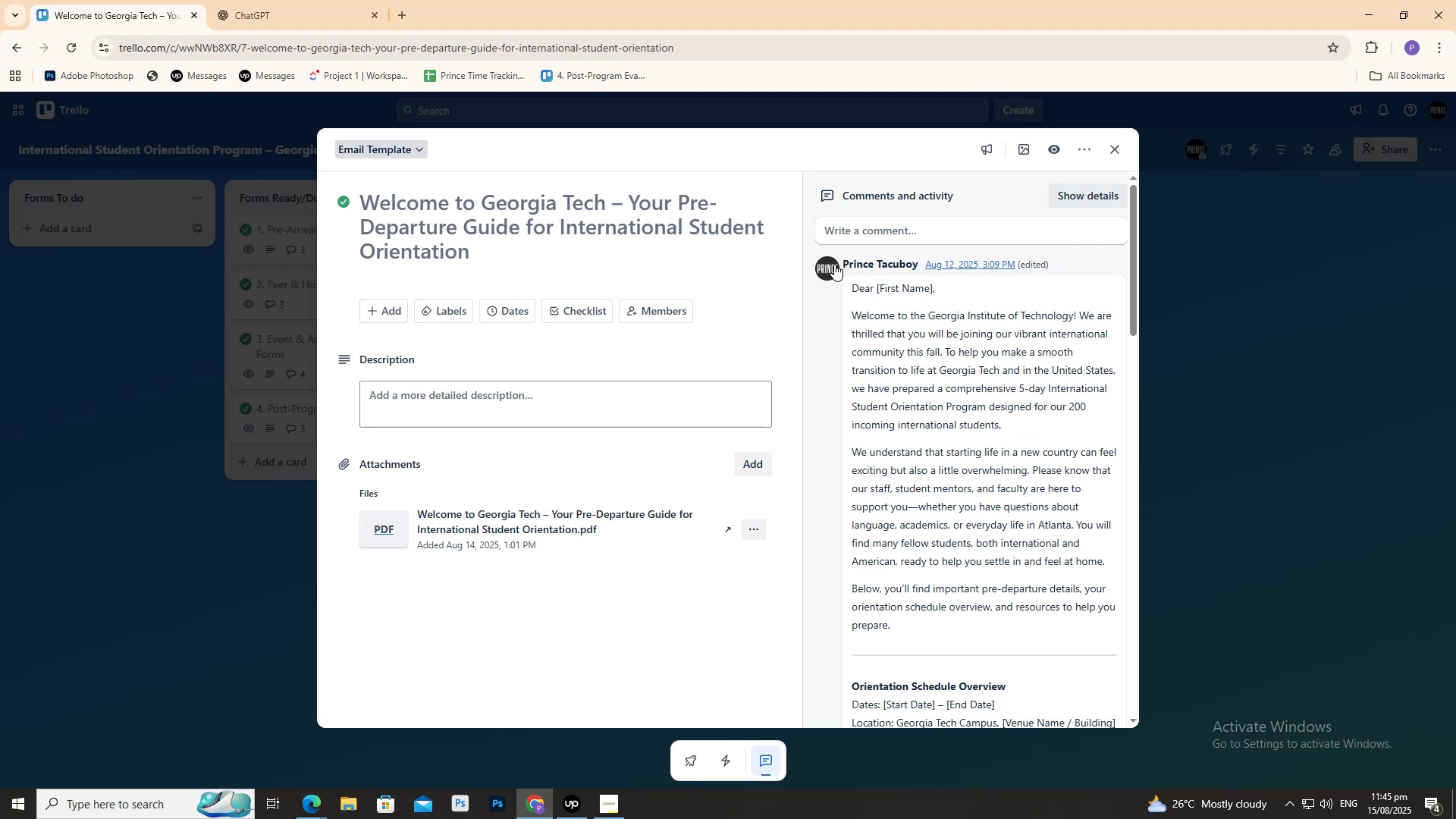 
left_click_drag(start_coordinate=[405, 524], to_coordinate=[403, 528])
 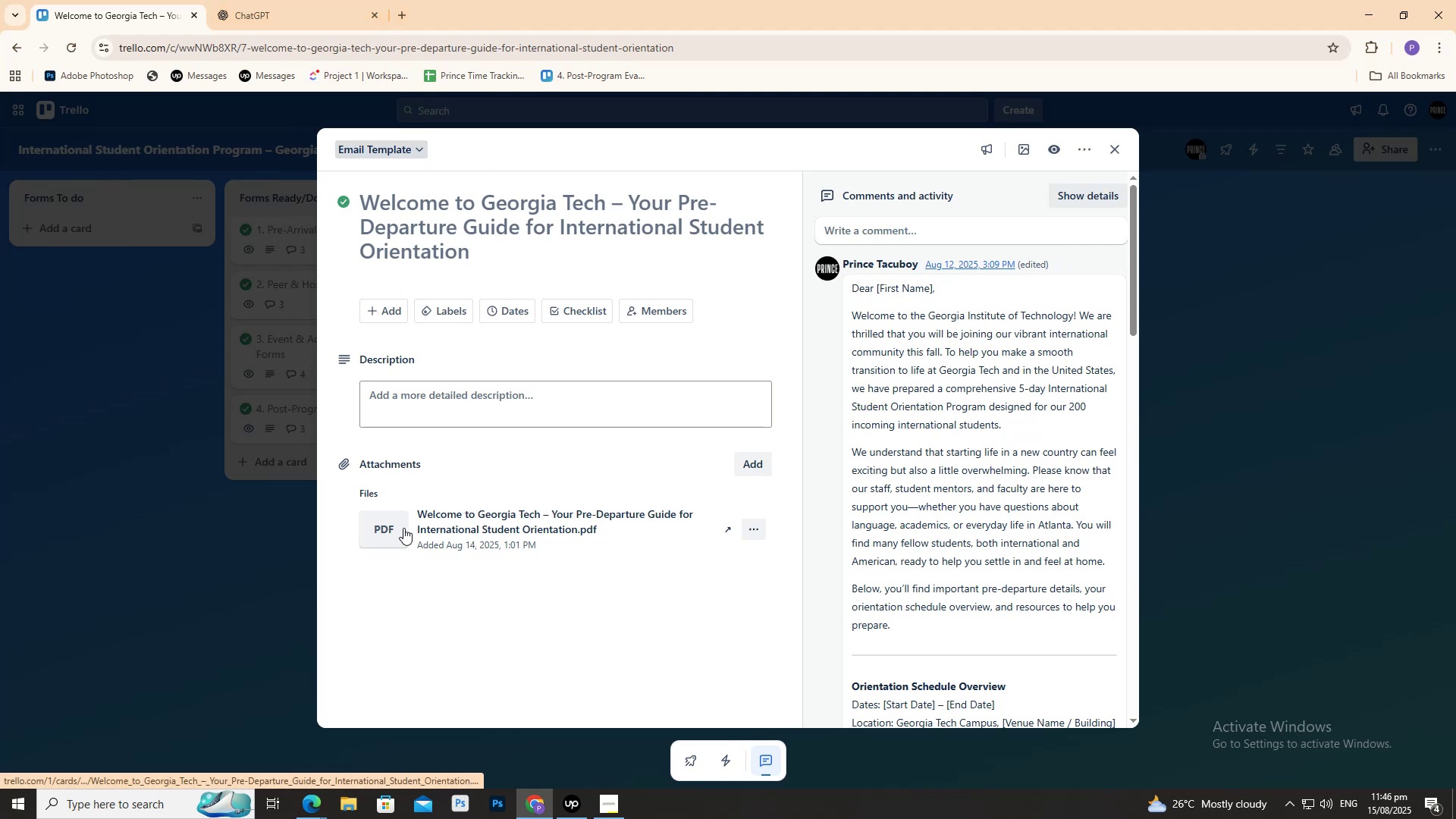 
double_click([403, 528])
 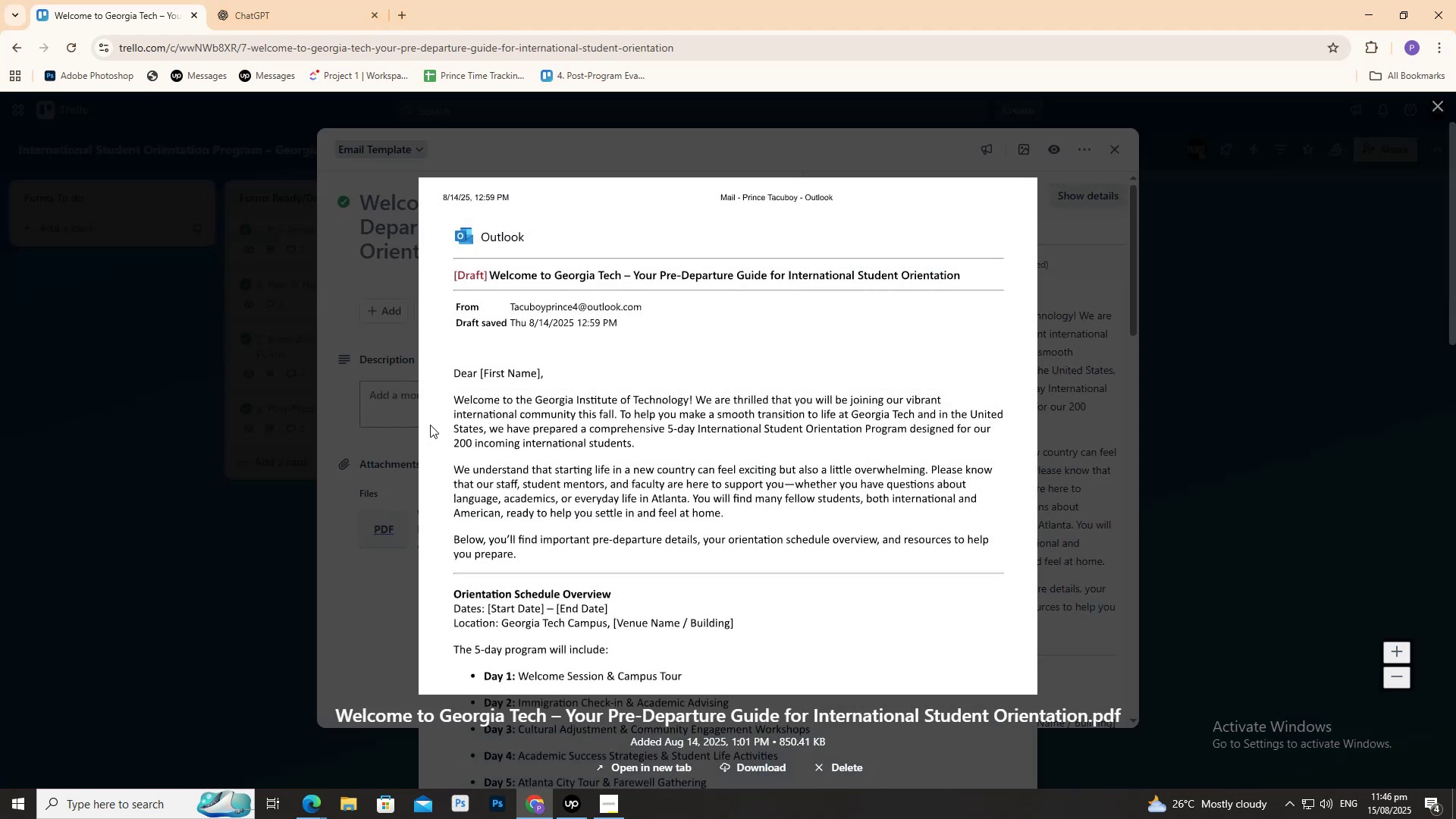 
scroll: coordinate [423, 425], scroll_direction: down, amount: 16.0
 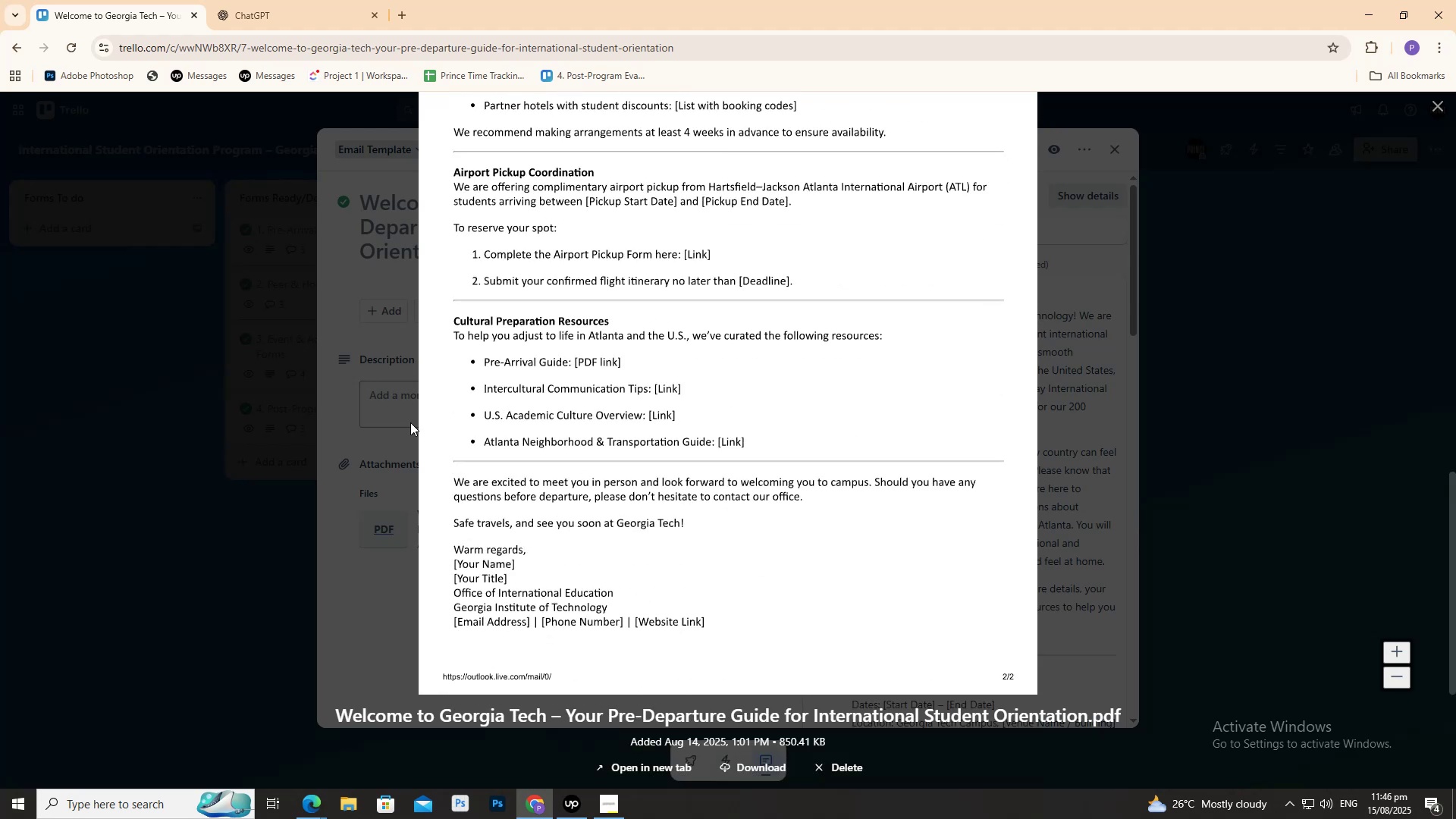 
wait(7.29)
 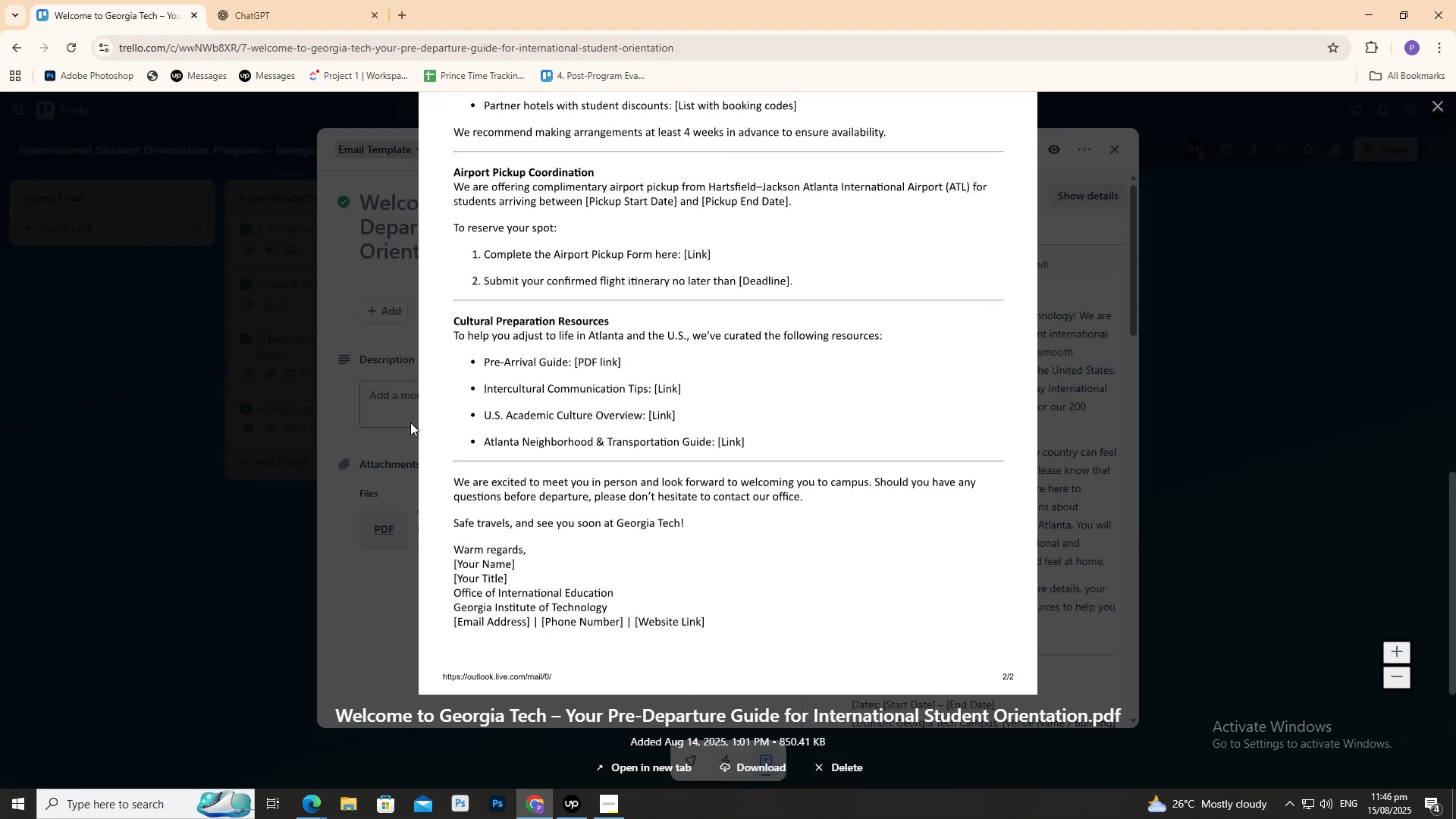 
scroll: coordinate [388, 422], scroll_direction: down, amount: 3.0
 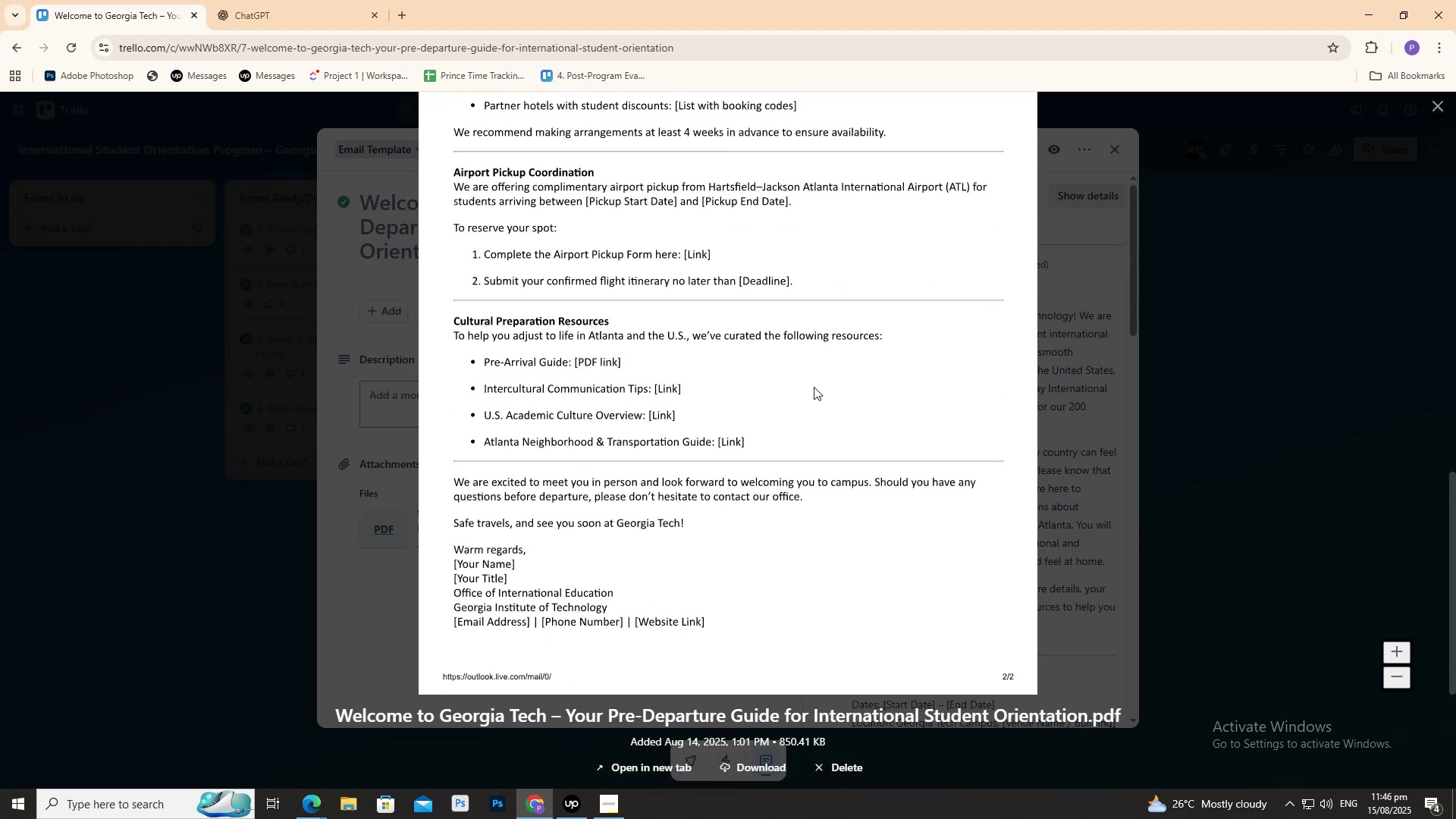 
scroll: coordinate [618, 335], scroll_direction: up, amount: 25.0
 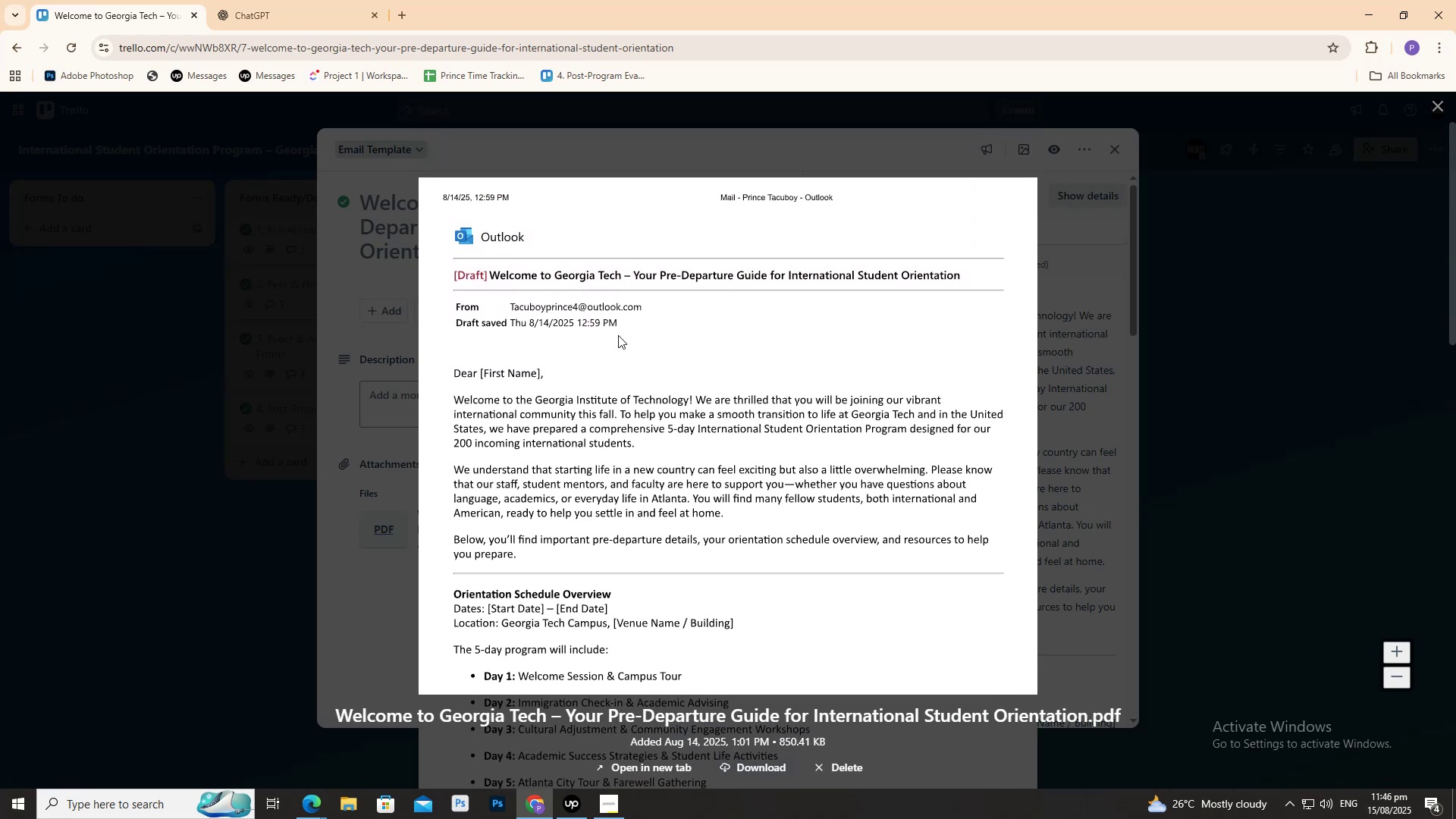 
scroll: coordinate [606, 335], scroll_direction: down, amount: 23.0
 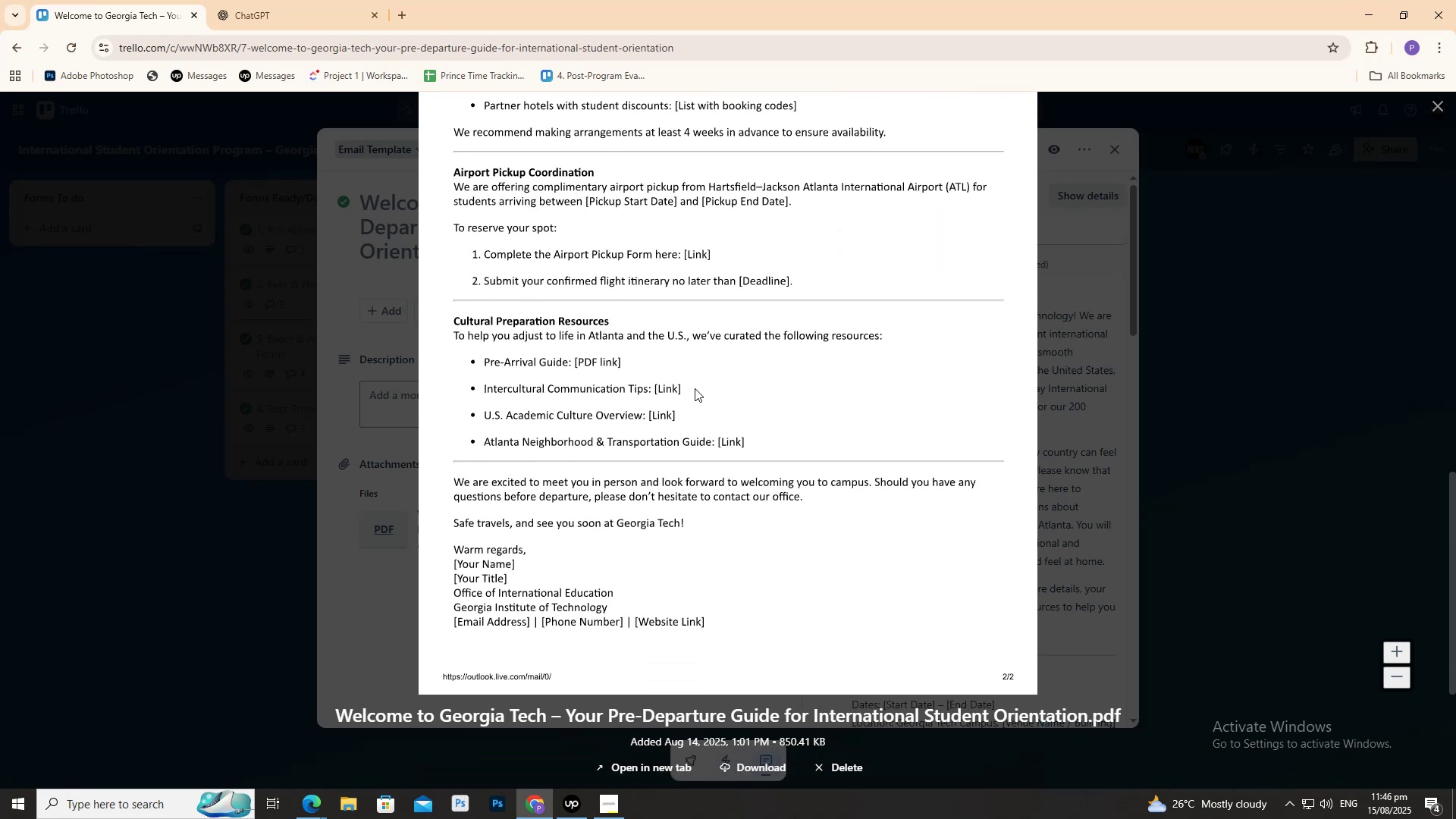 
left_click_drag(start_coordinate=[717, 624], to_coordinate=[530, 560])
 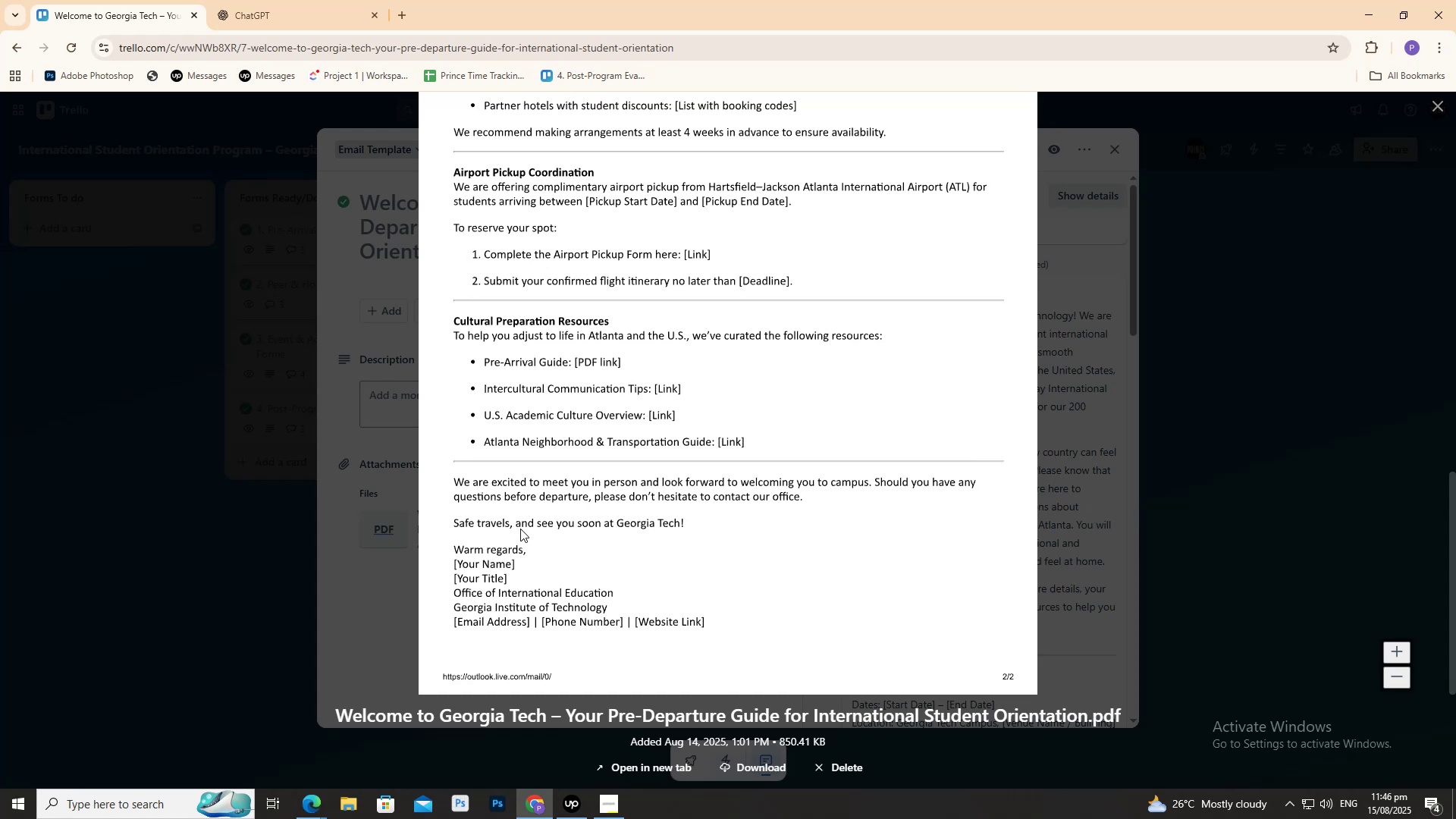 
scroll: coordinate [520, 527], scroll_direction: up, amount: 10.0
 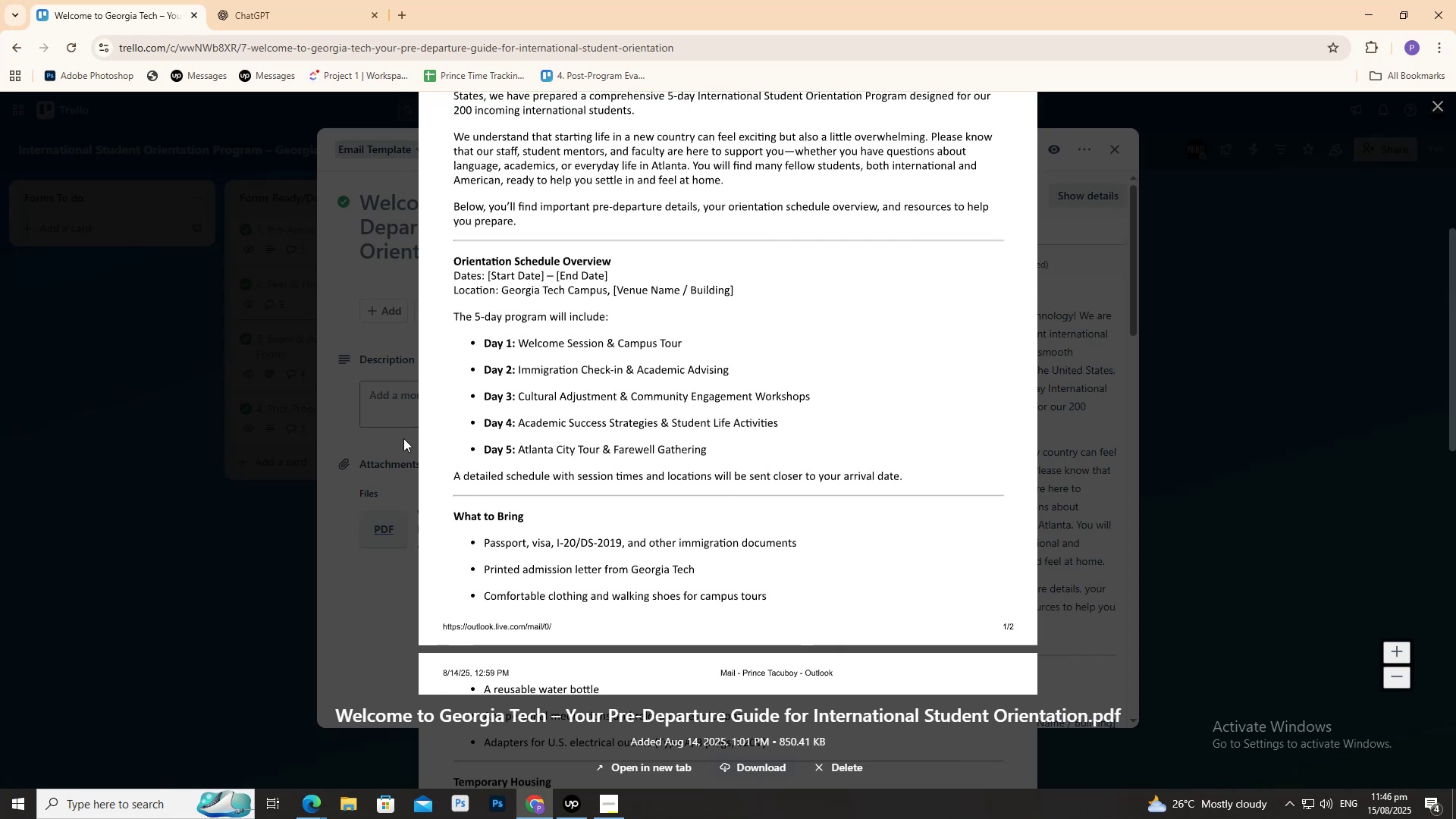 
left_click([372, 372])
 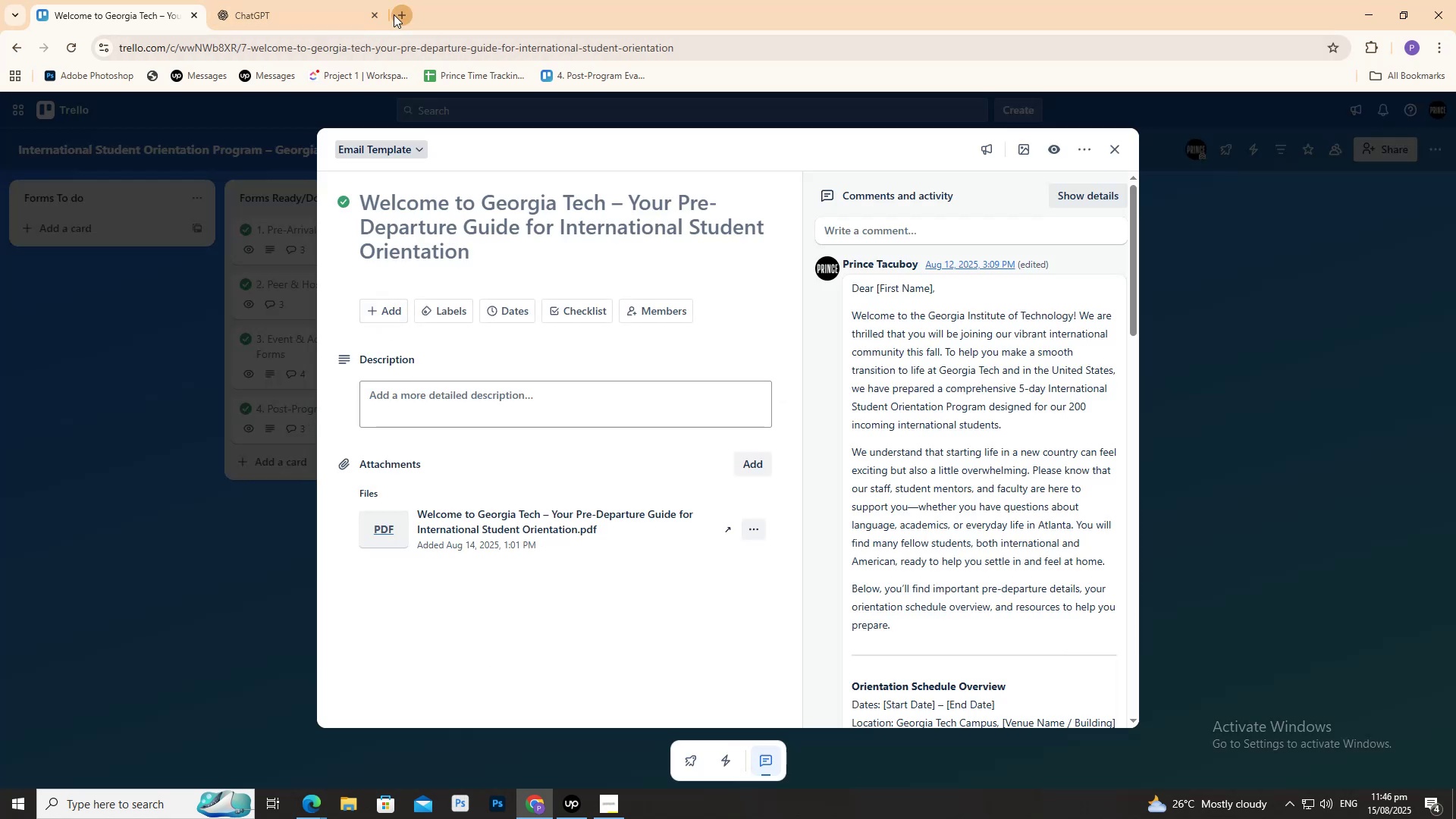 
type(onli)
 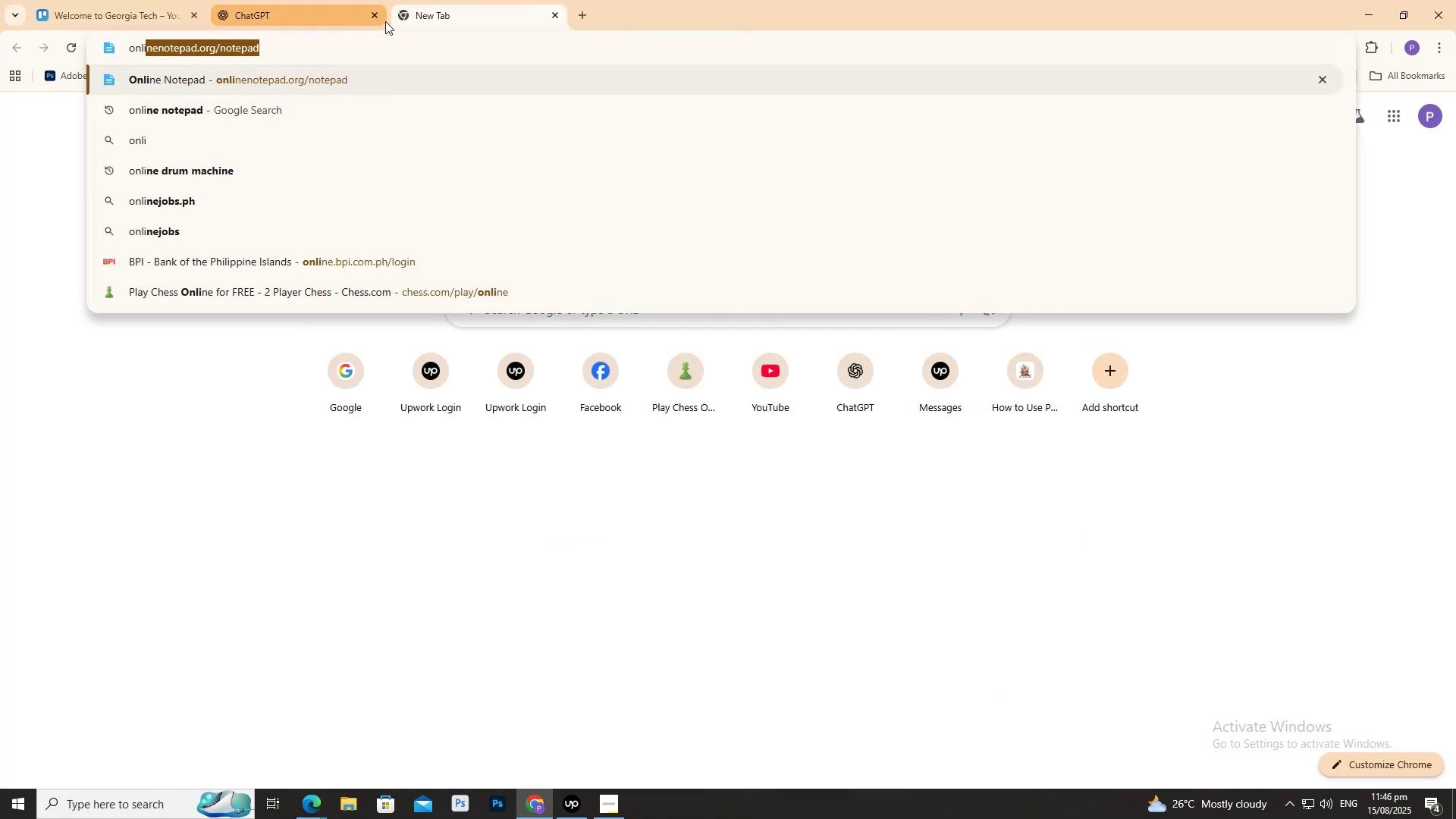 
key(Enter)
 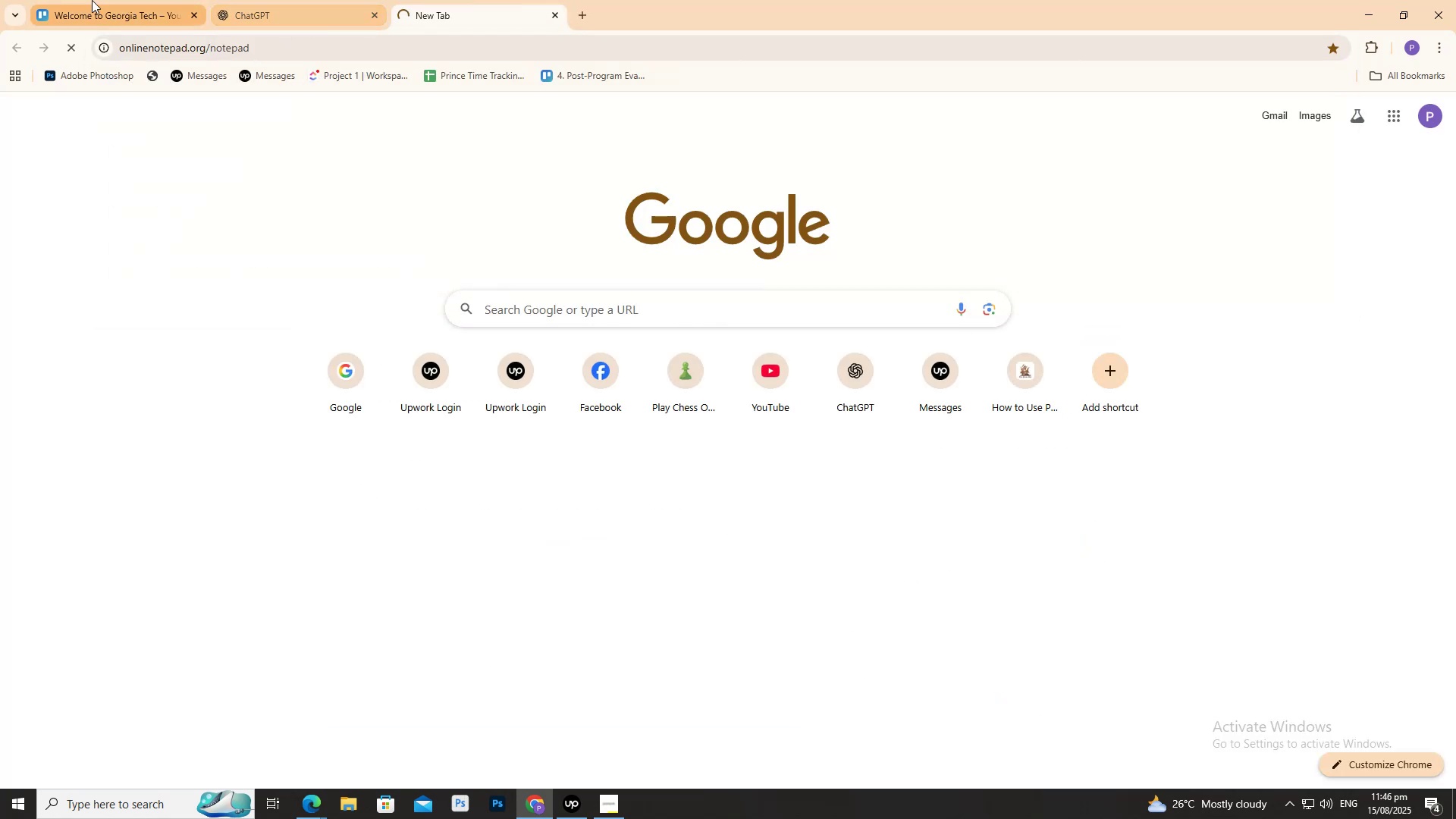 
left_click([91, 0])
 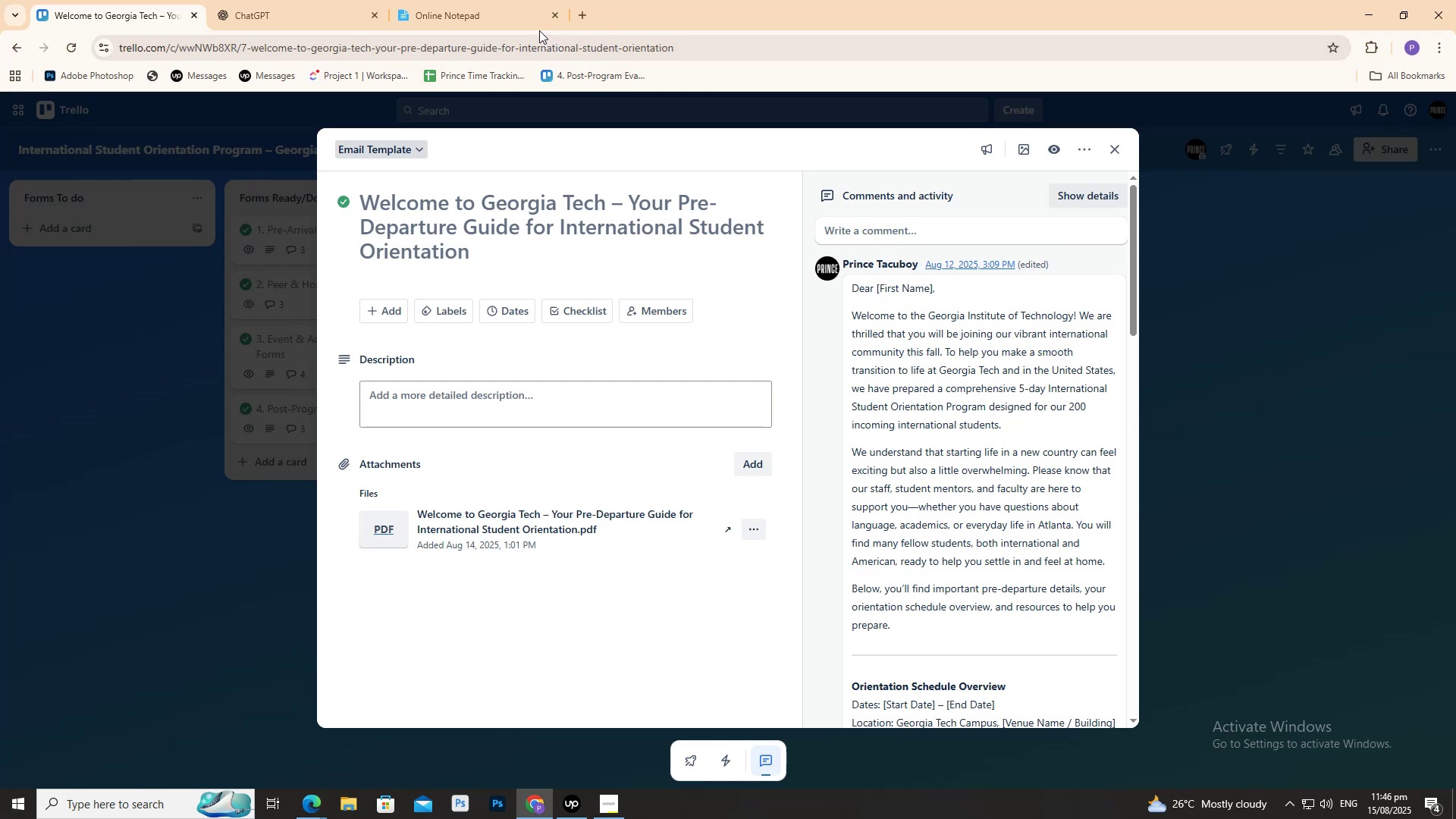 
wait(9.77)
 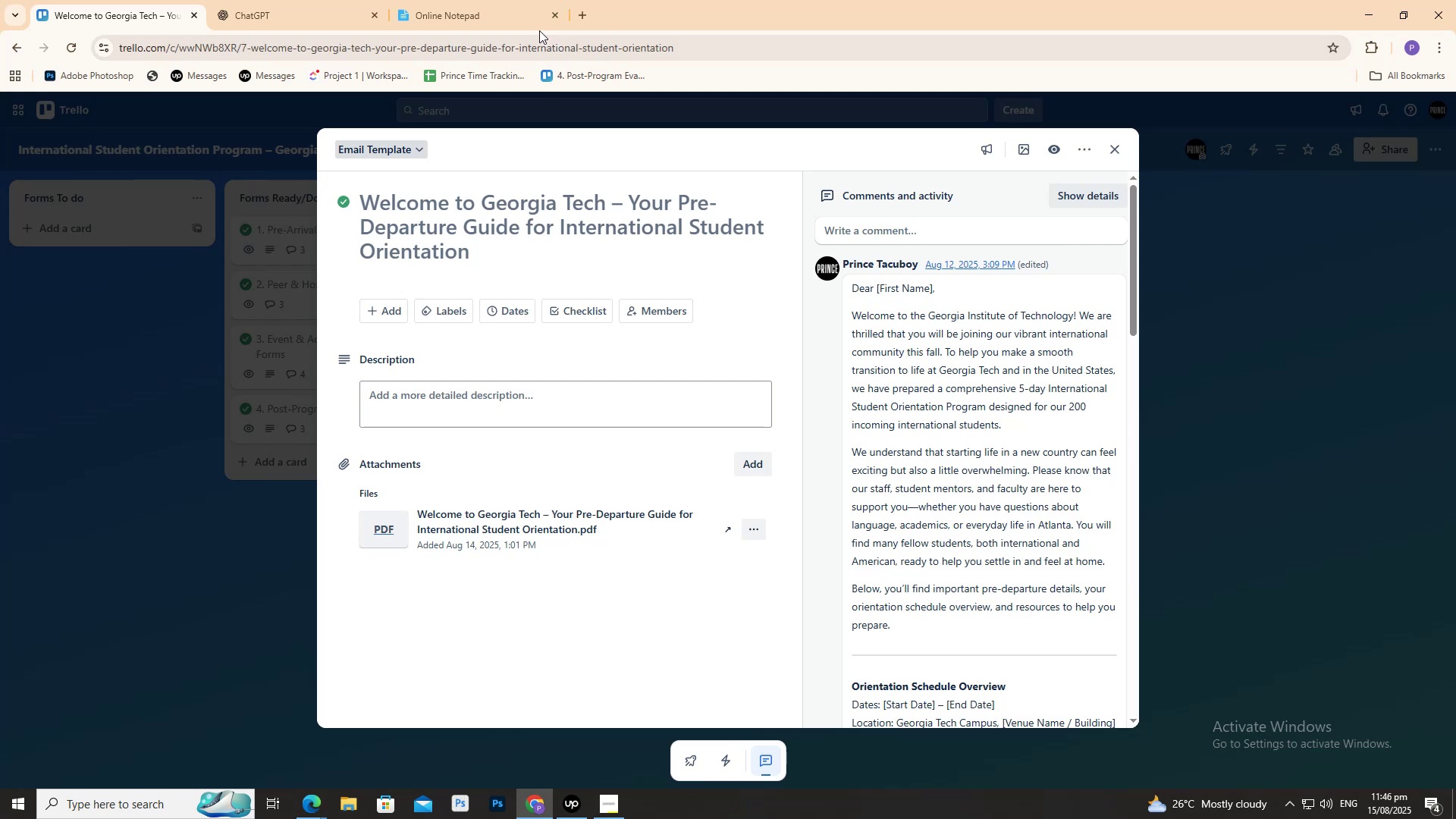 
left_click_drag(start_coordinate=[192, 312], to_coordinate=[288, 322])
 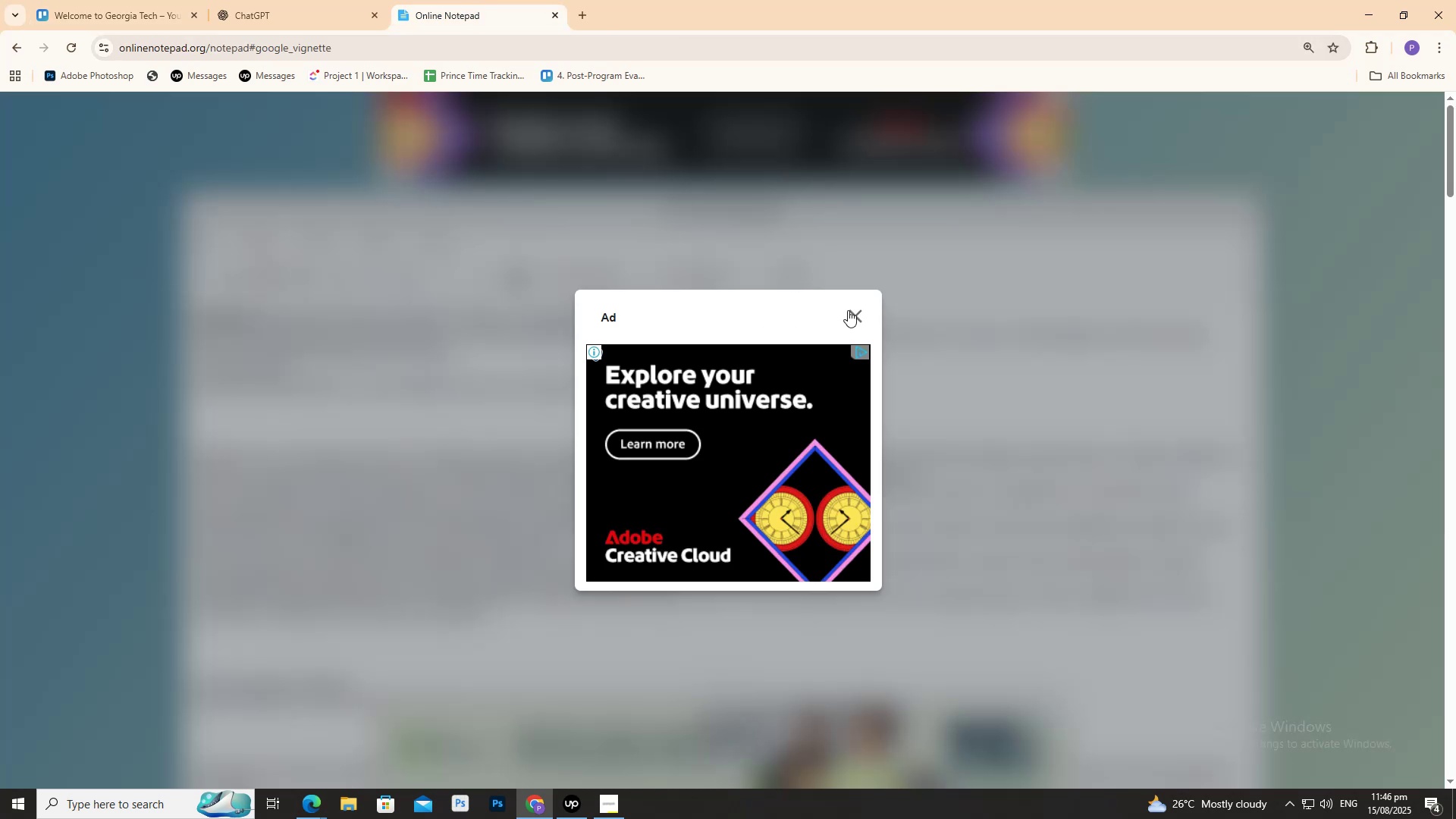 
left_click([852, 310])
 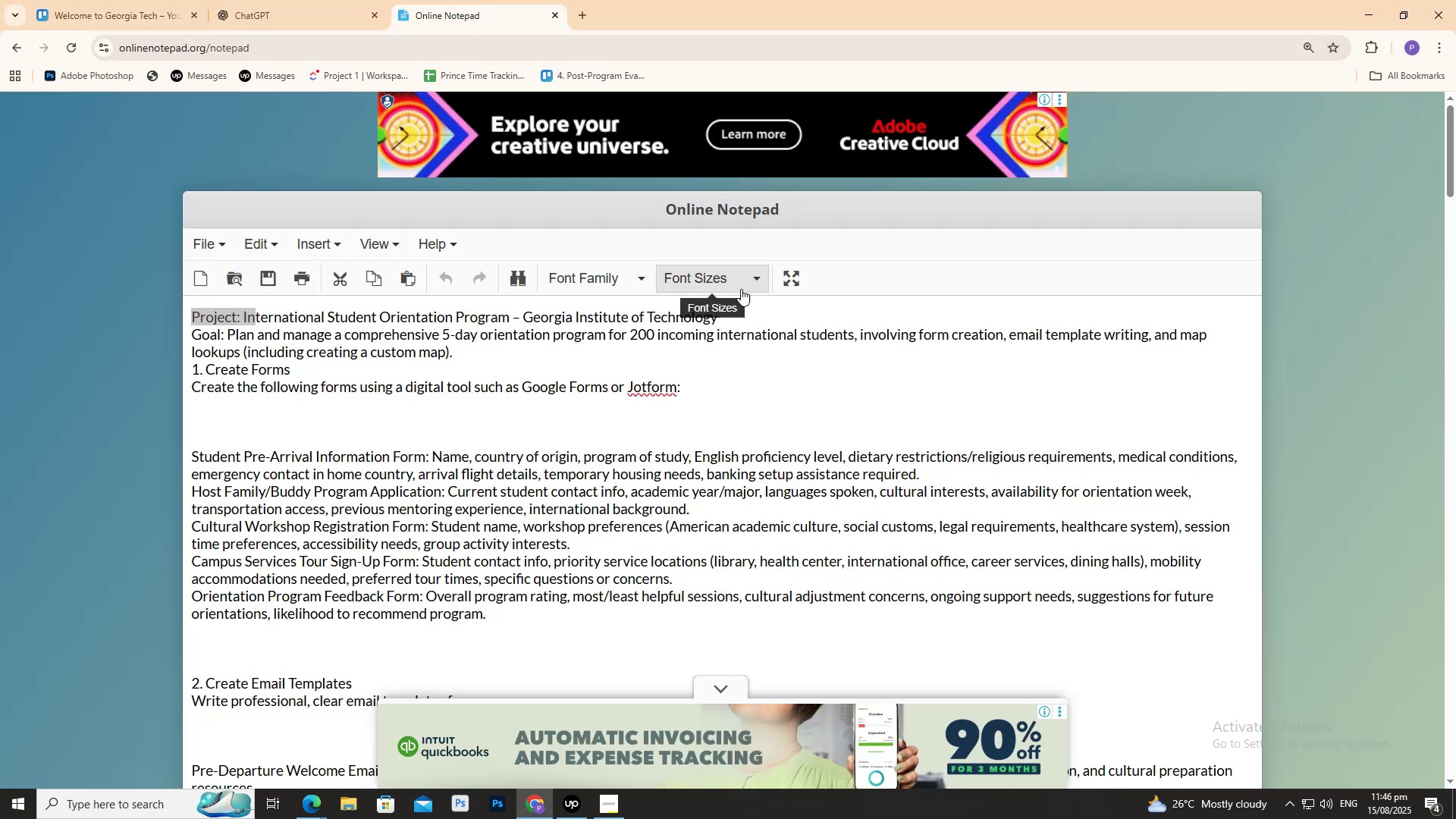 
scroll: coordinate [669, 280], scroll_direction: down, amount: 15.0
 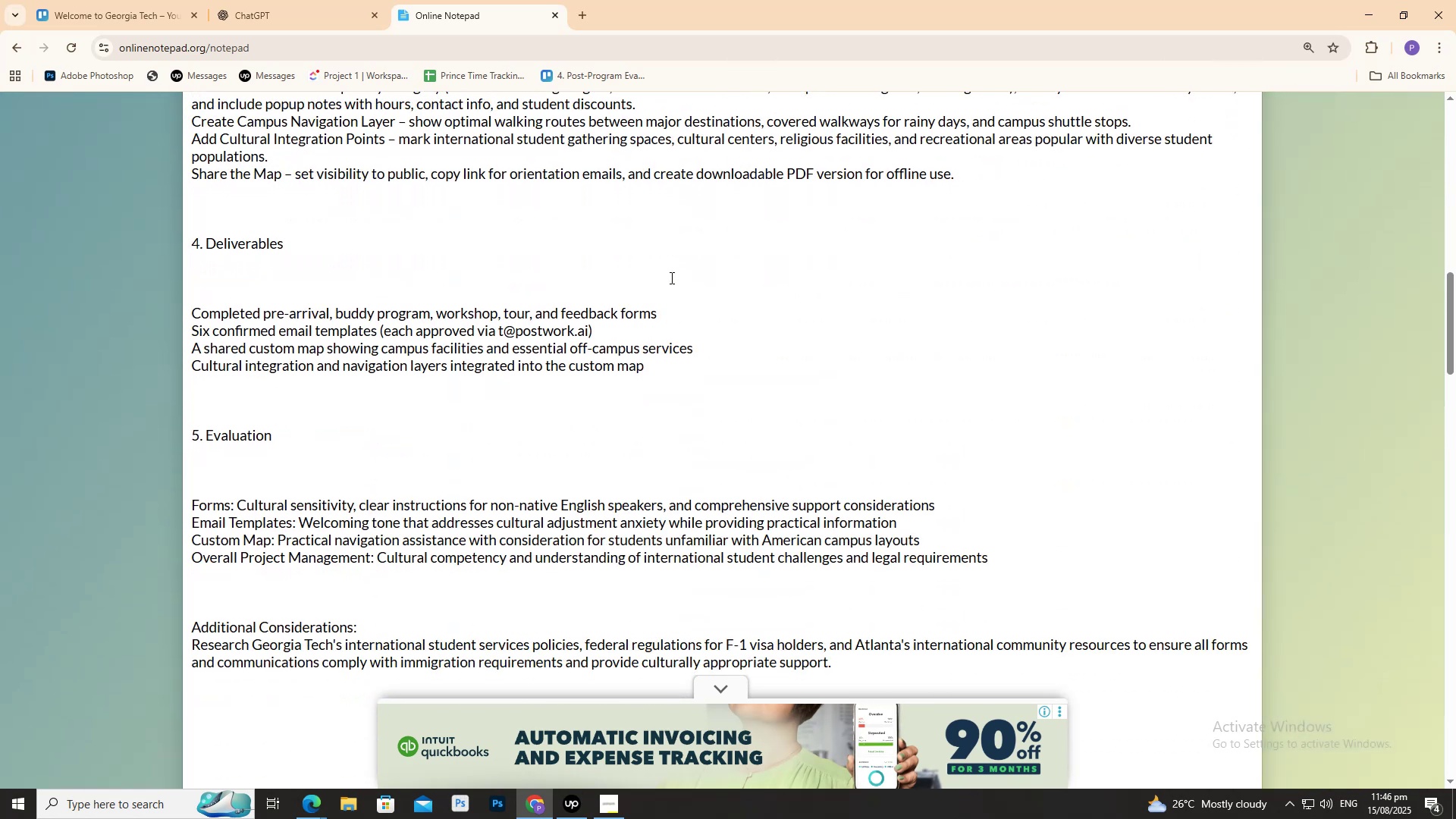 
key(Control+A)
 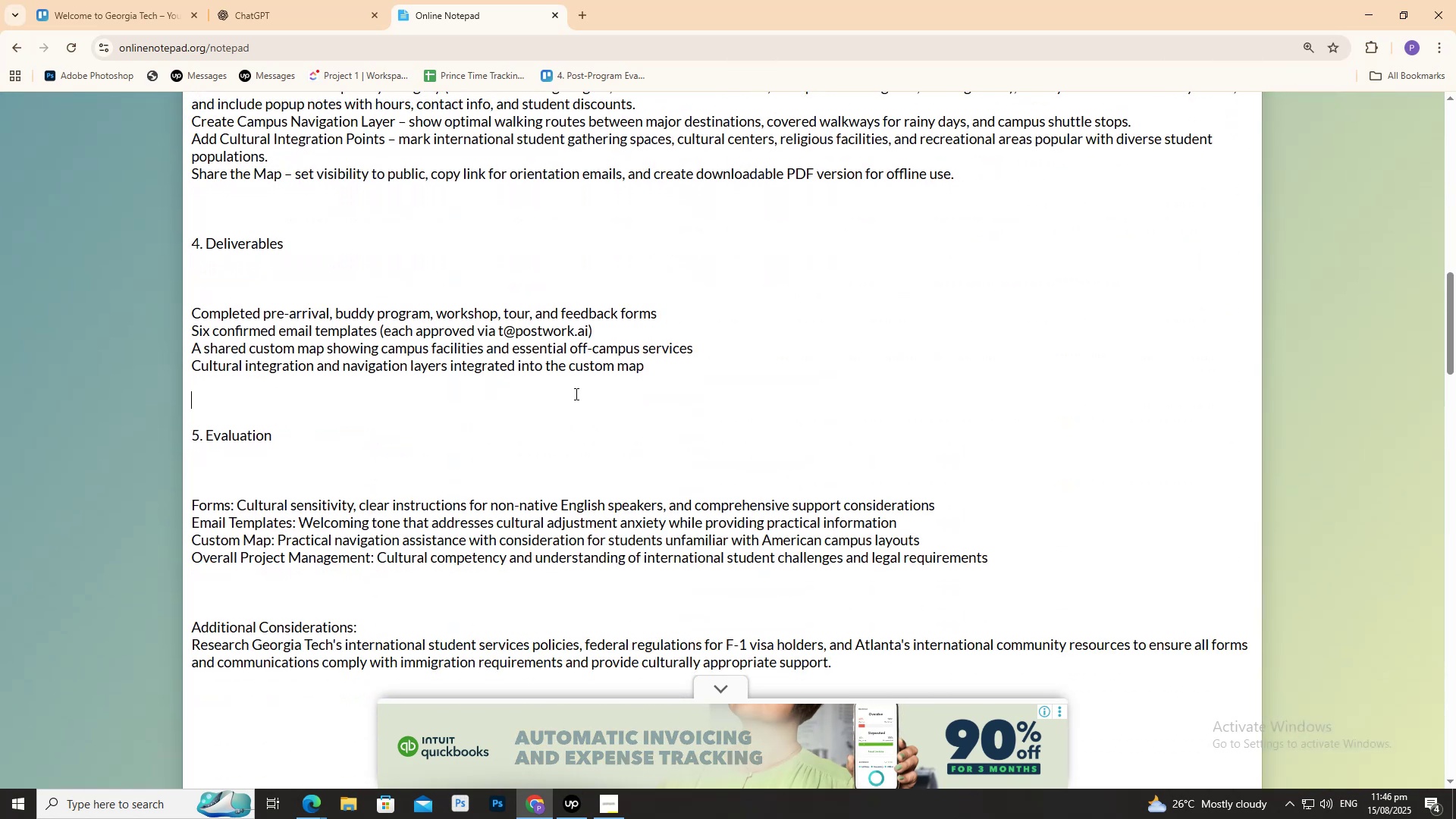 
scroll: coordinate [712, 391], scroll_direction: down, amount: 1.0
 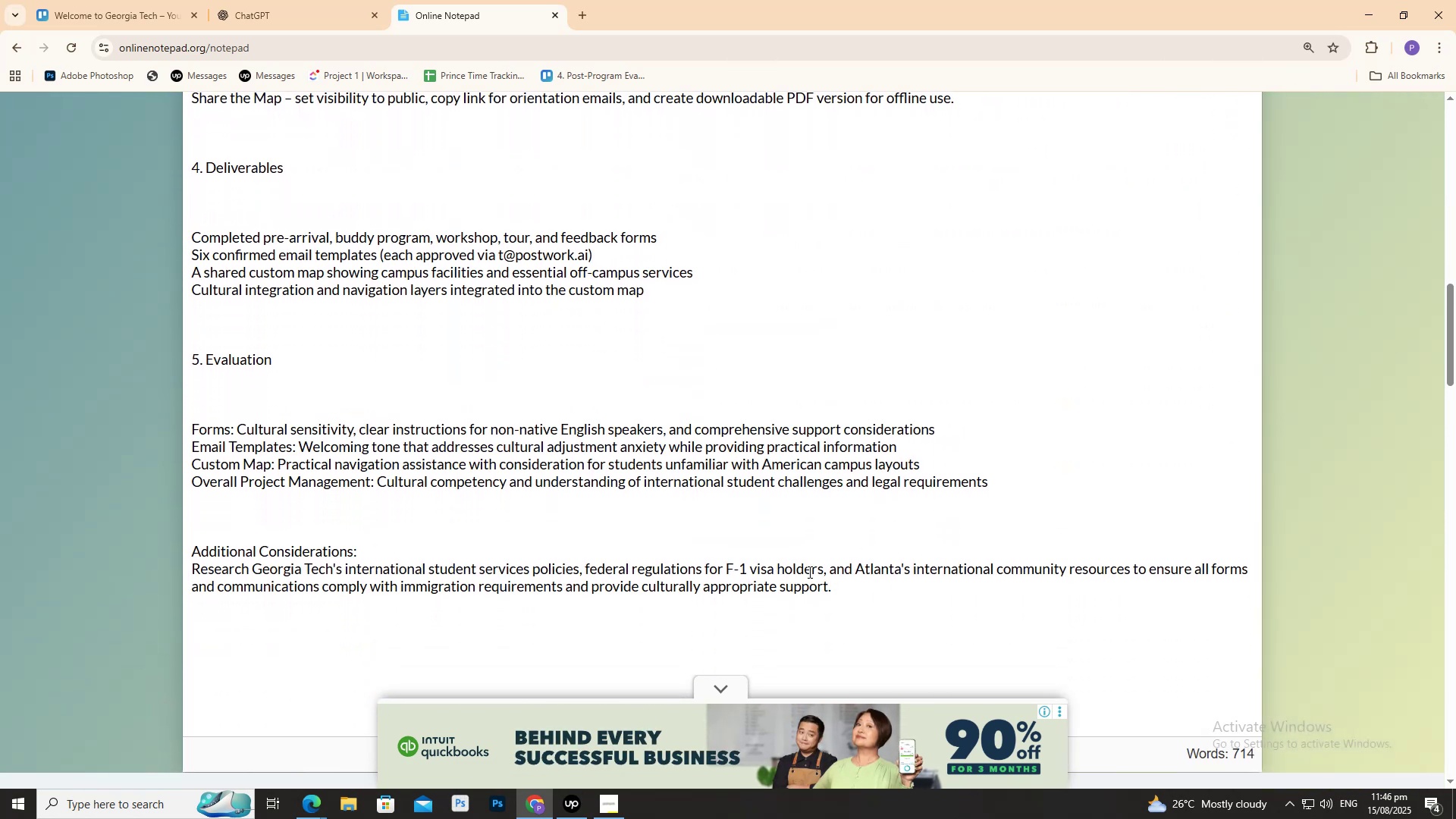 
left_click_drag(start_coordinate=[852, 597], to_coordinate=[182, 312])
 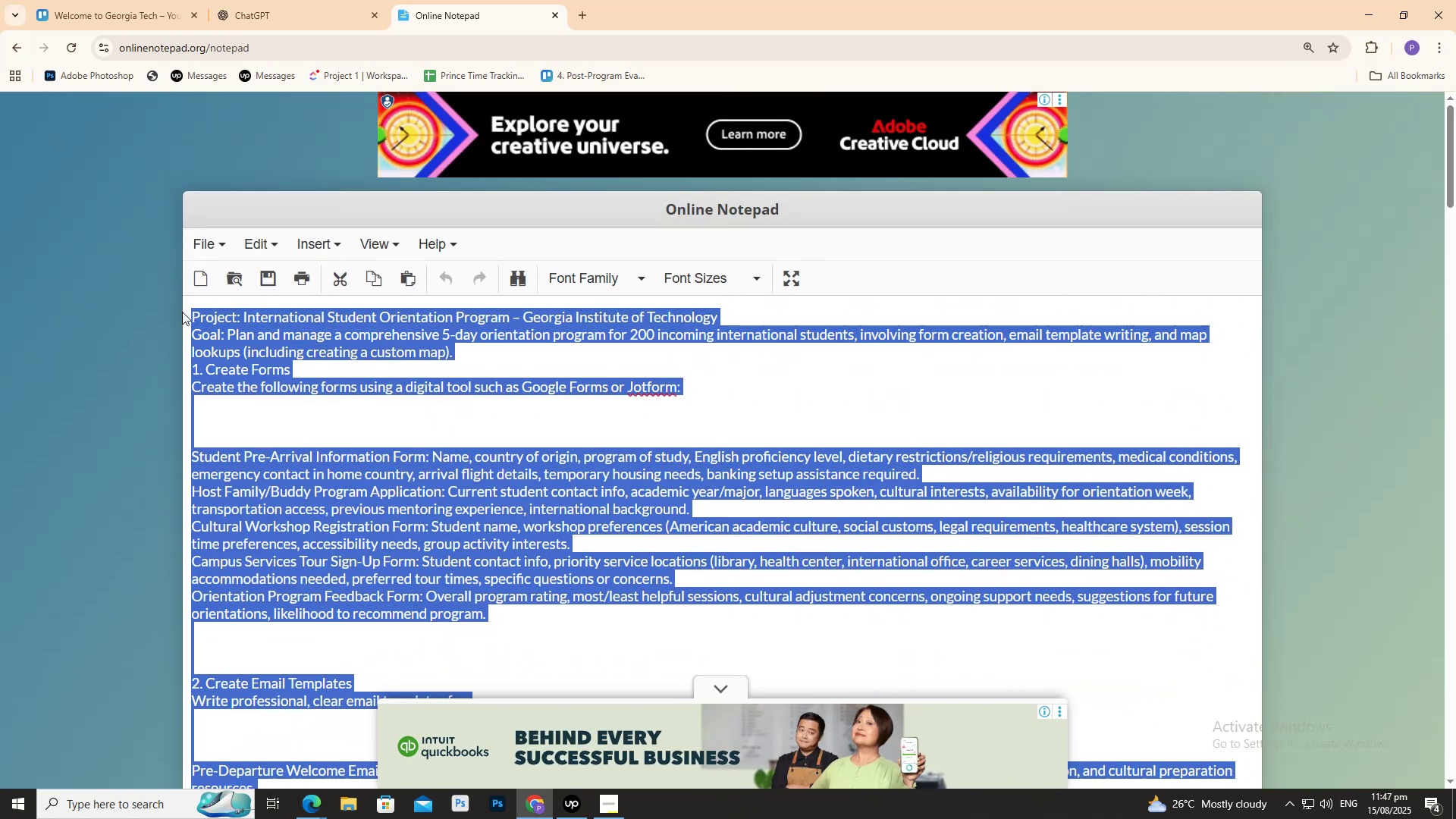 
key(Control+C)
 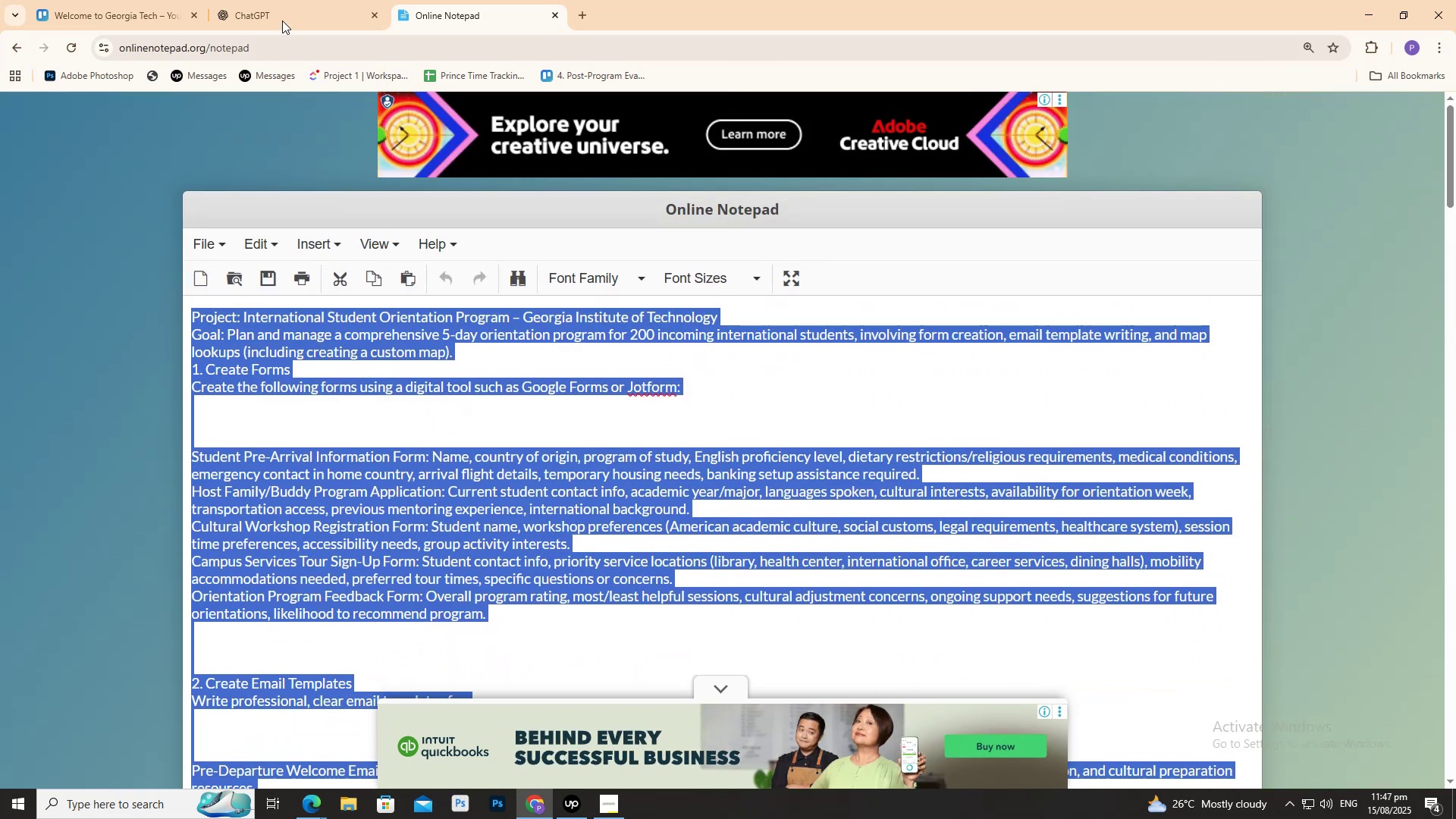 
key(Control+C)
 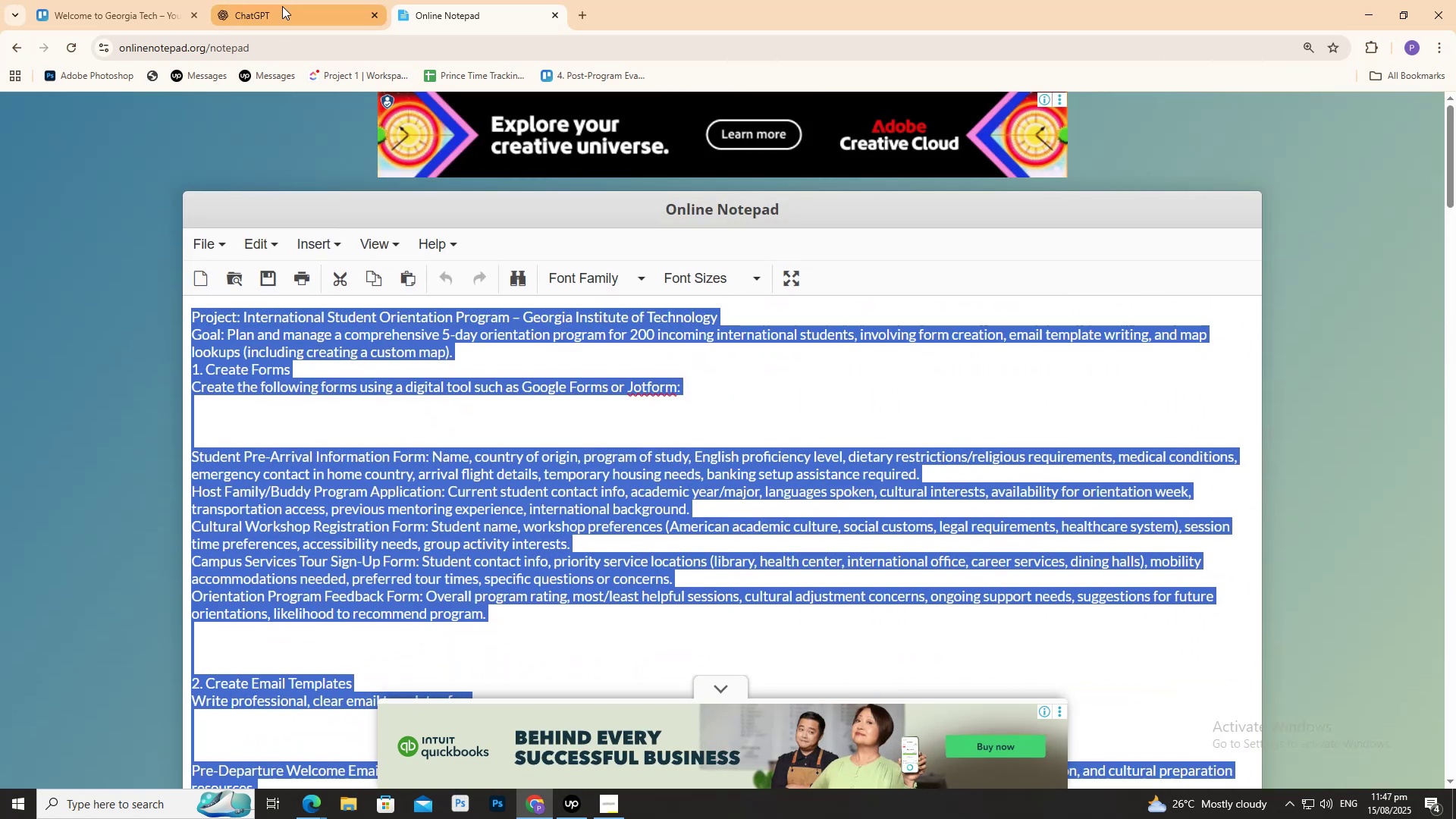 
left_click([282, 6])
 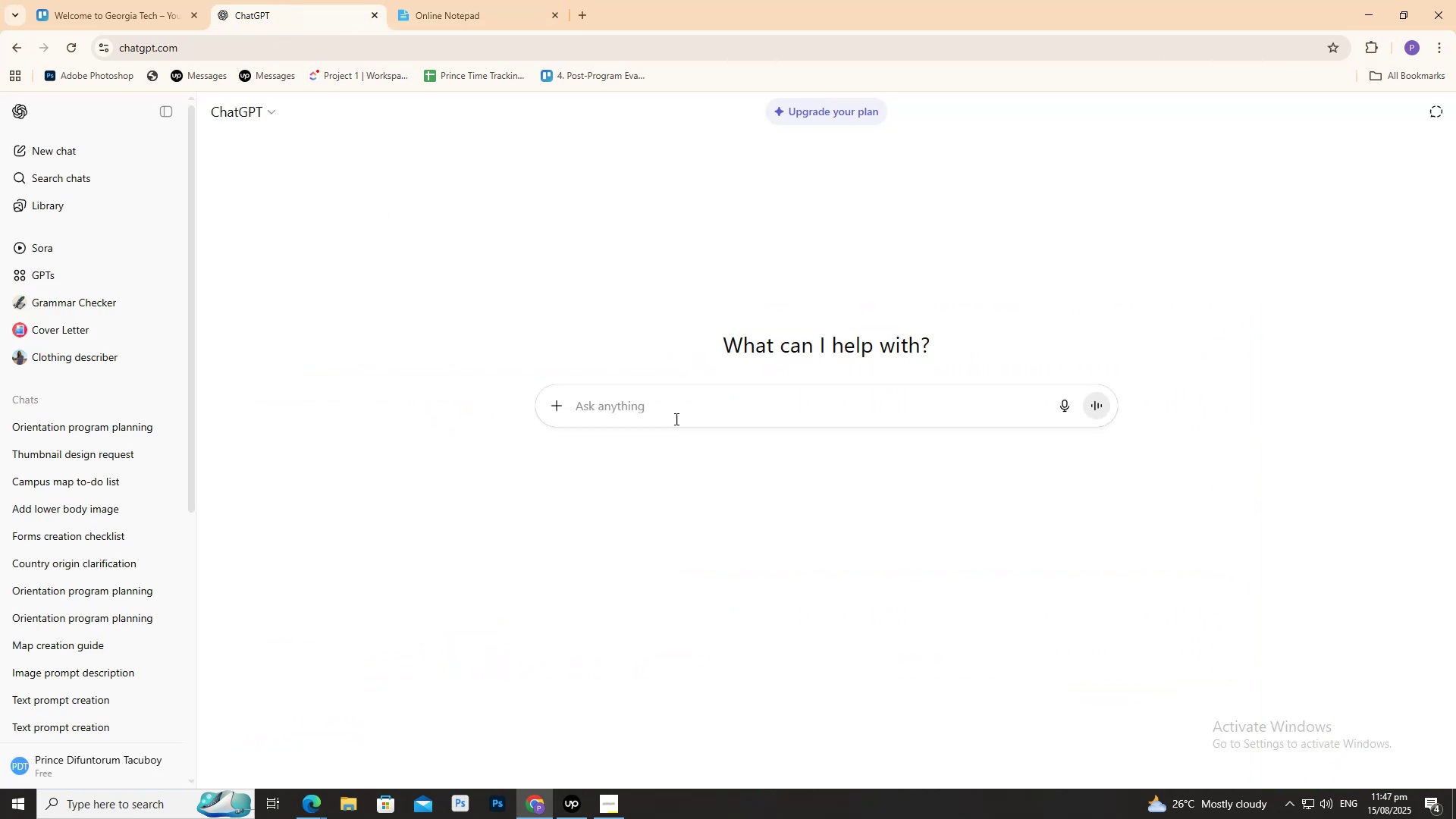 
key(Control+V)
 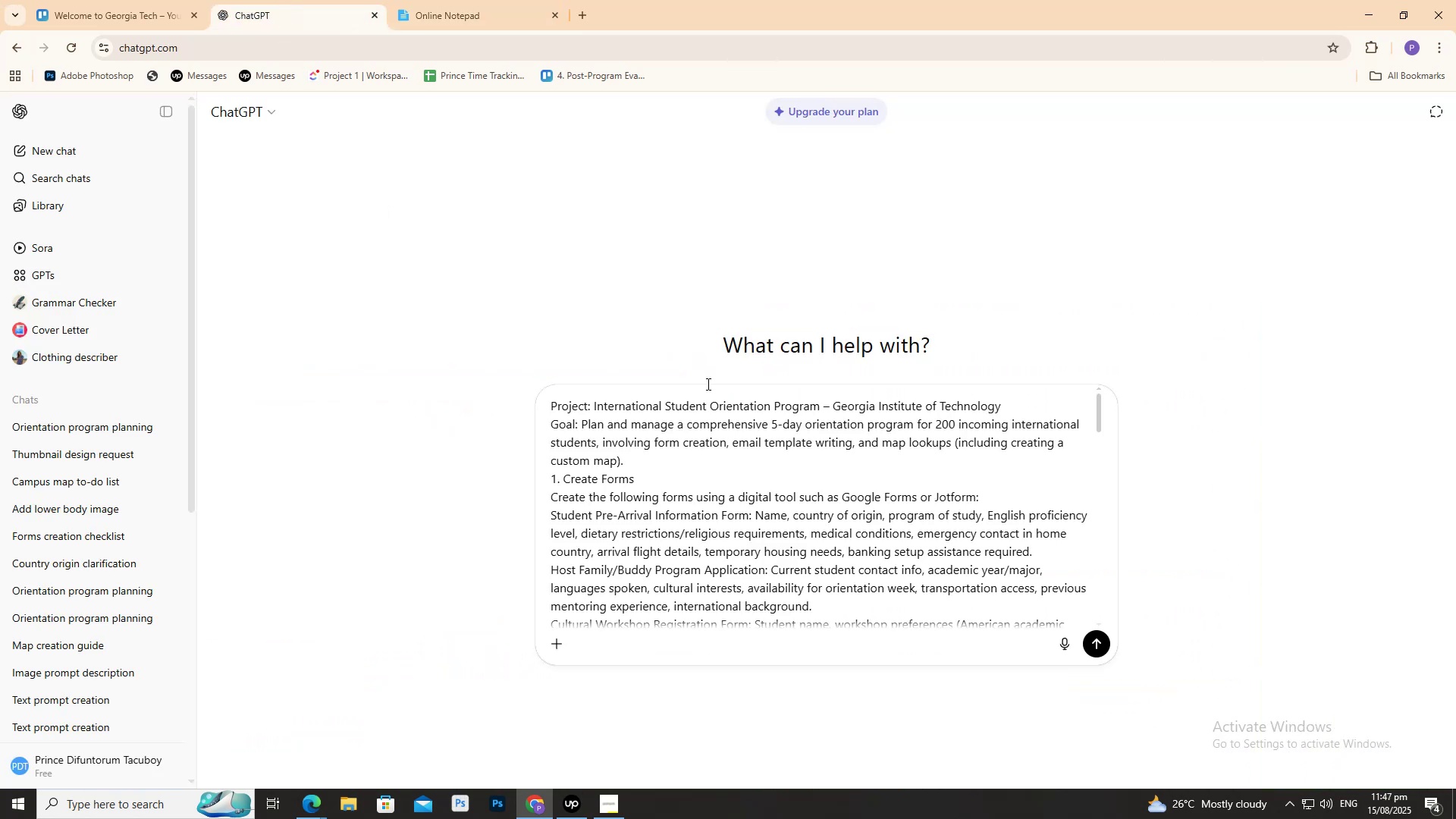 
key(Shift+Enter)
 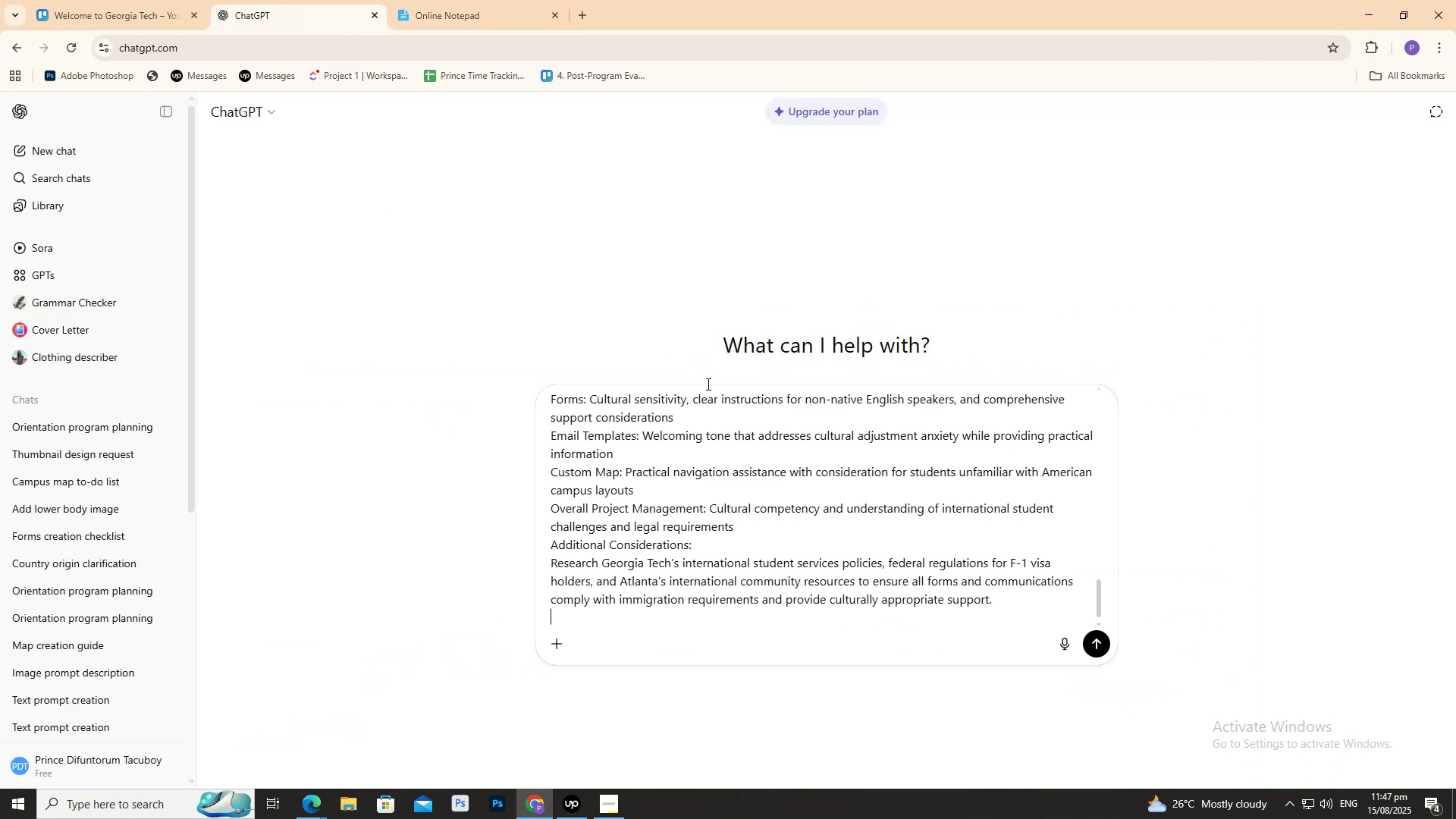 
key(Shift+Enter)
 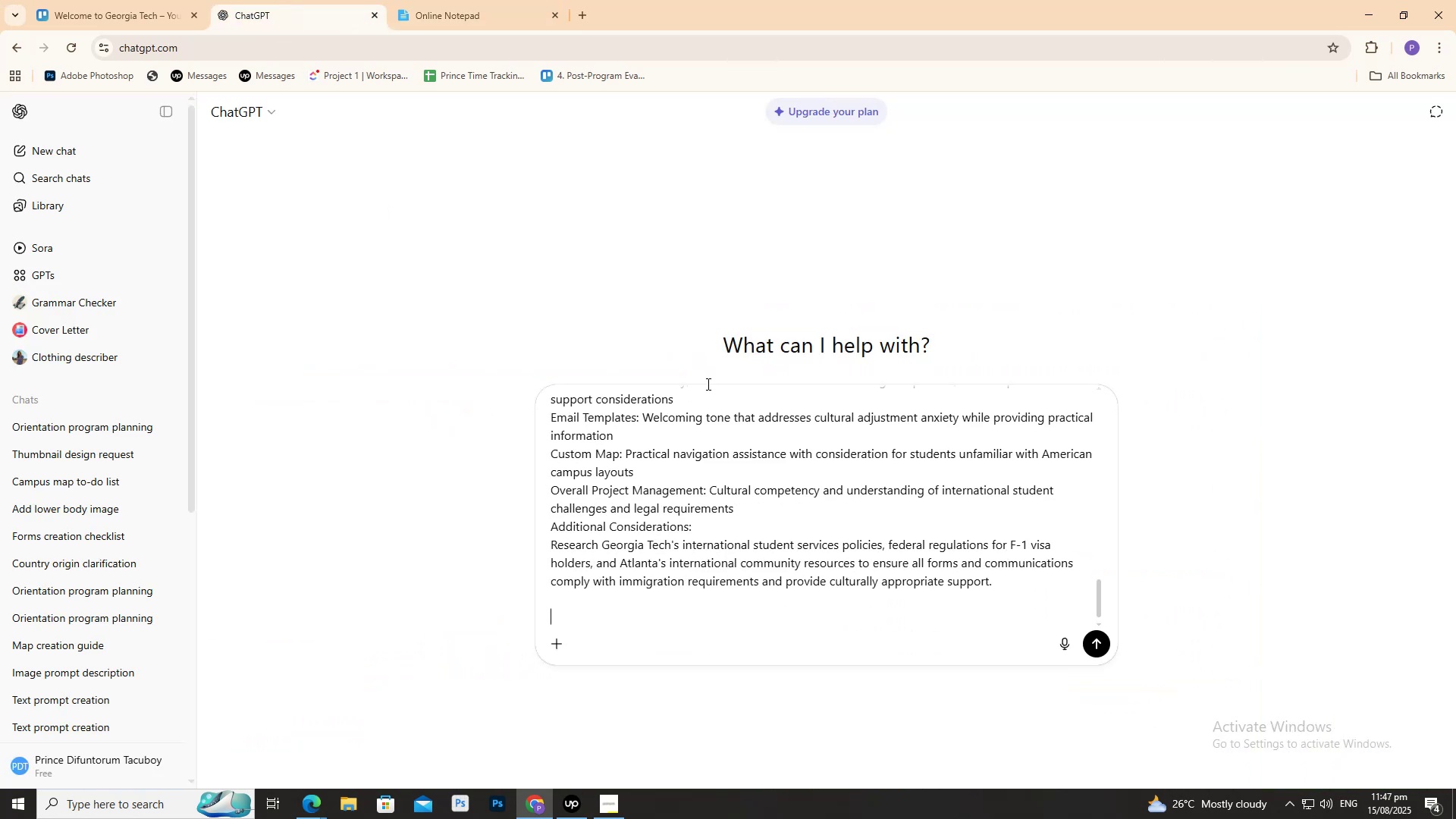 
key(Shift+Enter)
 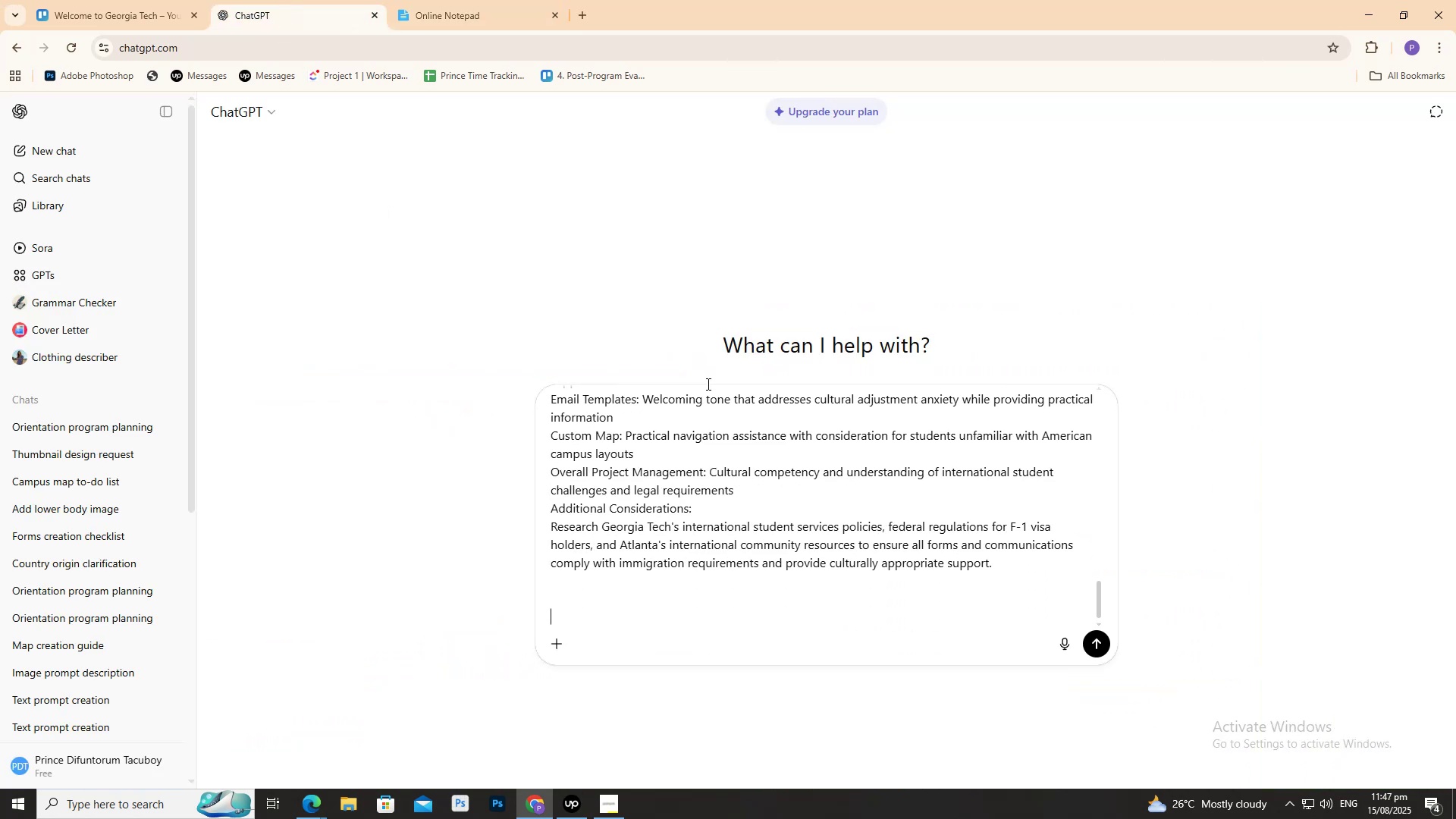 
key(Shift+Enter)
 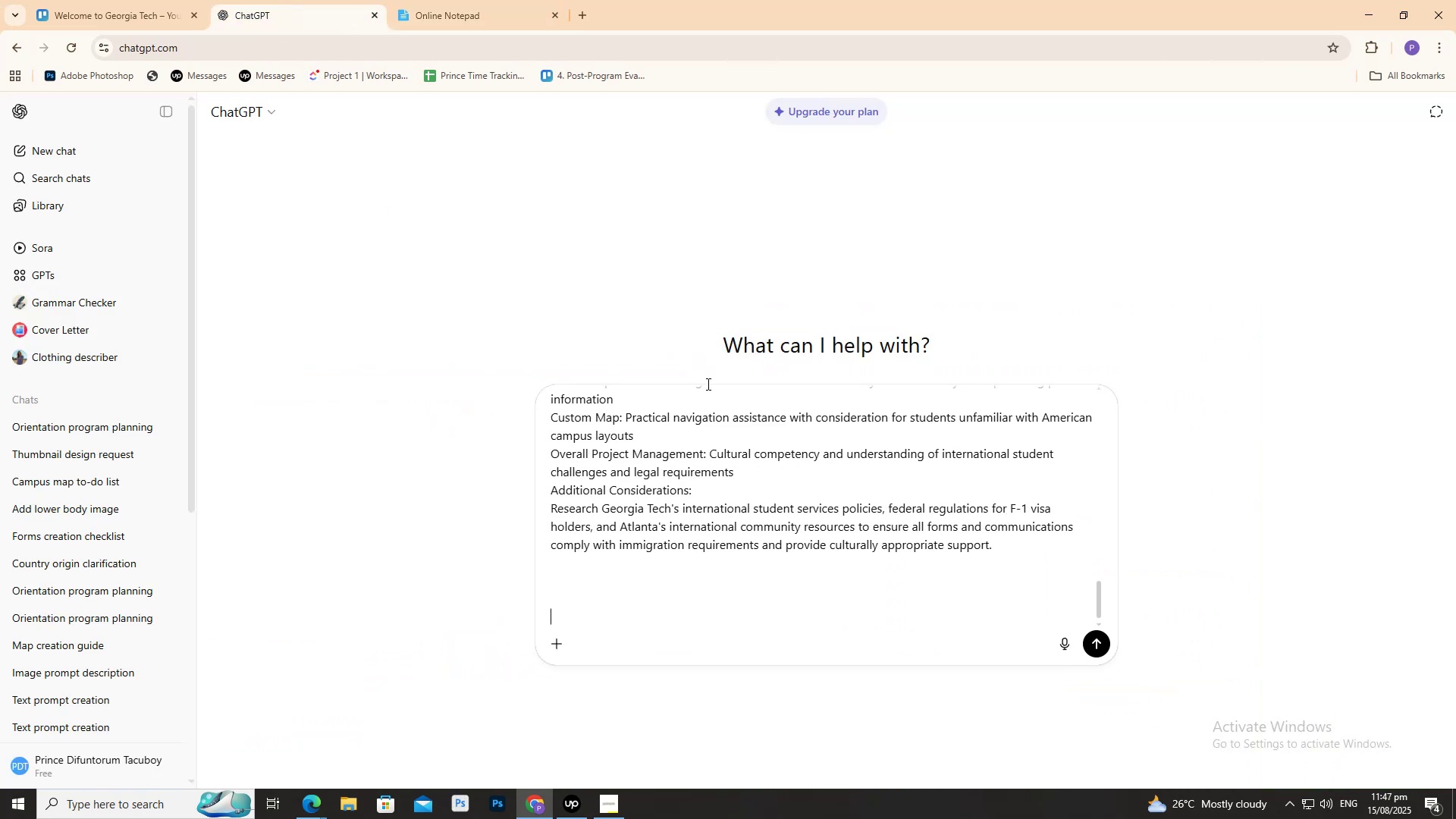 
type(this is the main project. E)
key(Backspace)
type(Everything is set and done )
 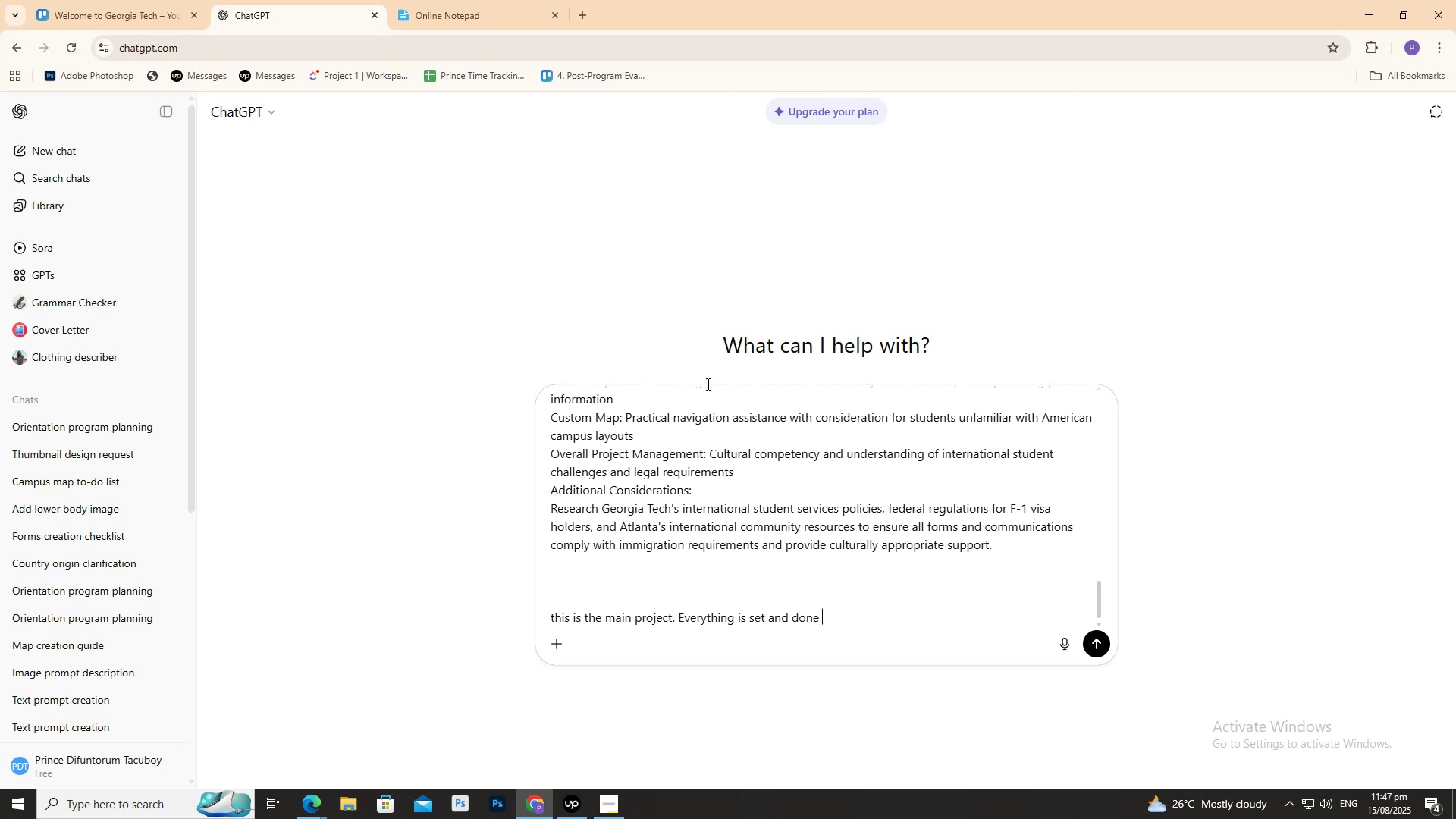 
hold_key(key=ControlRight, duration=0.43)
 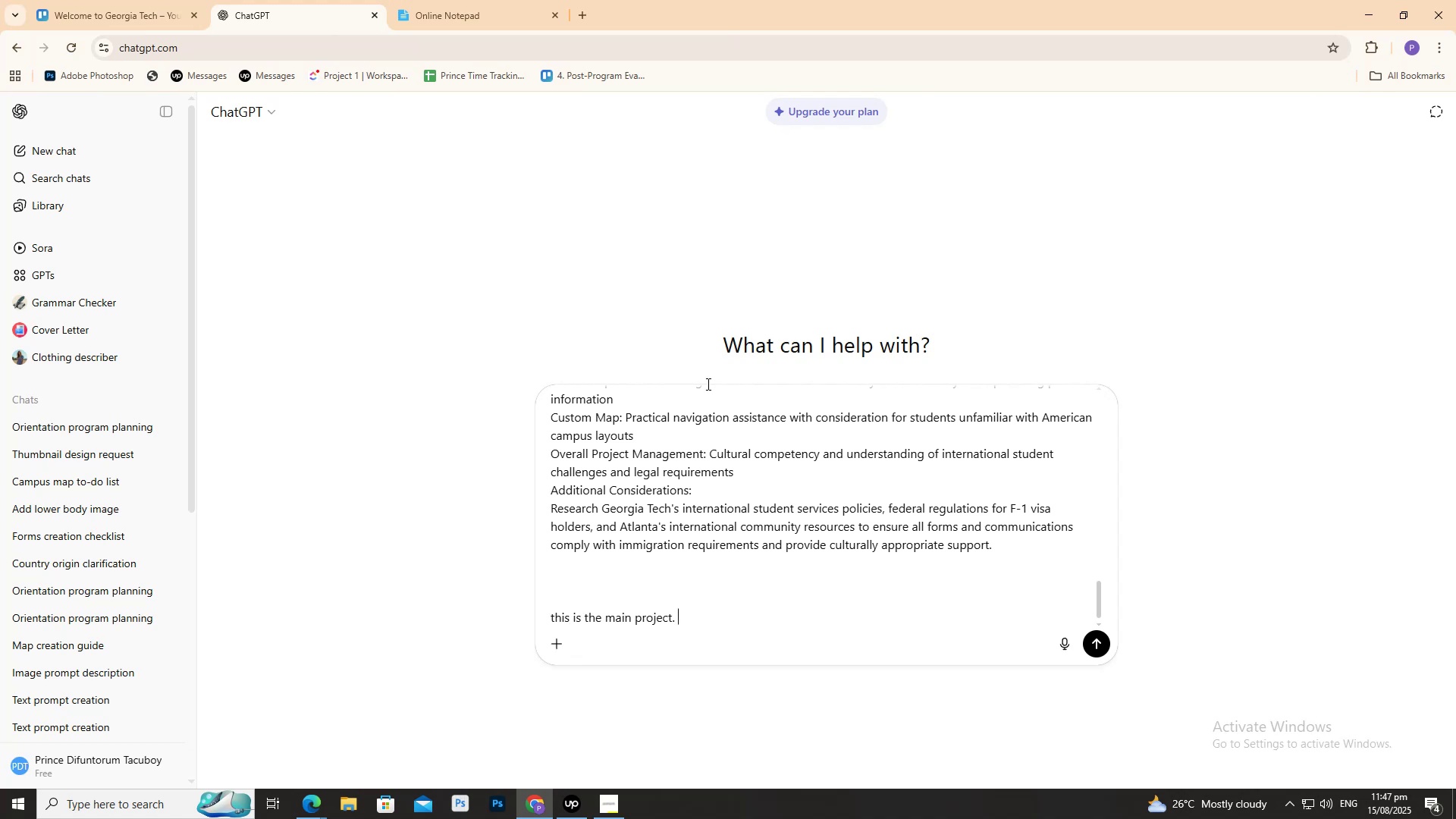 
type(I need to include the gdrive link)
 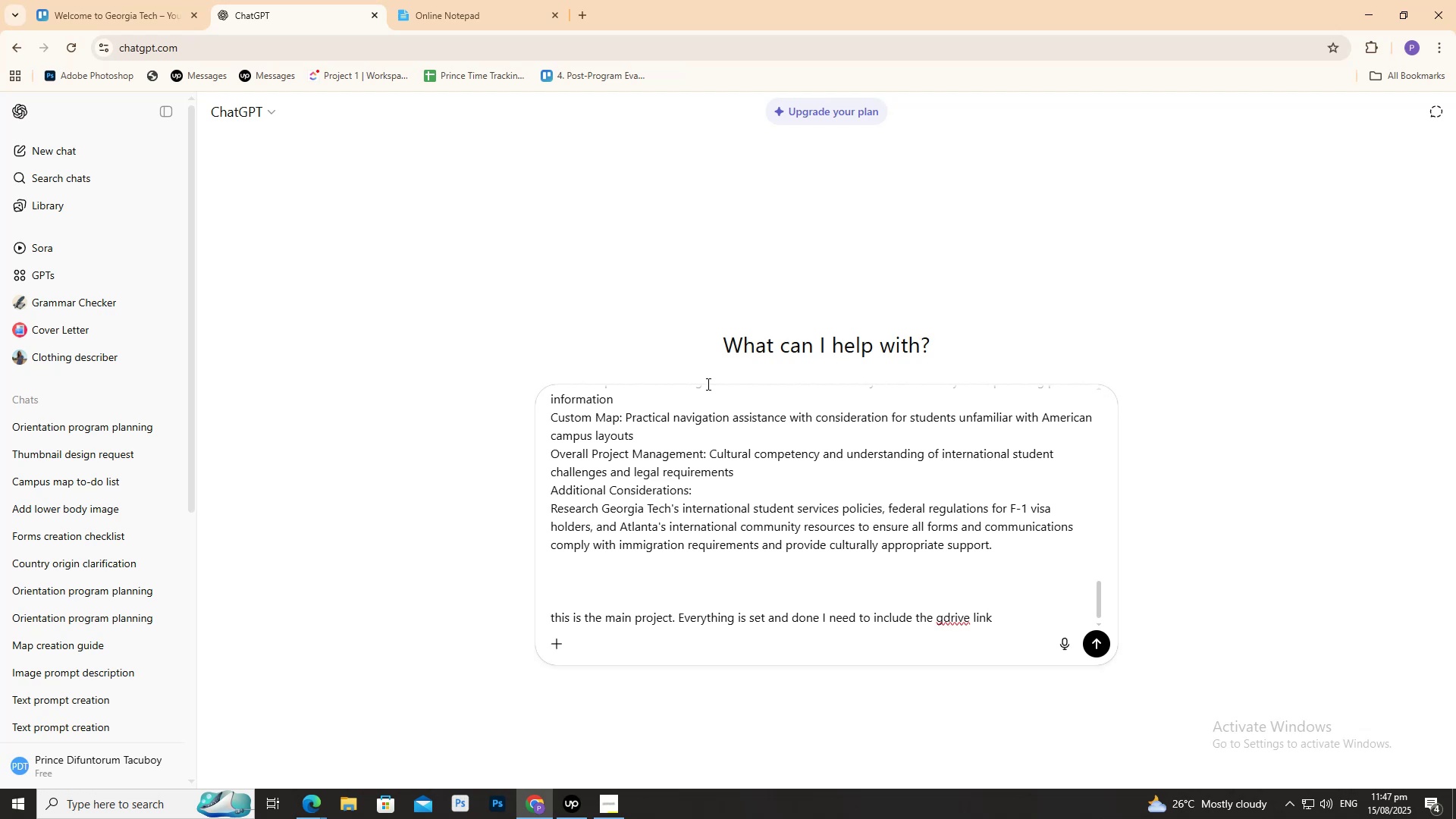 
hold_key(key=Backspace, duration=0.74)
 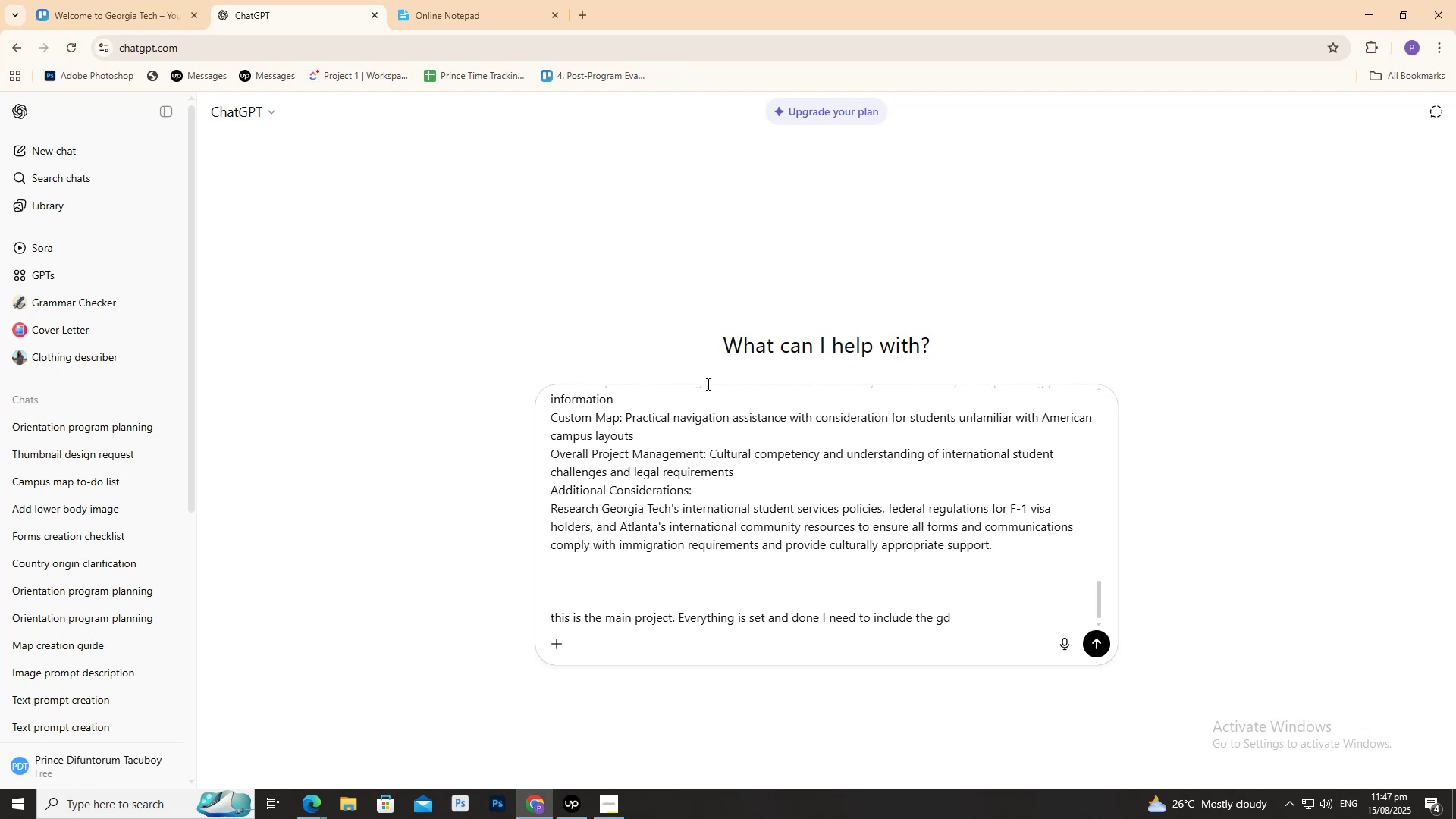 
key(Backspace)
key(Backspace)
type(map link to the email templates. I'm going to provide each email templates and you revised)
key(Backspace)
type( it to put the map link)
 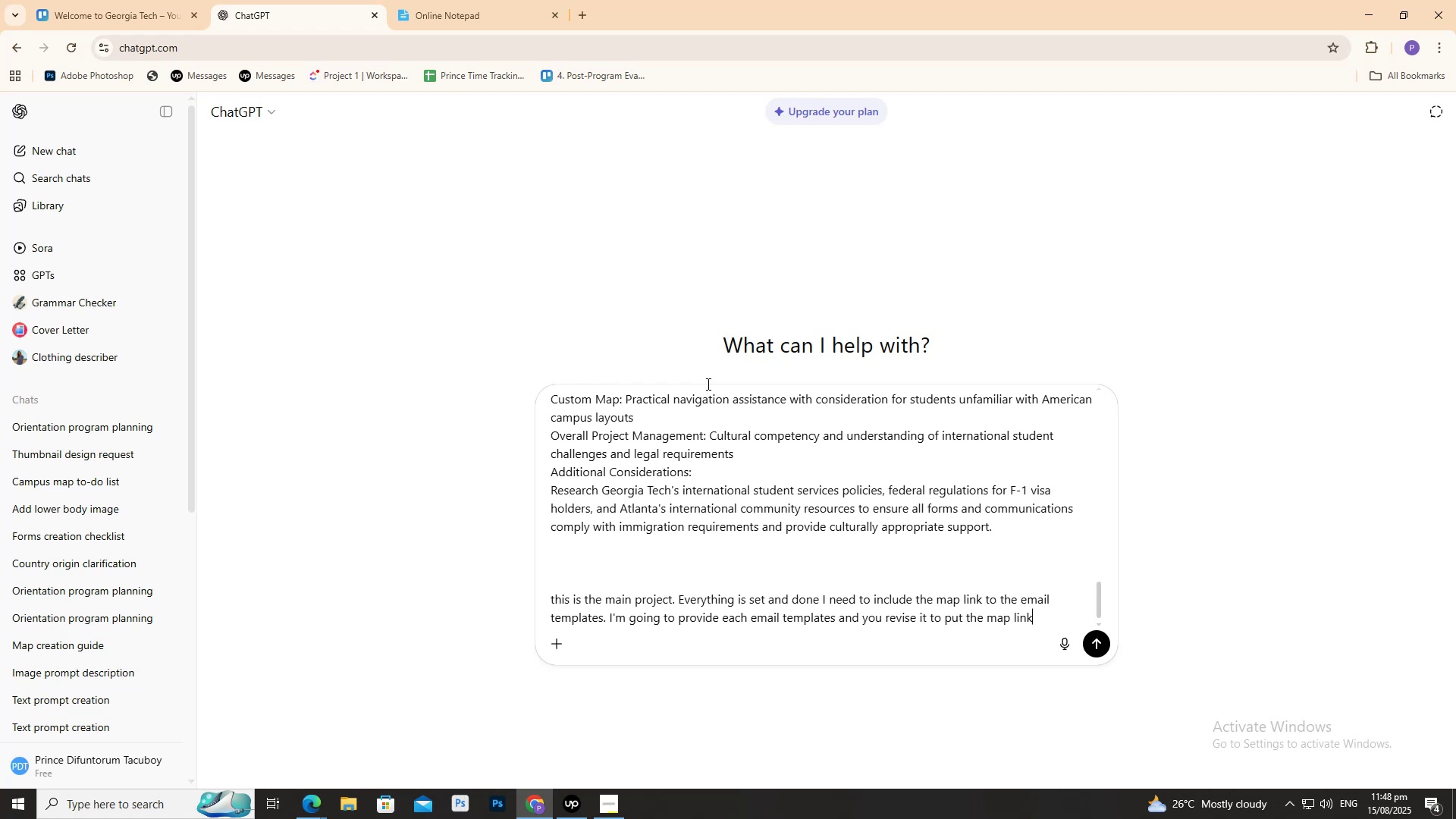 
hold_key(key=ArrowLeft, duration=0.68)
 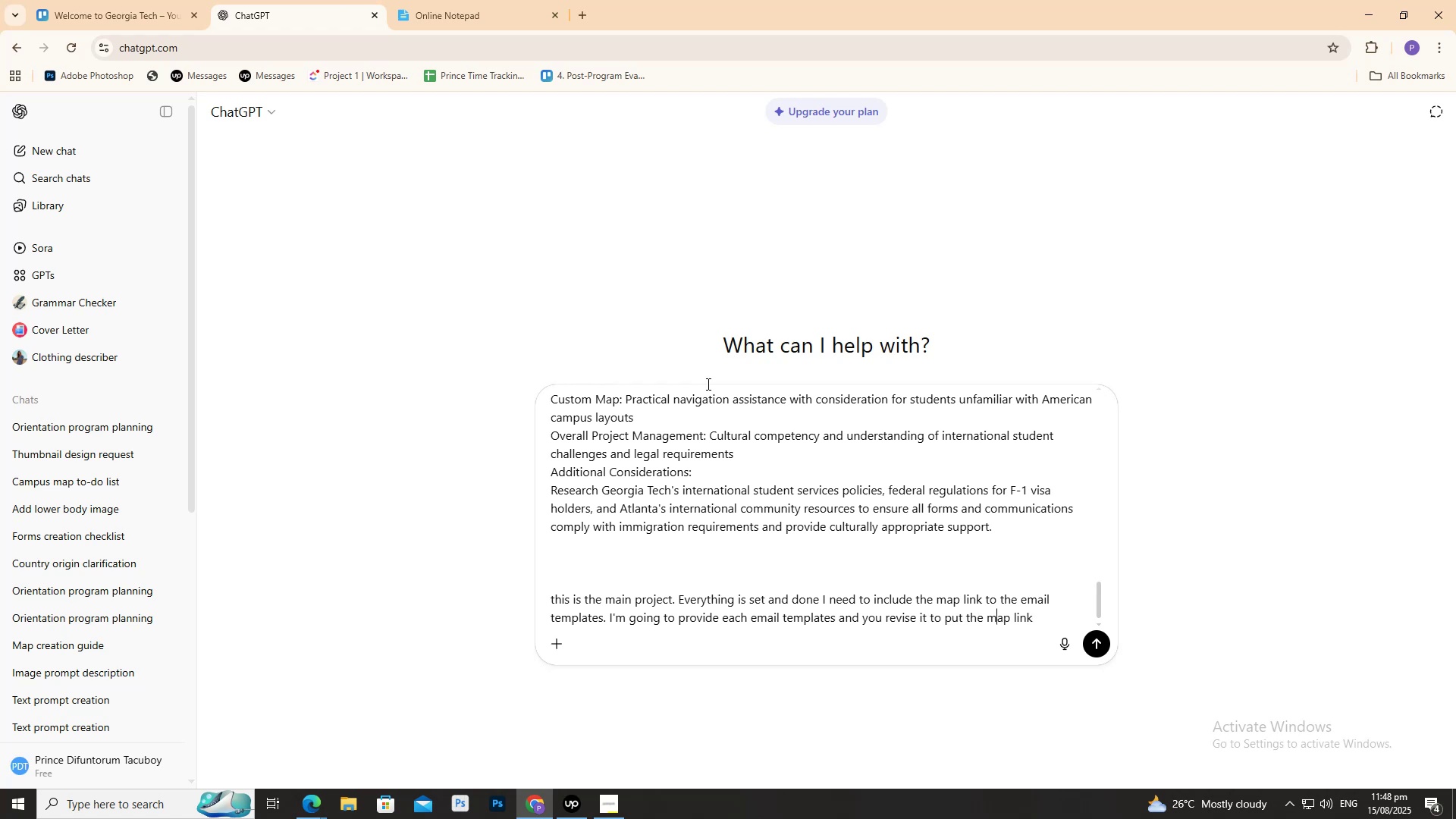 
key(ArrowLeft)
 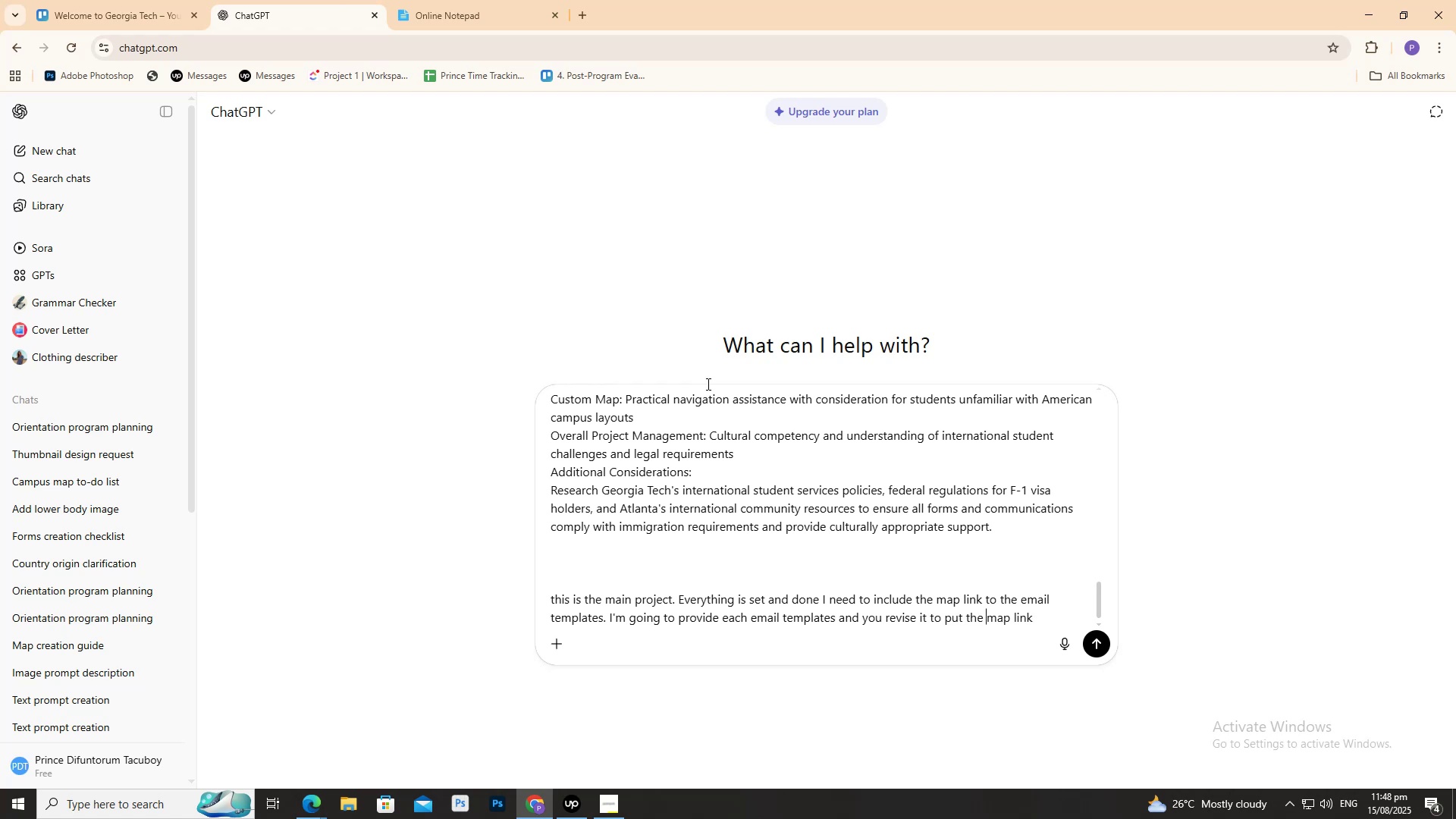 
key(ArrowLeft)
 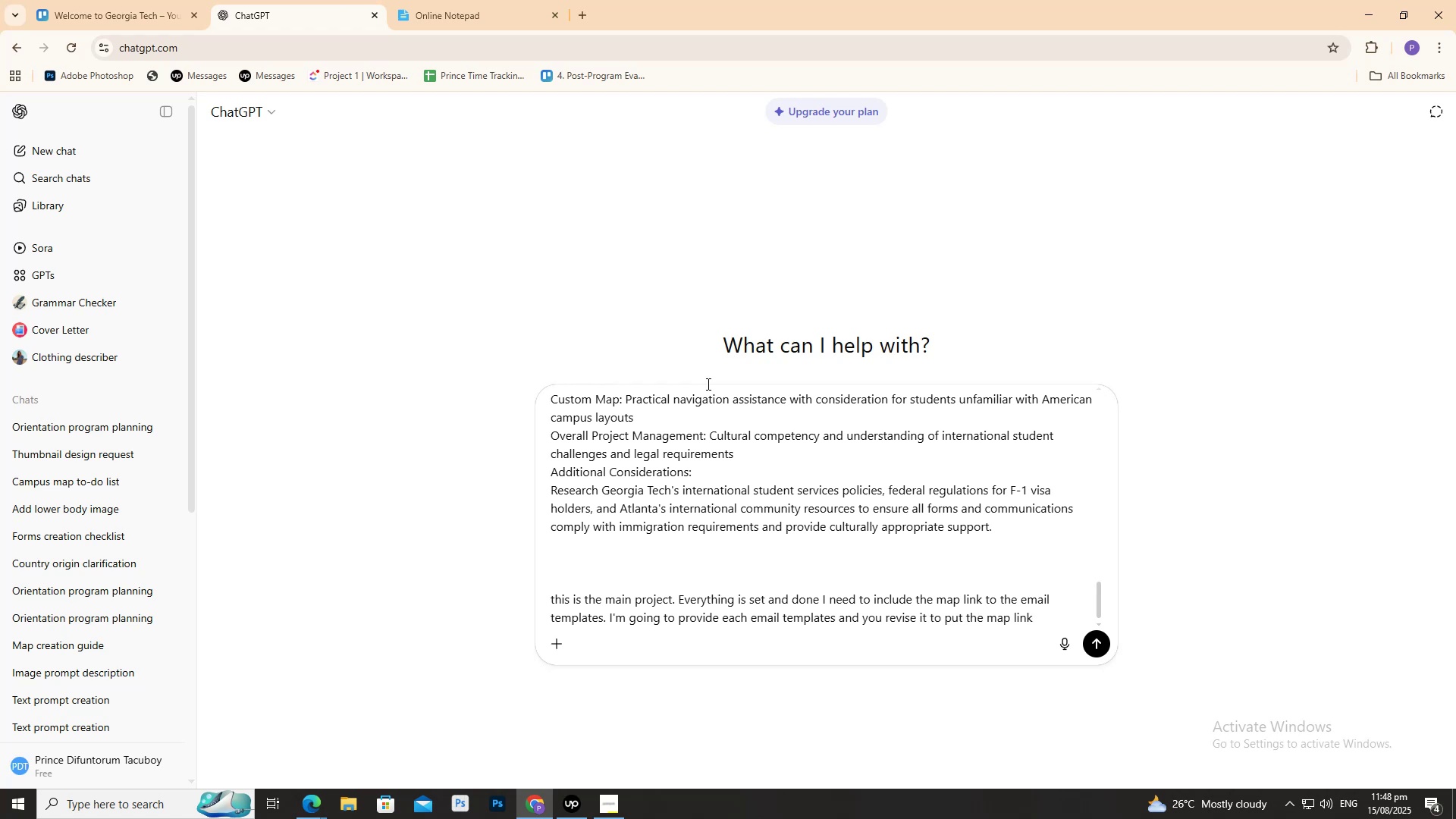 
type( google cuto)
key(Backspace)
key(Backspace)
type(stom )
key(Backspace)
 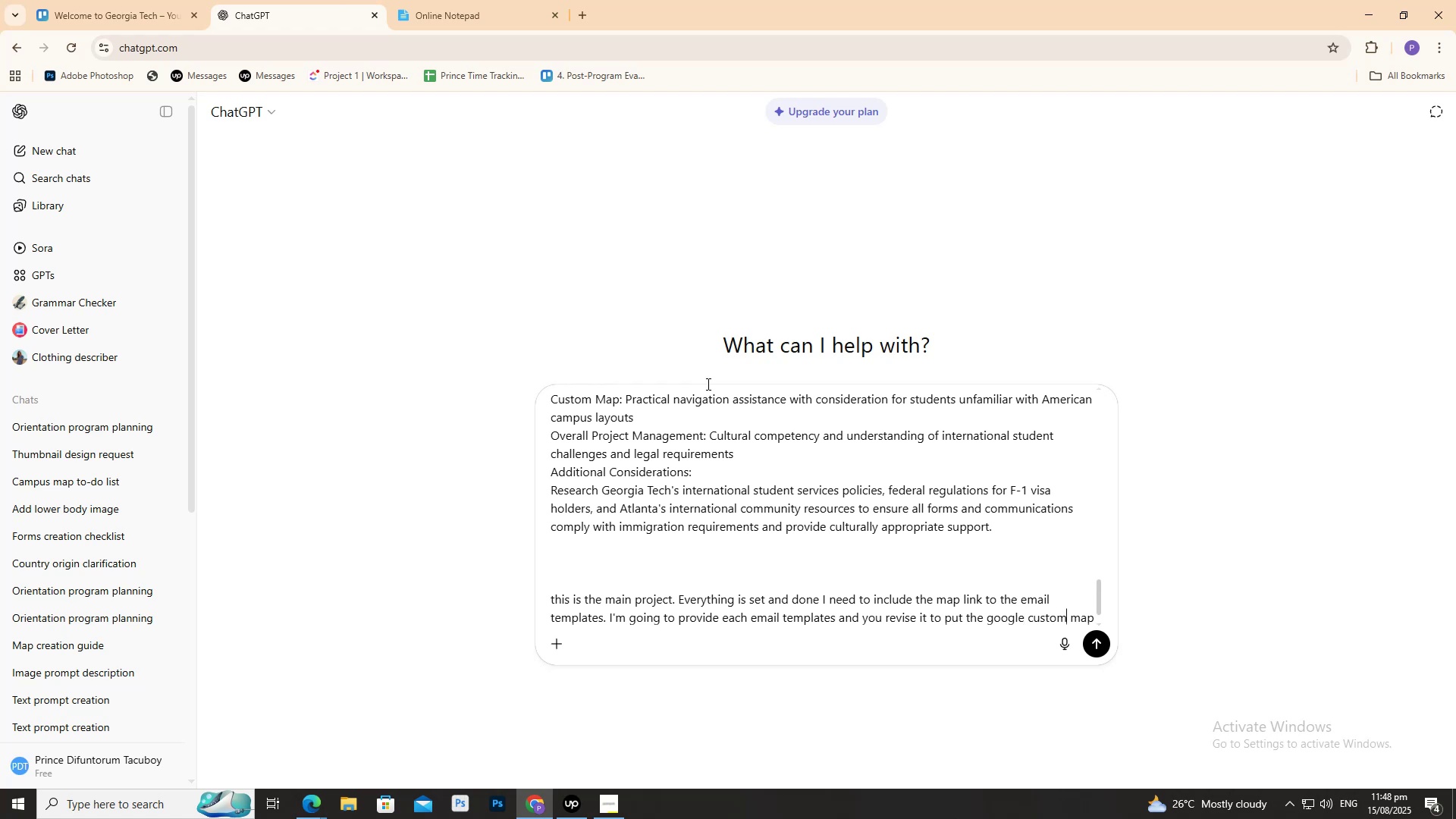 
key(ArrowDown)
 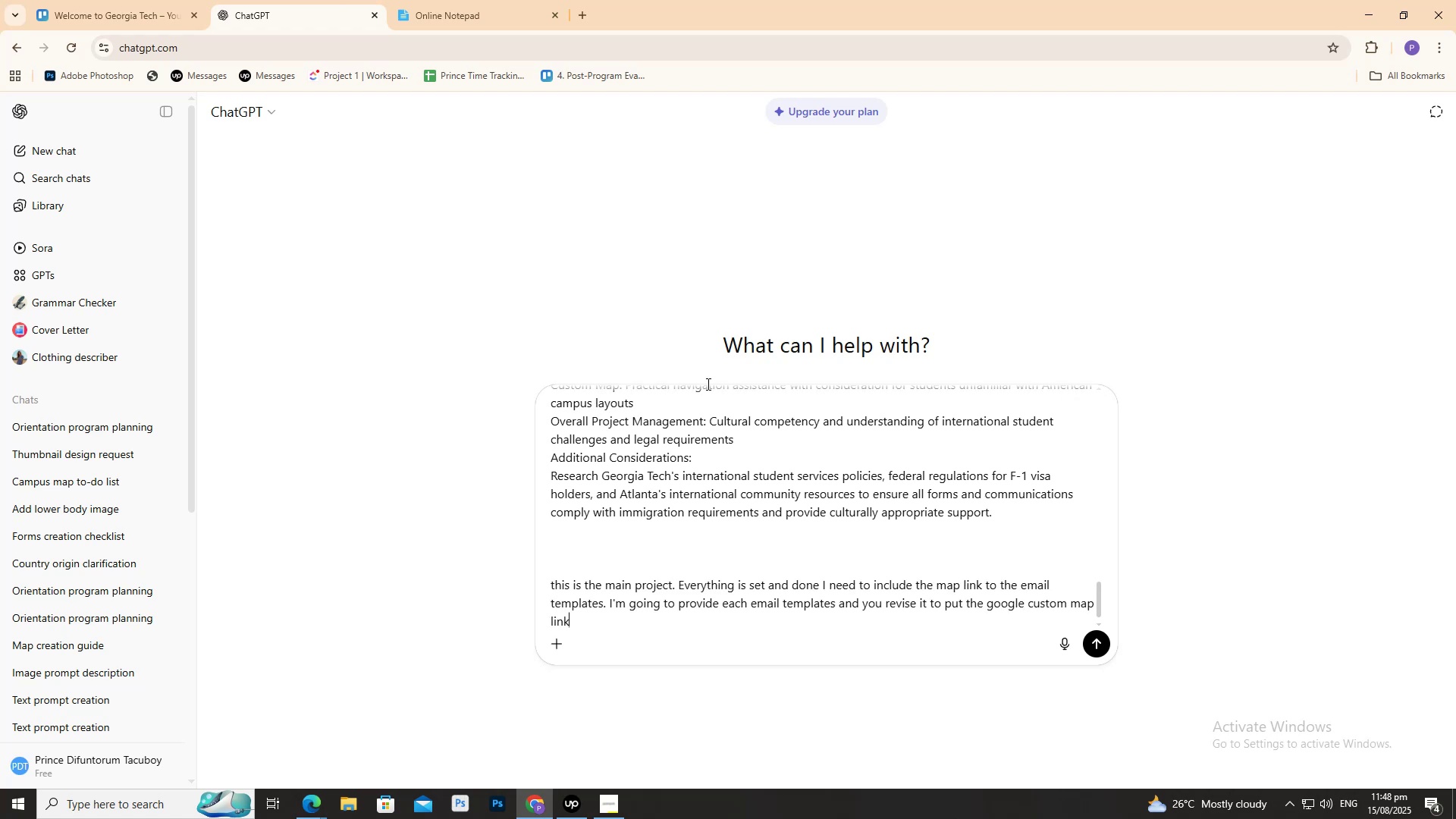 
type( to each of email template)
 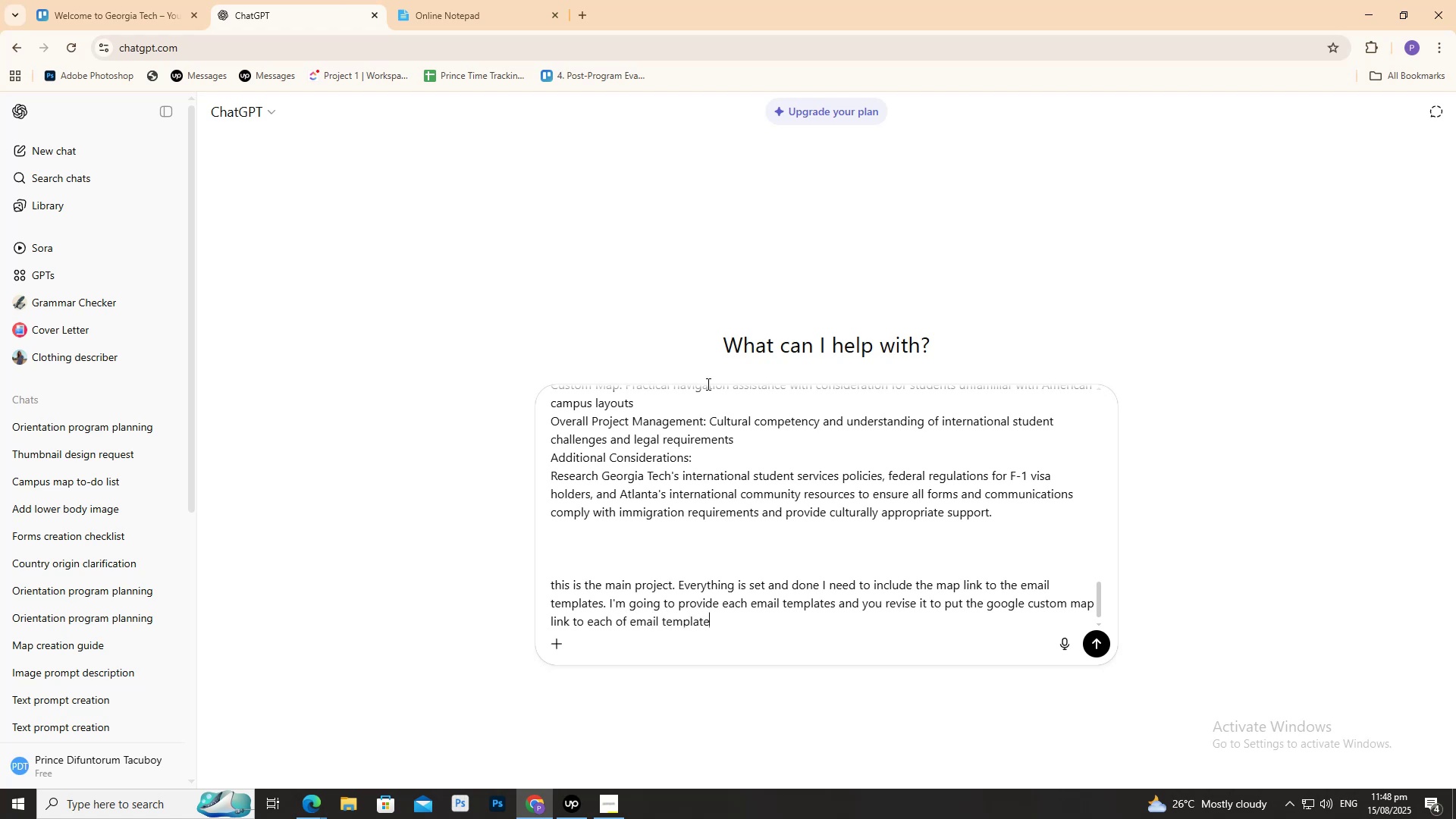 
key(Enter)
 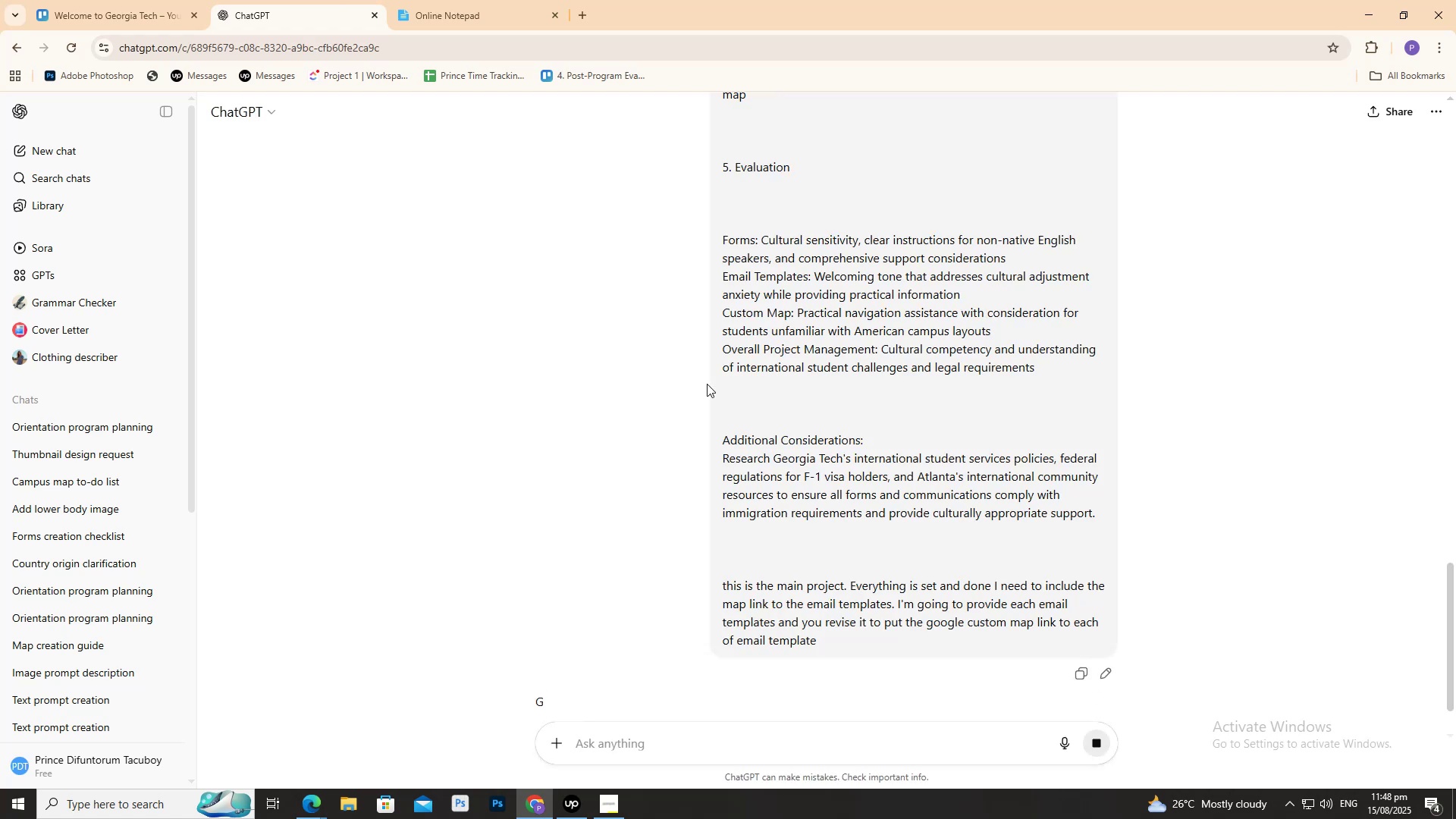 
scroll: coordinate [684, 280], scroll_direction: down, amount: 12.0
 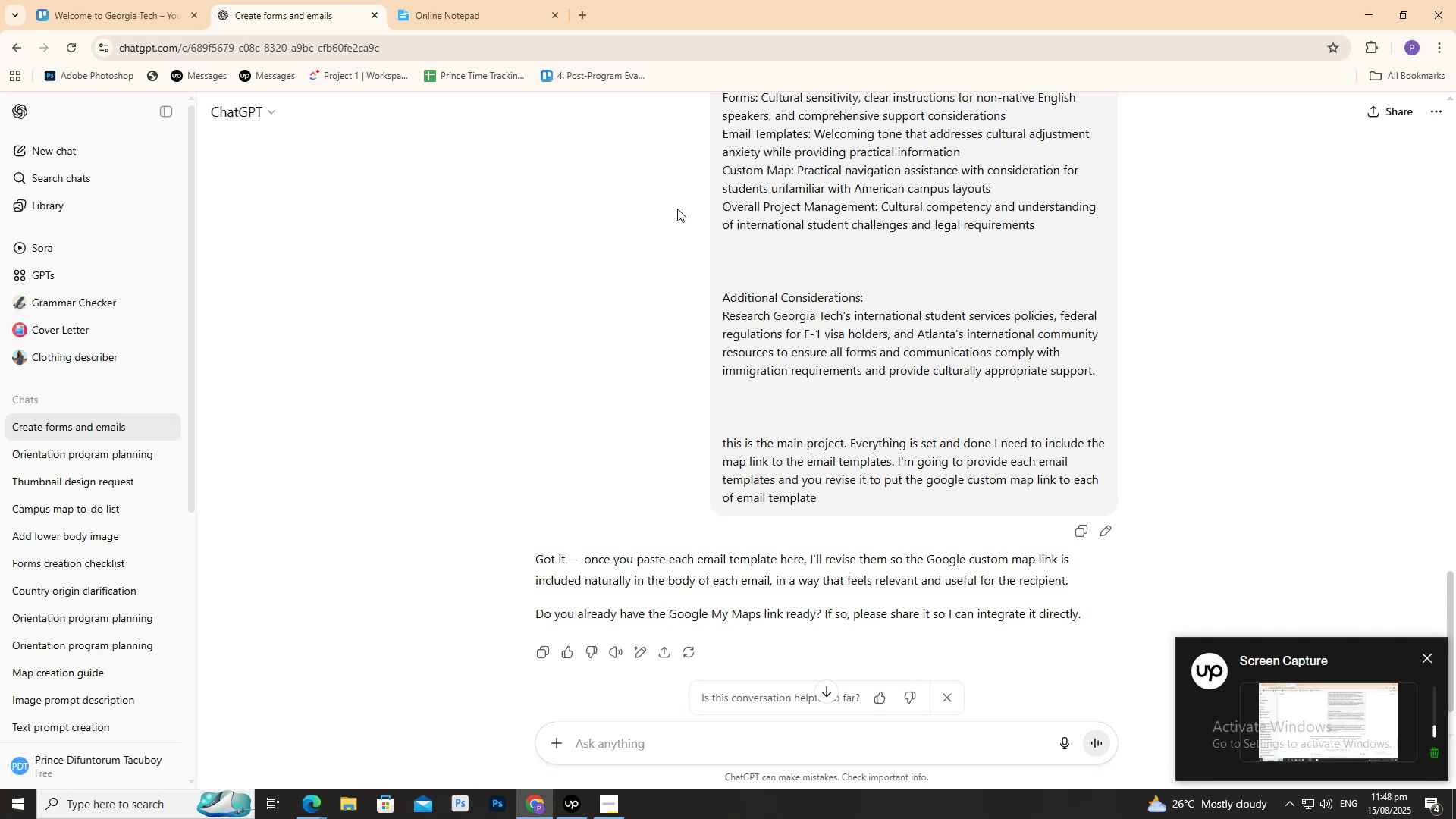 
wait(7.43)
 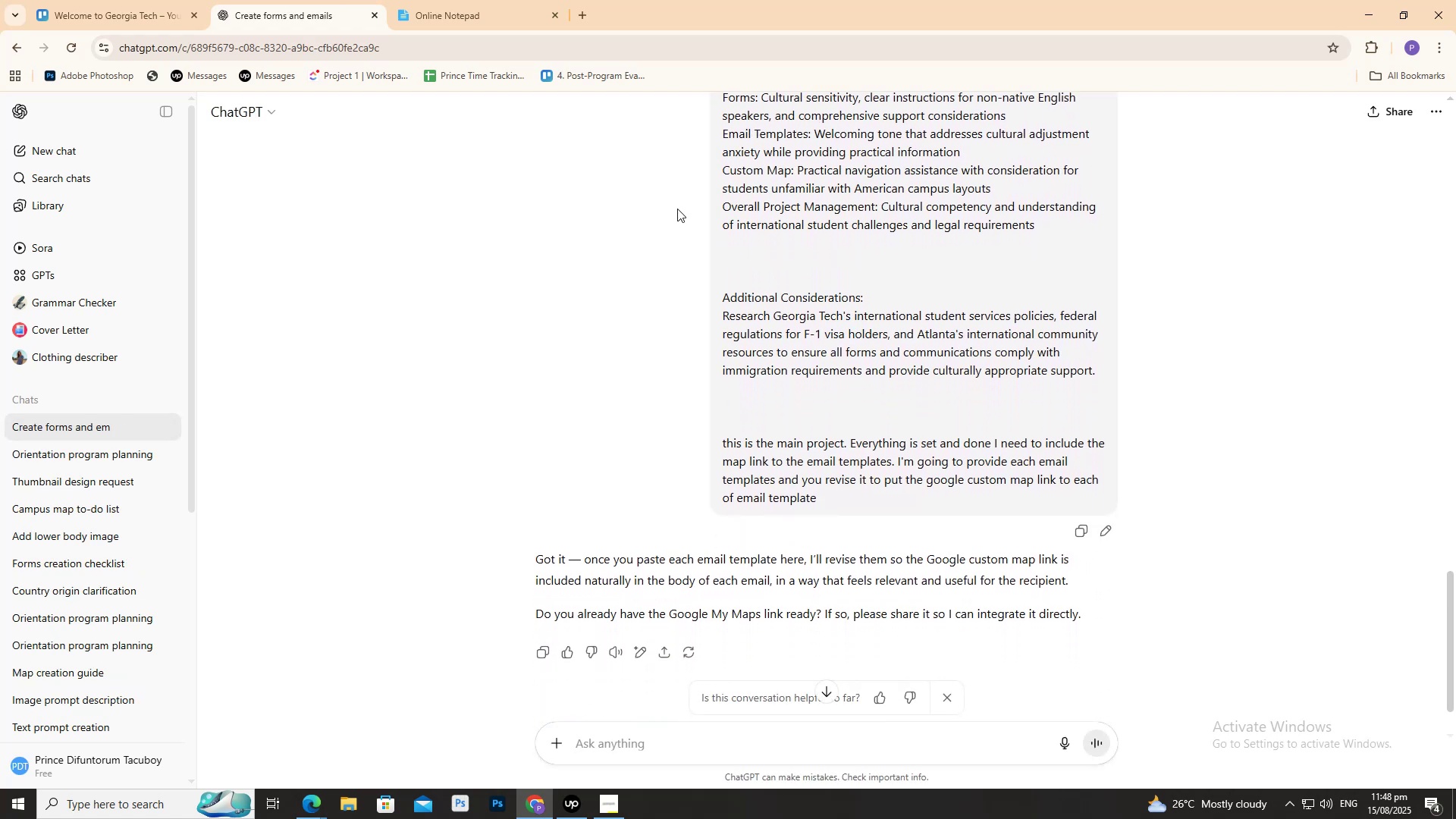 
scroll: coordinate [682, 212], scroll_direction: down, amount: 4.0
 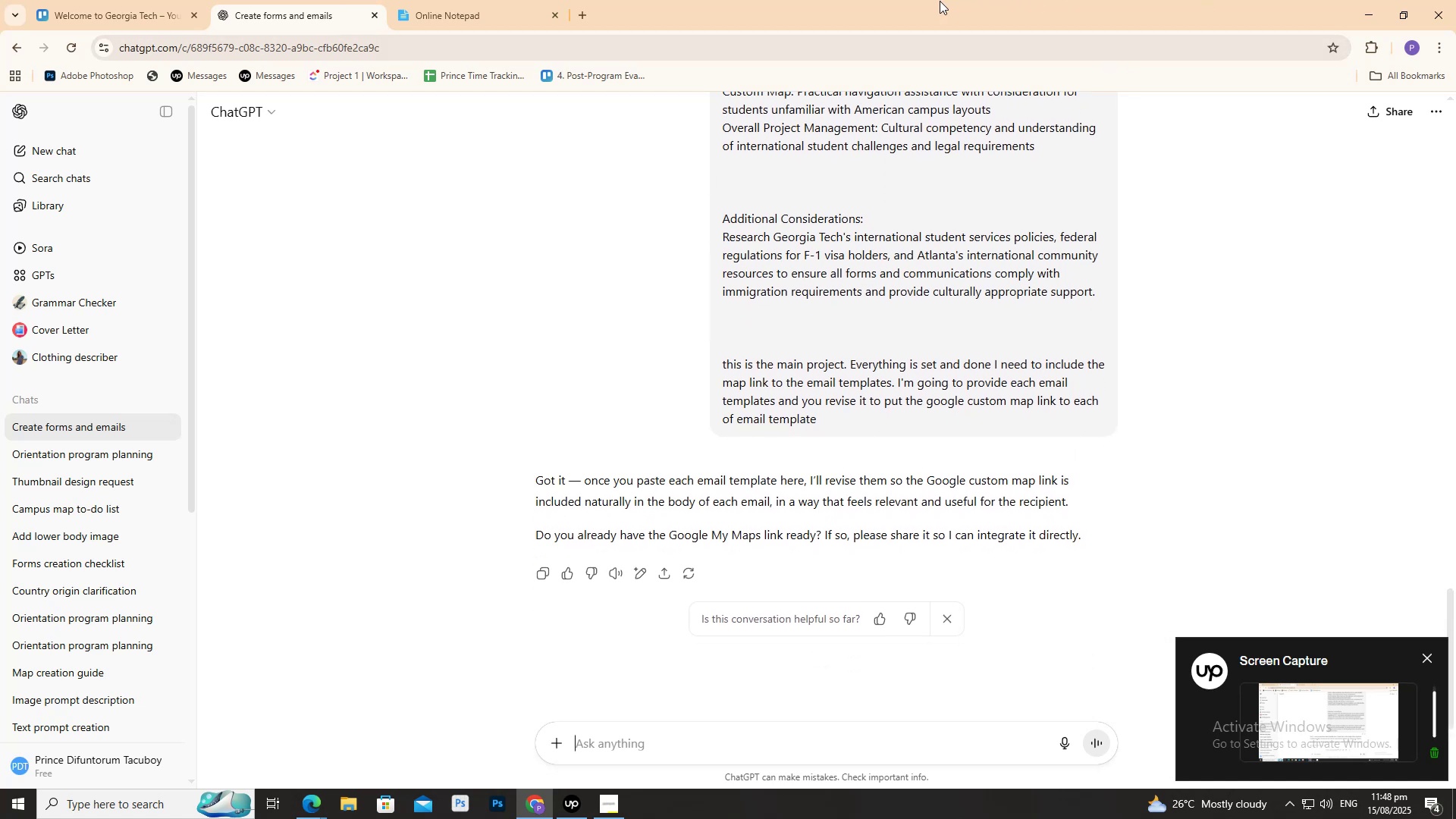 
left_click([499, 0])
 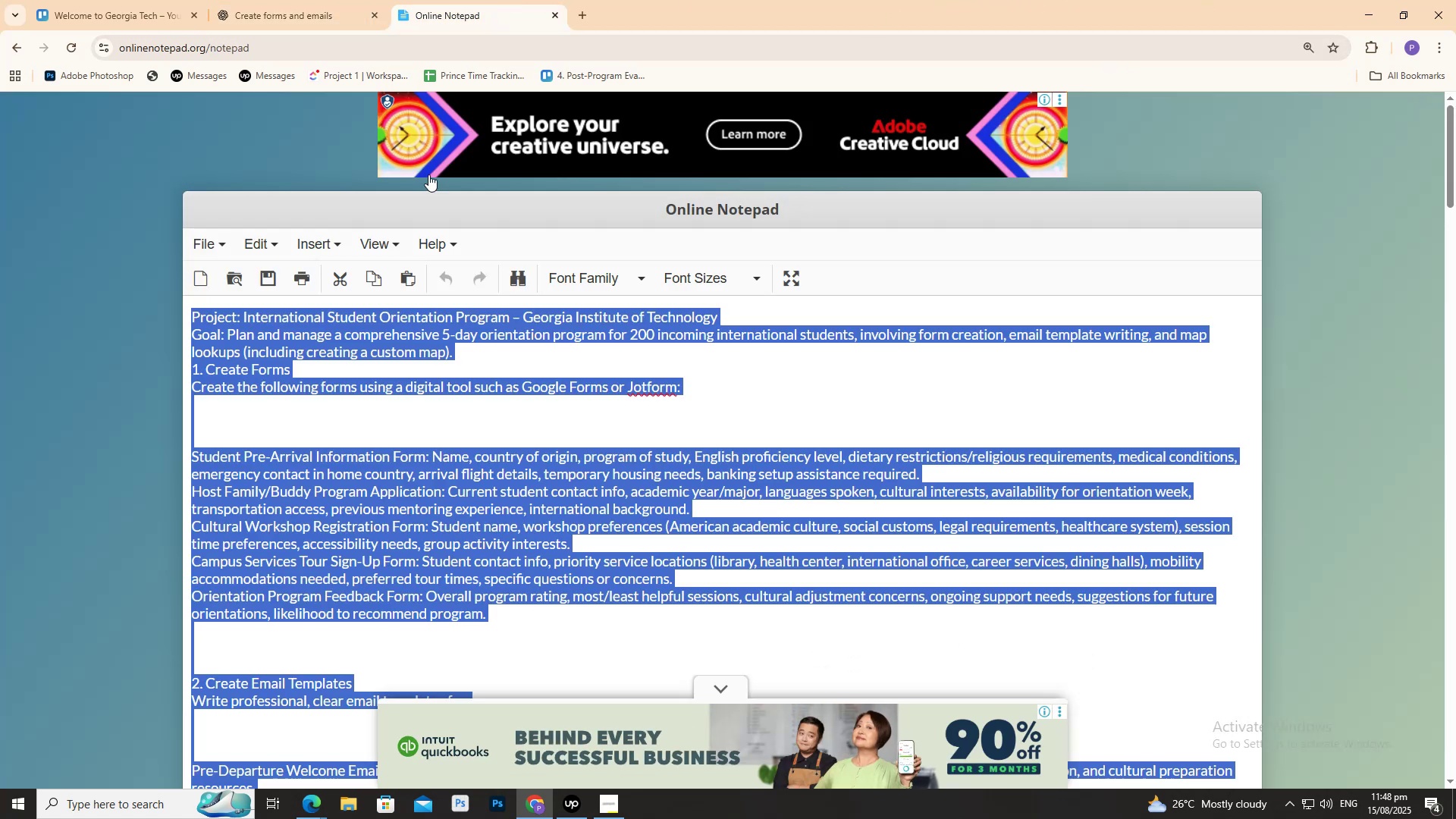 
scroll: coordinate [318, 336], scroll_direction: down, amount: 5.0
 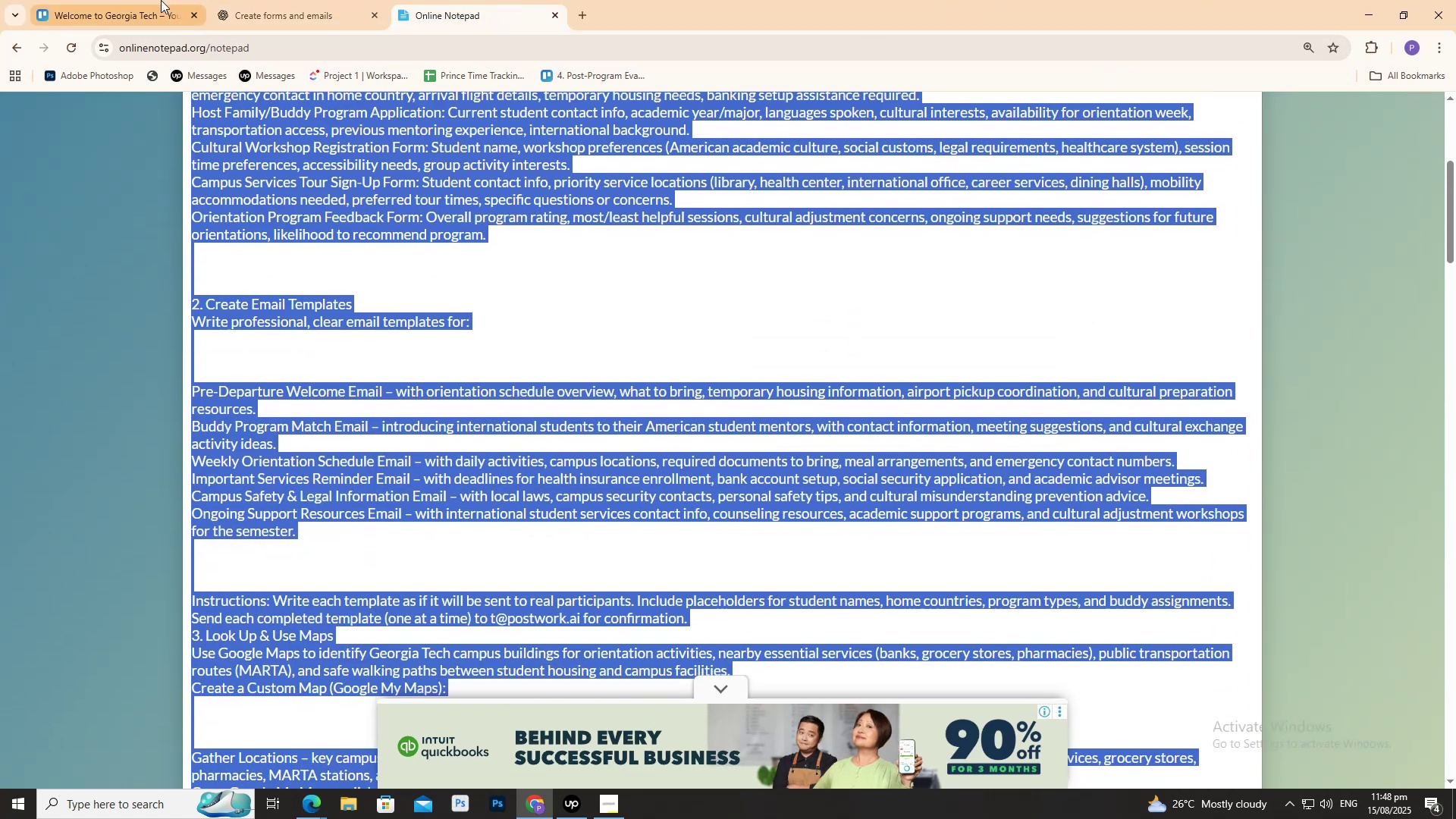 
left_click([161, 0])
 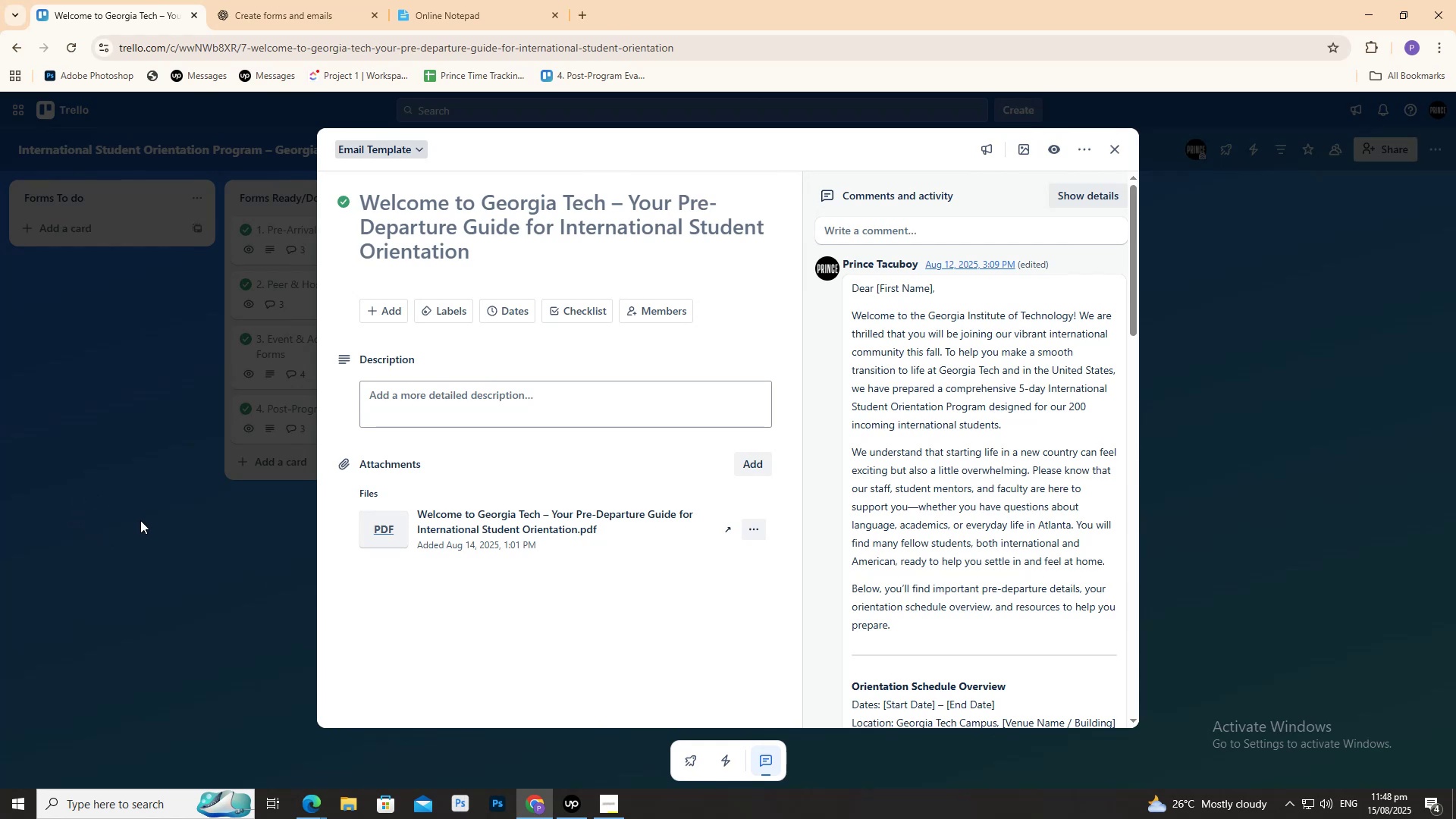 
scroll: coordinate [814, 541], scroll_direction: down, amount: 15.0
 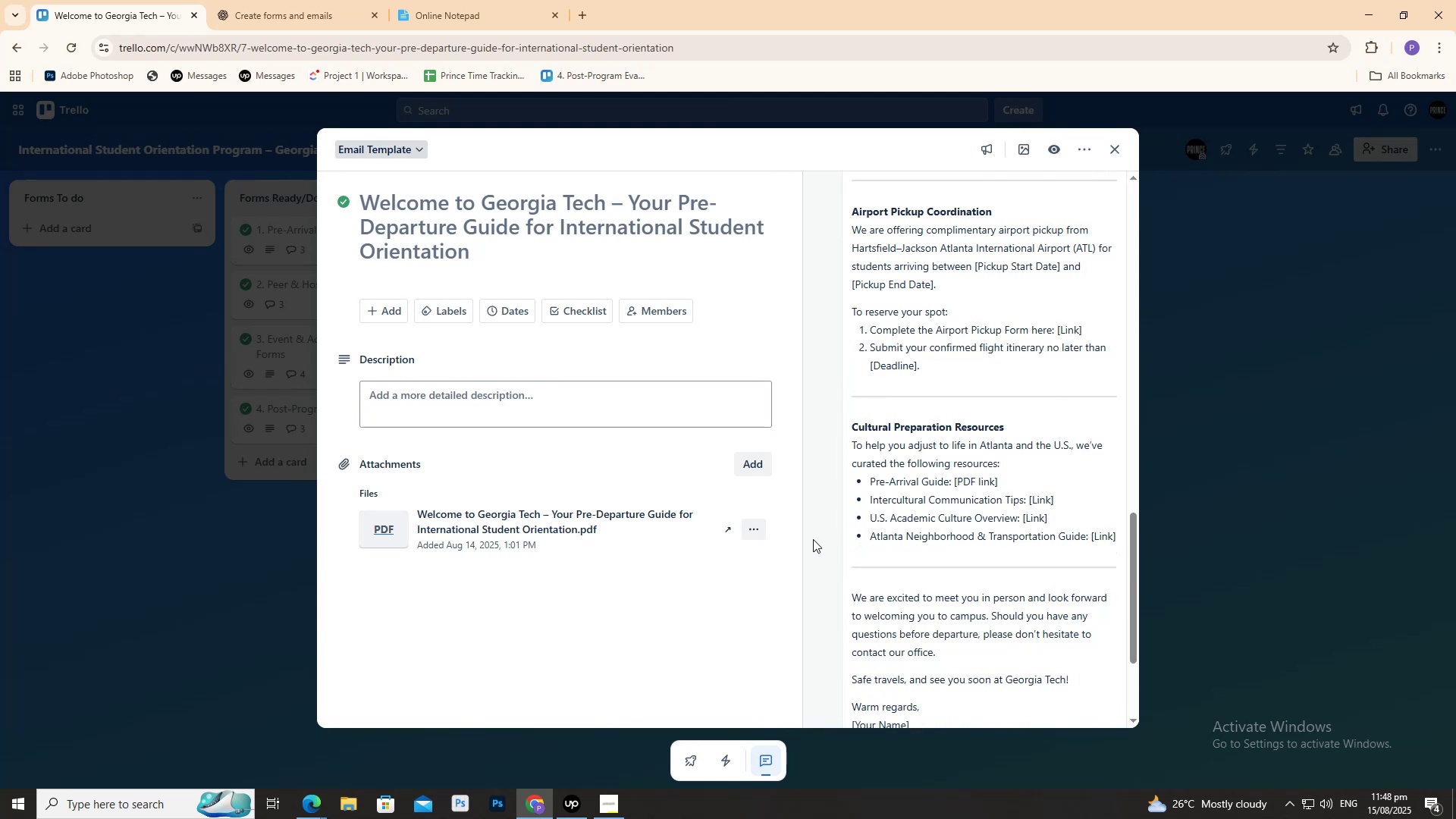 
wait(10.63)
 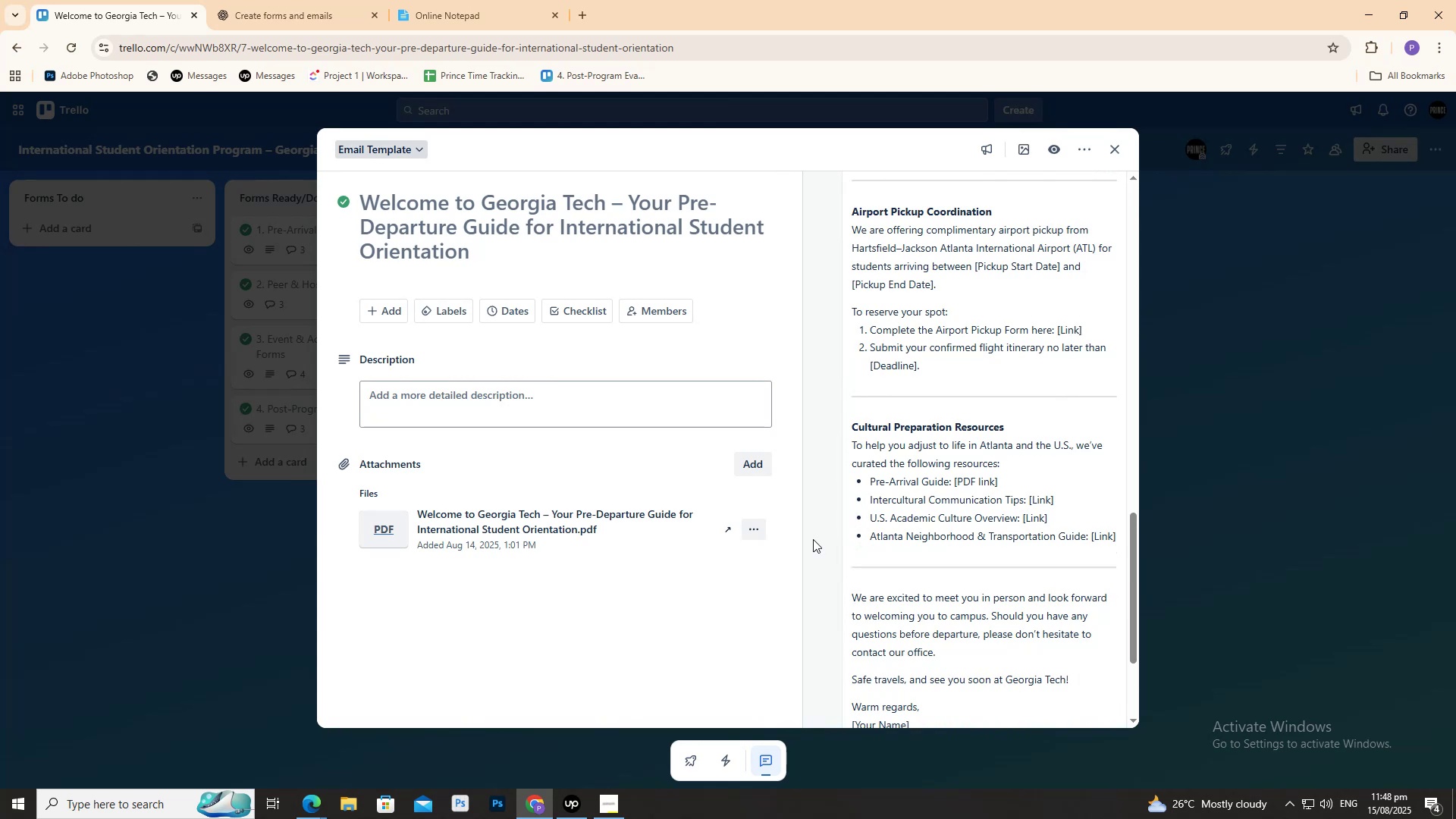 
scroll: coordinate [813, 538], scroll_direction: down, amount: 2.0
 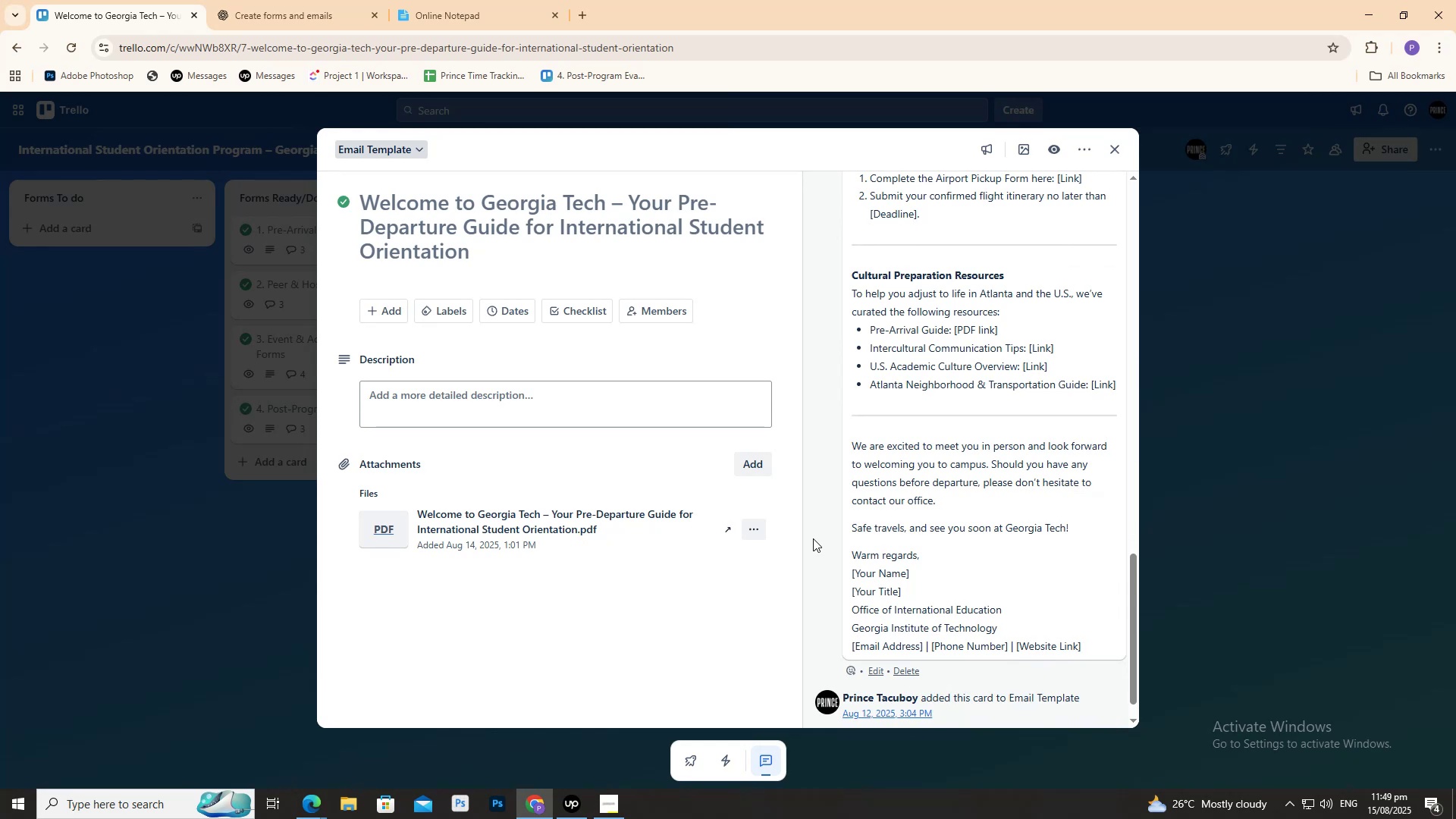 
wait(5.89)
 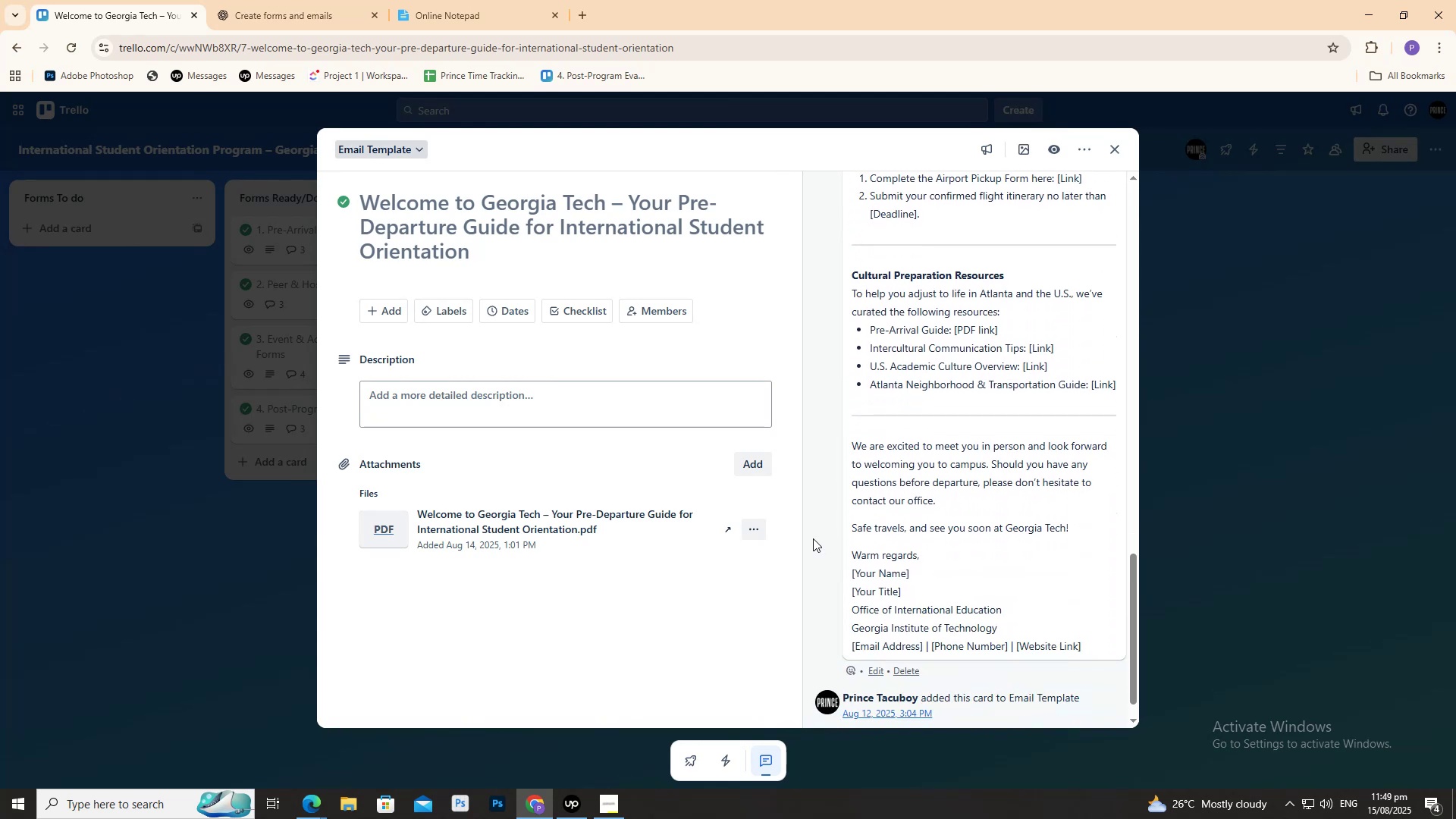 
left_click([581, 0])
 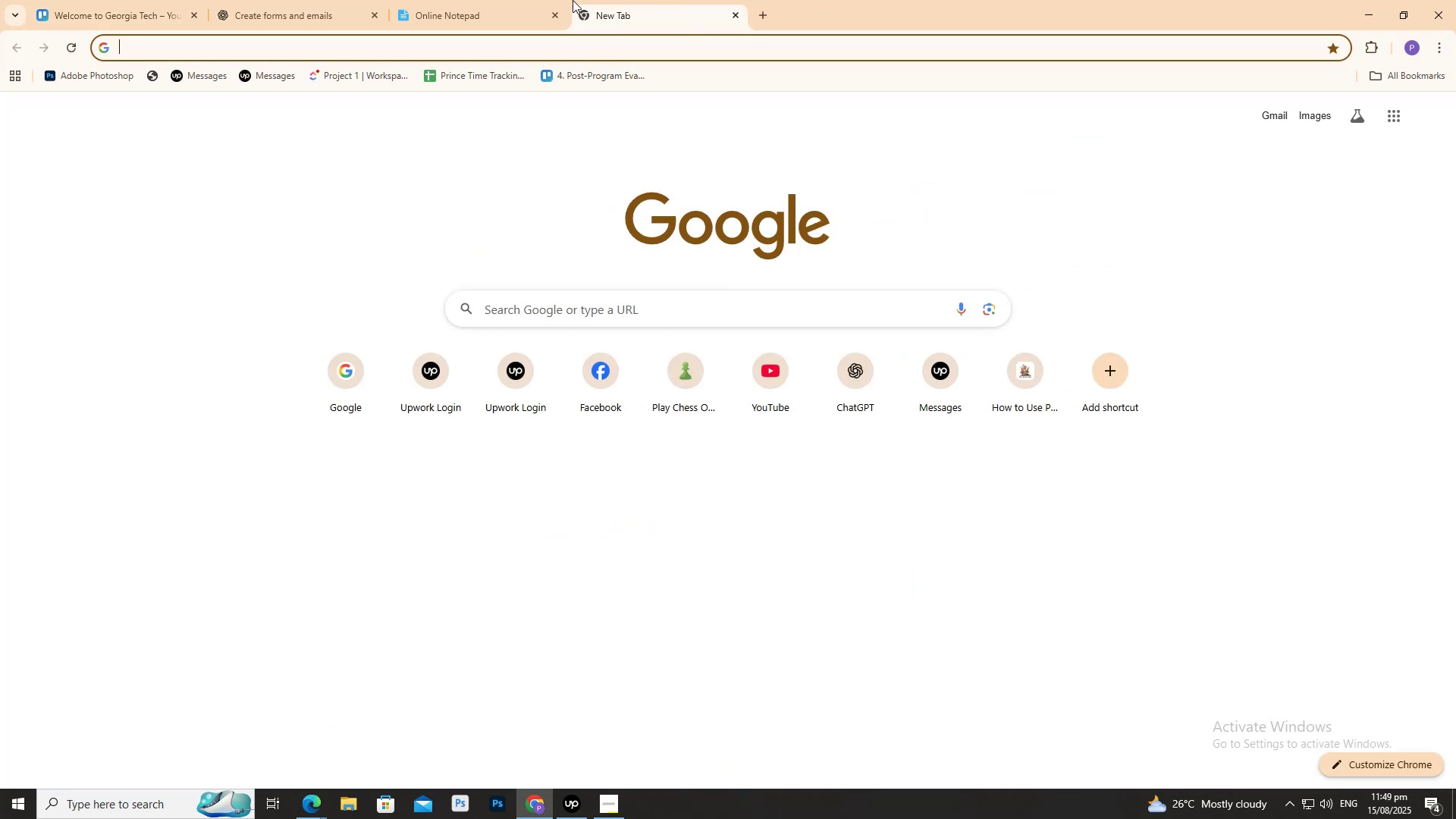 
type(googl)
 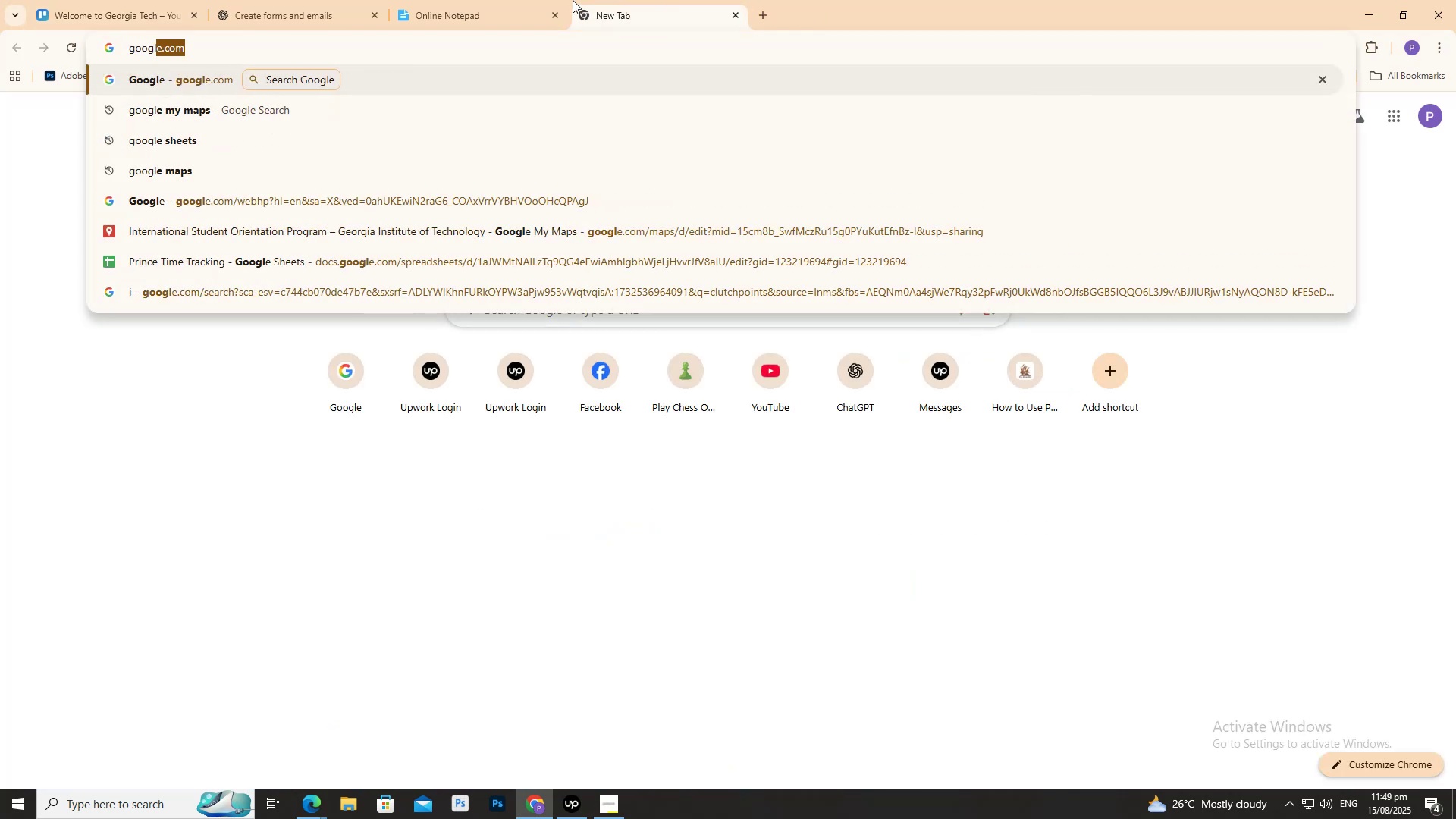 
key(Enter)
 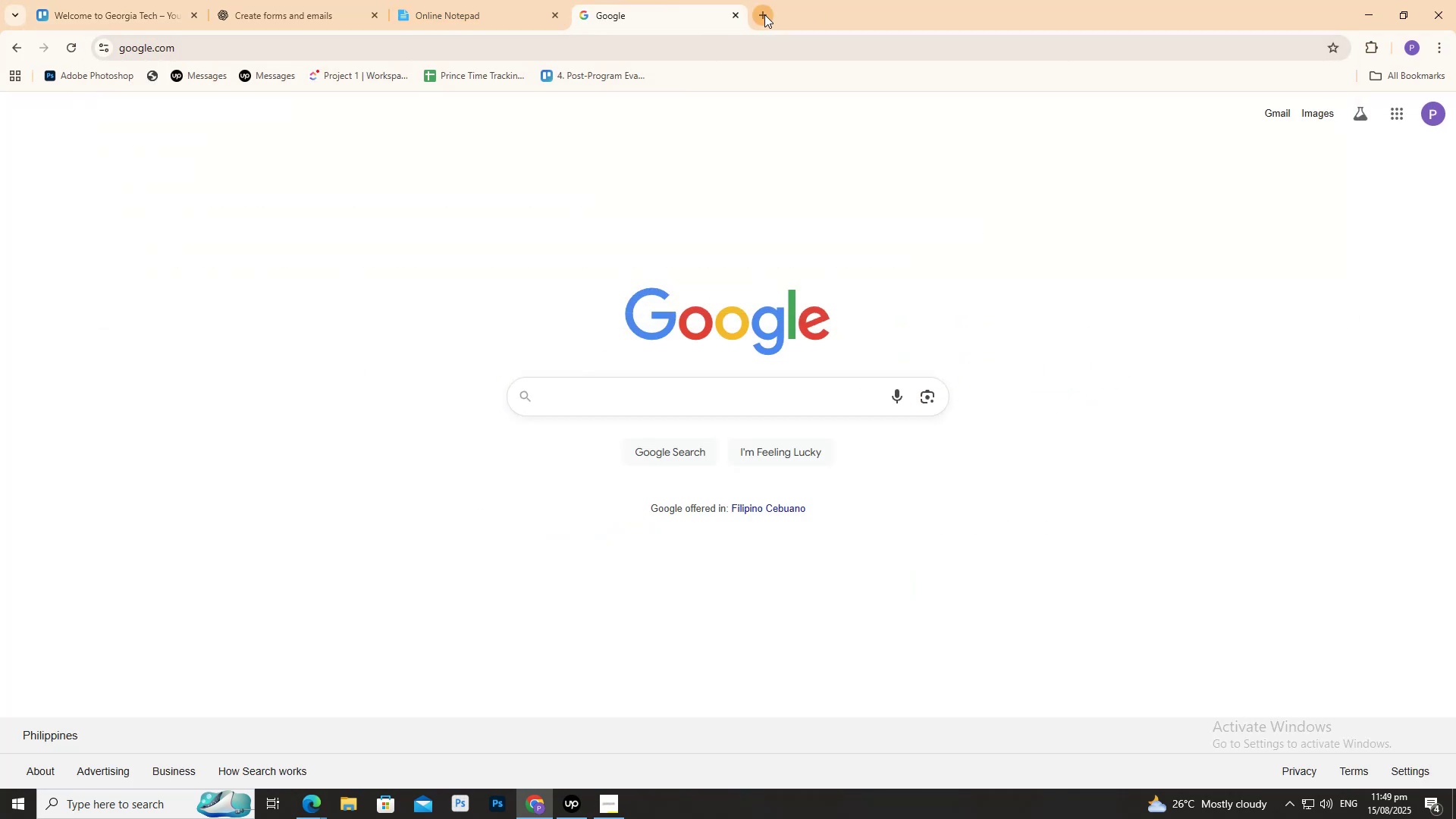 
type(gdrive)
 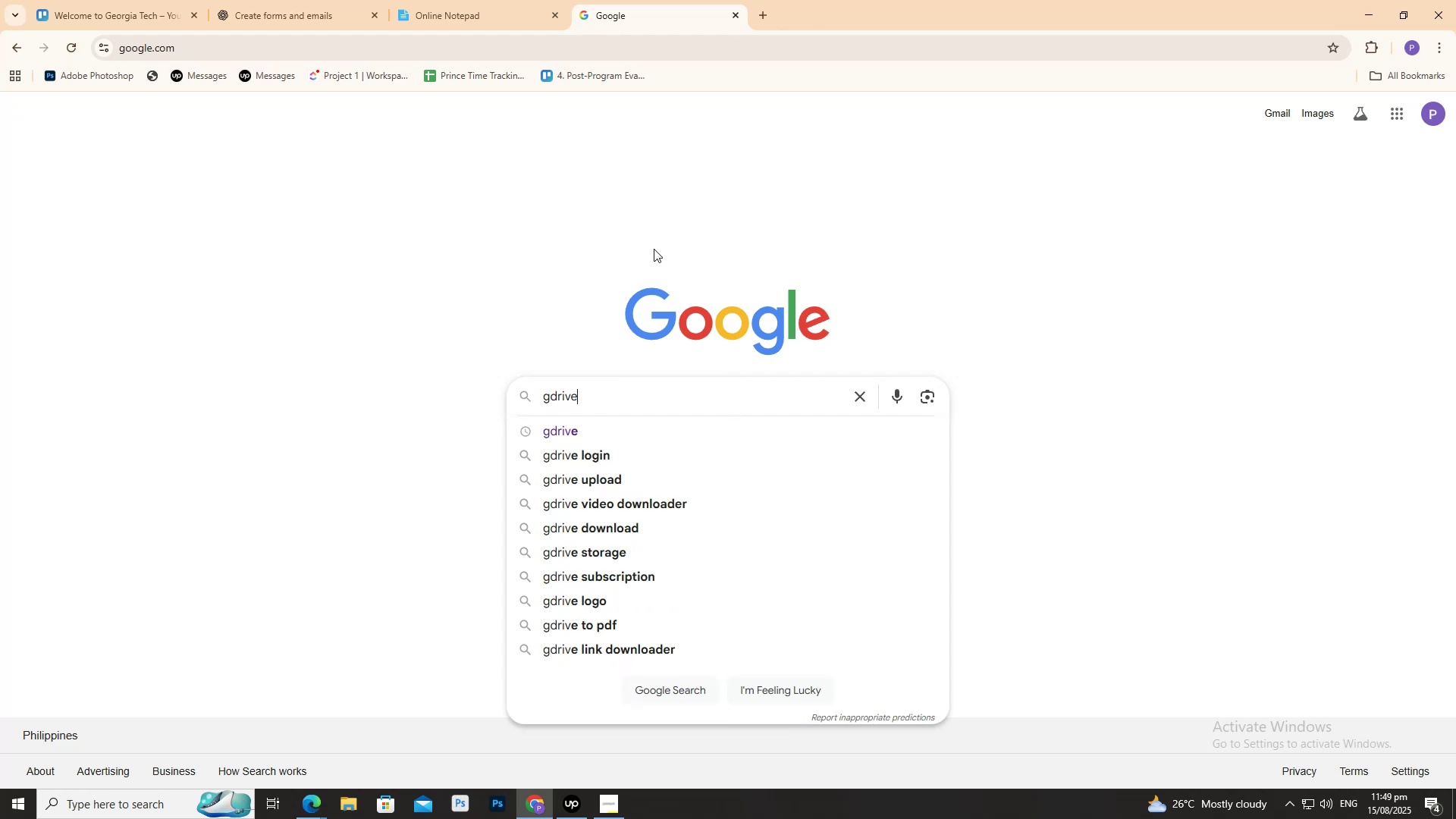 
key(Enter)
 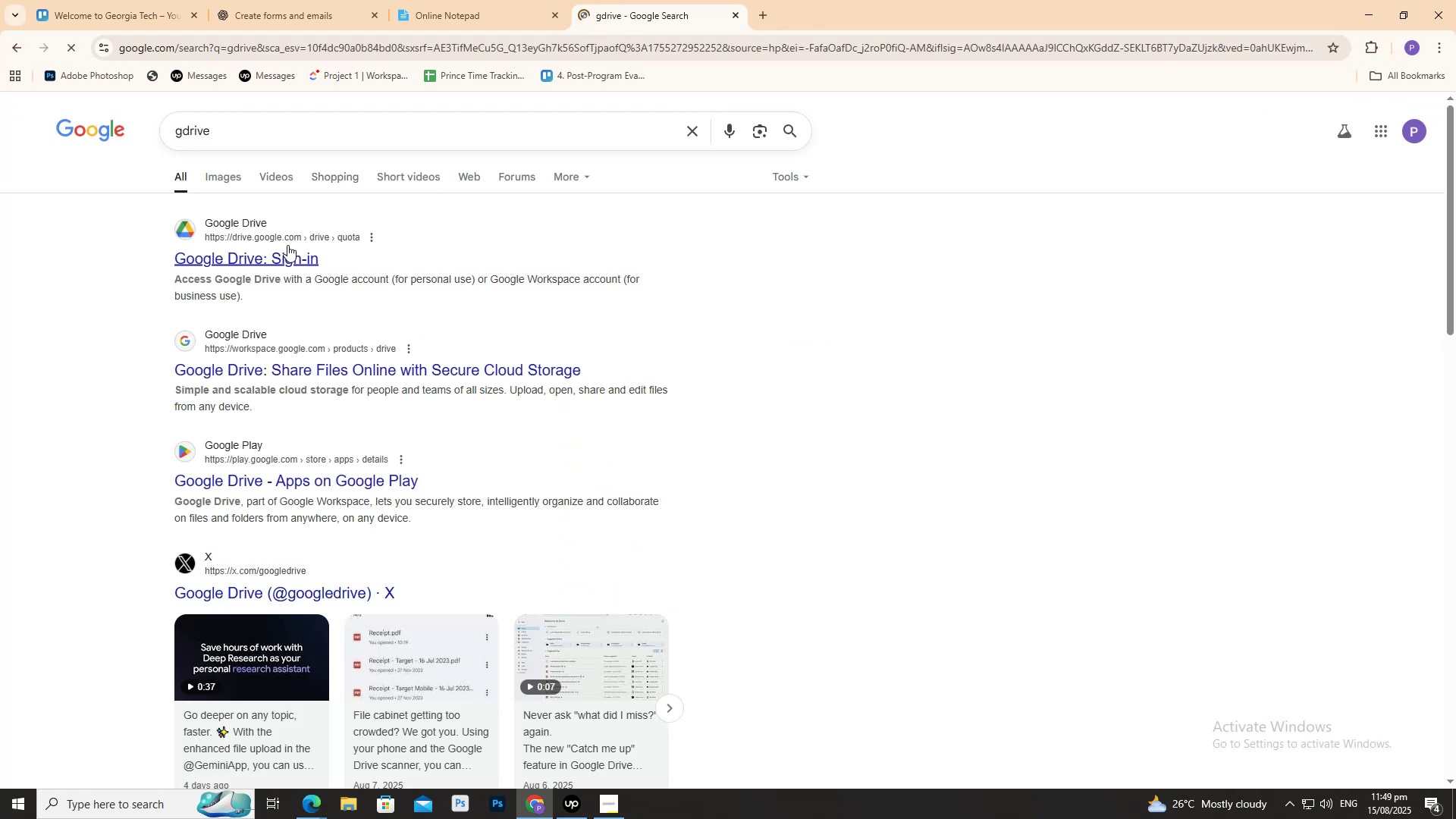 
left_click([285, 248])
 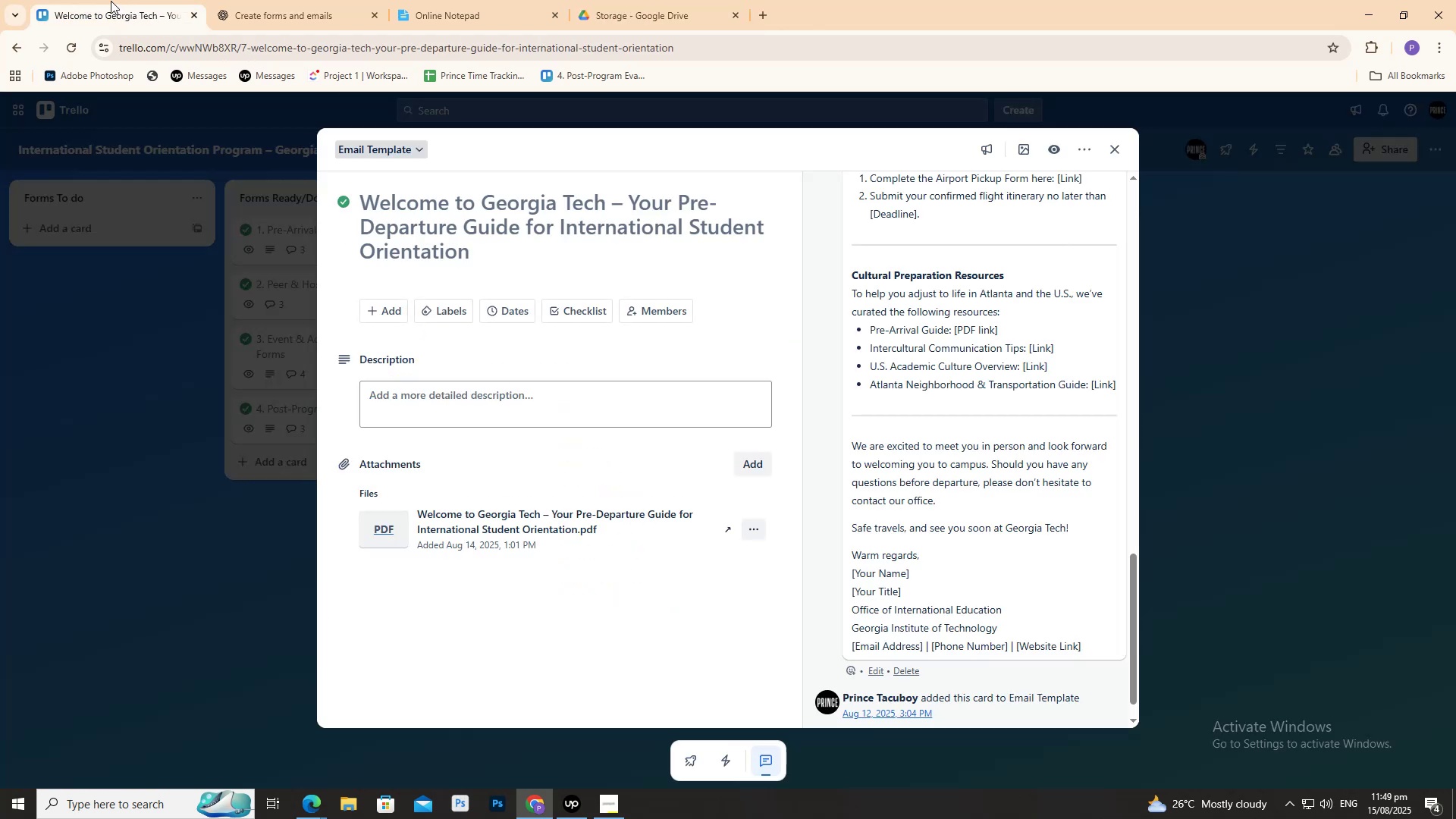 
wait(11.65)
 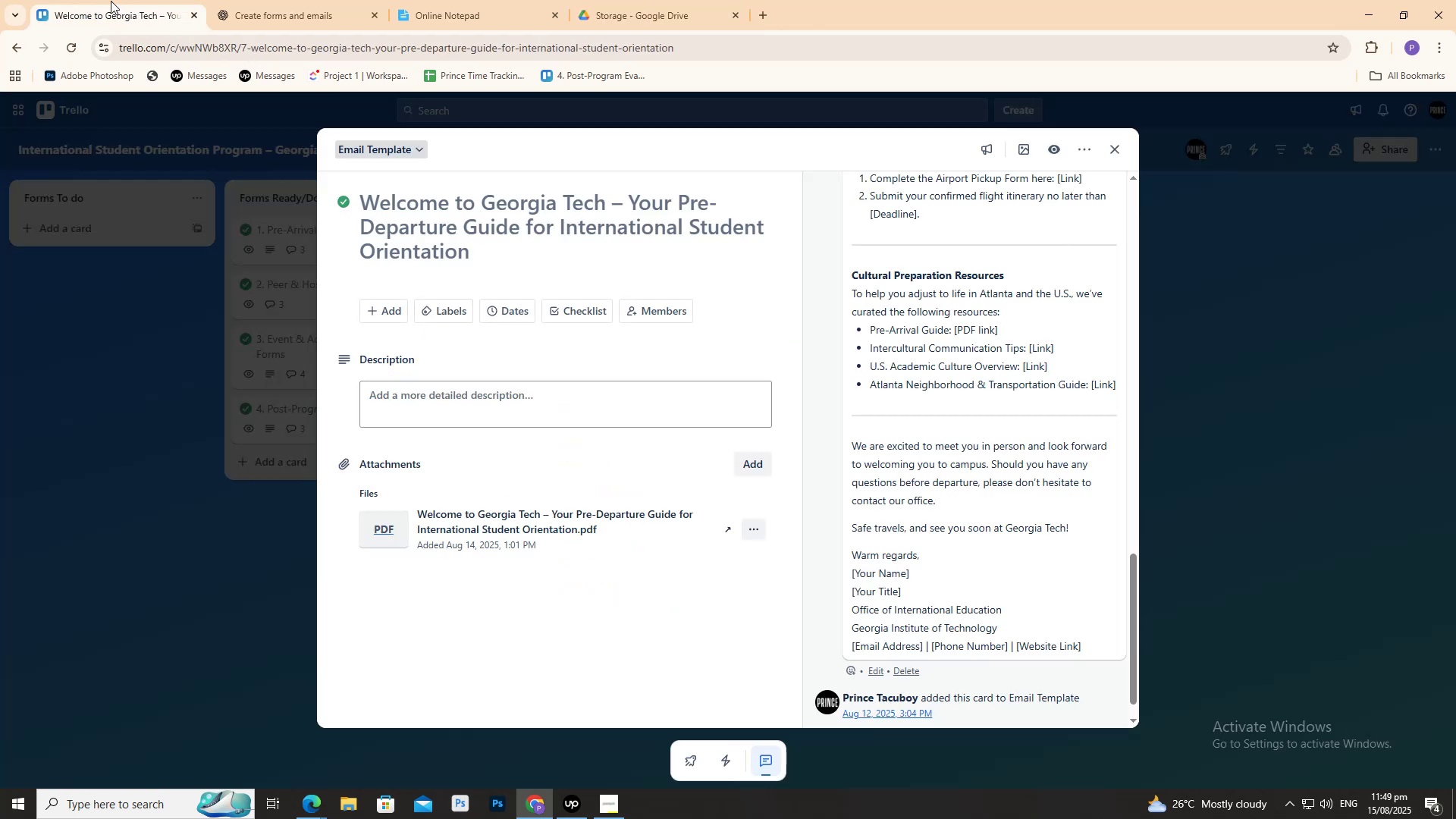 
scroll: coordinate [871, 445], scroll_direction: down, amount: 2.0
 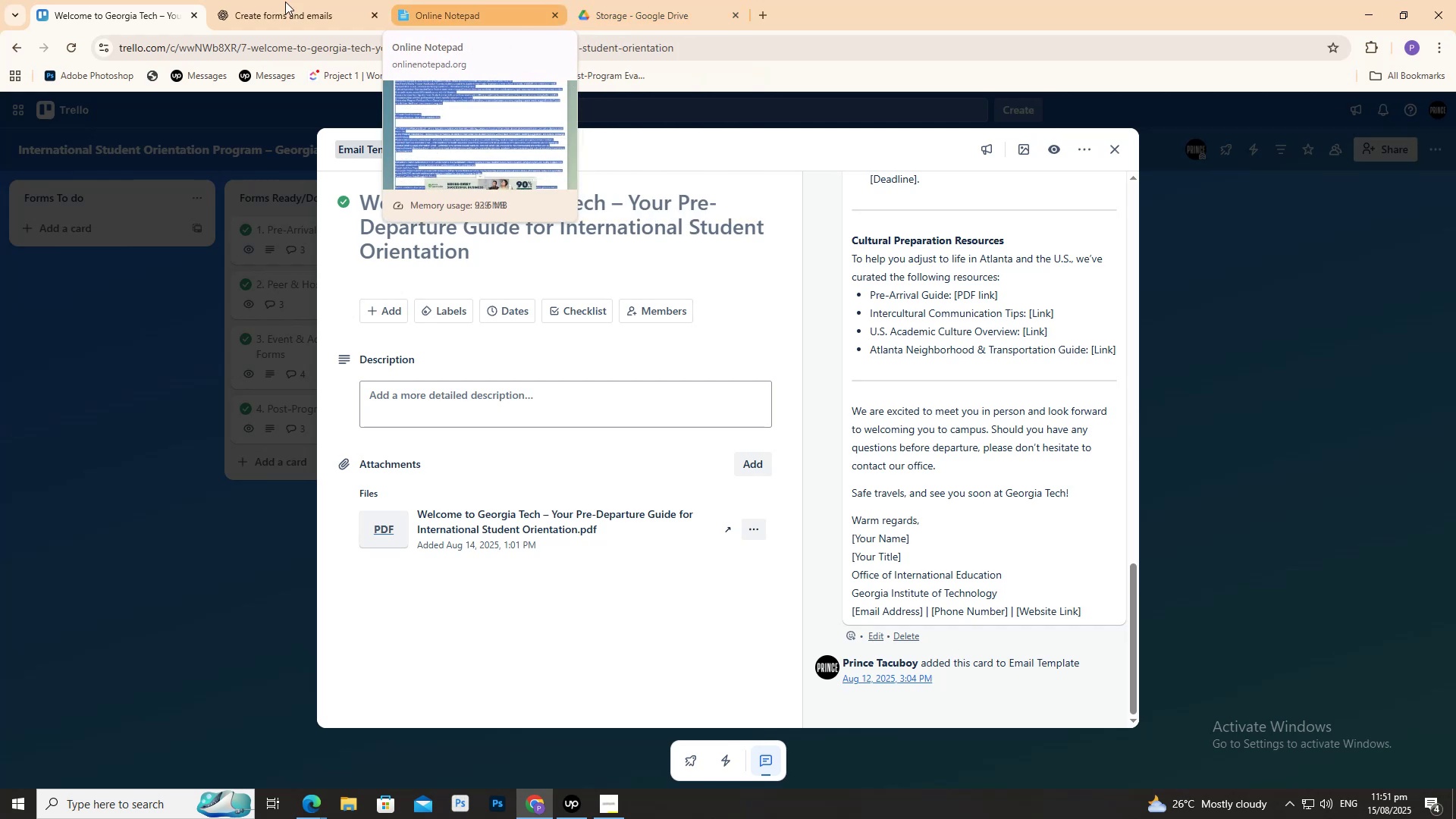 
wait(108.31)
 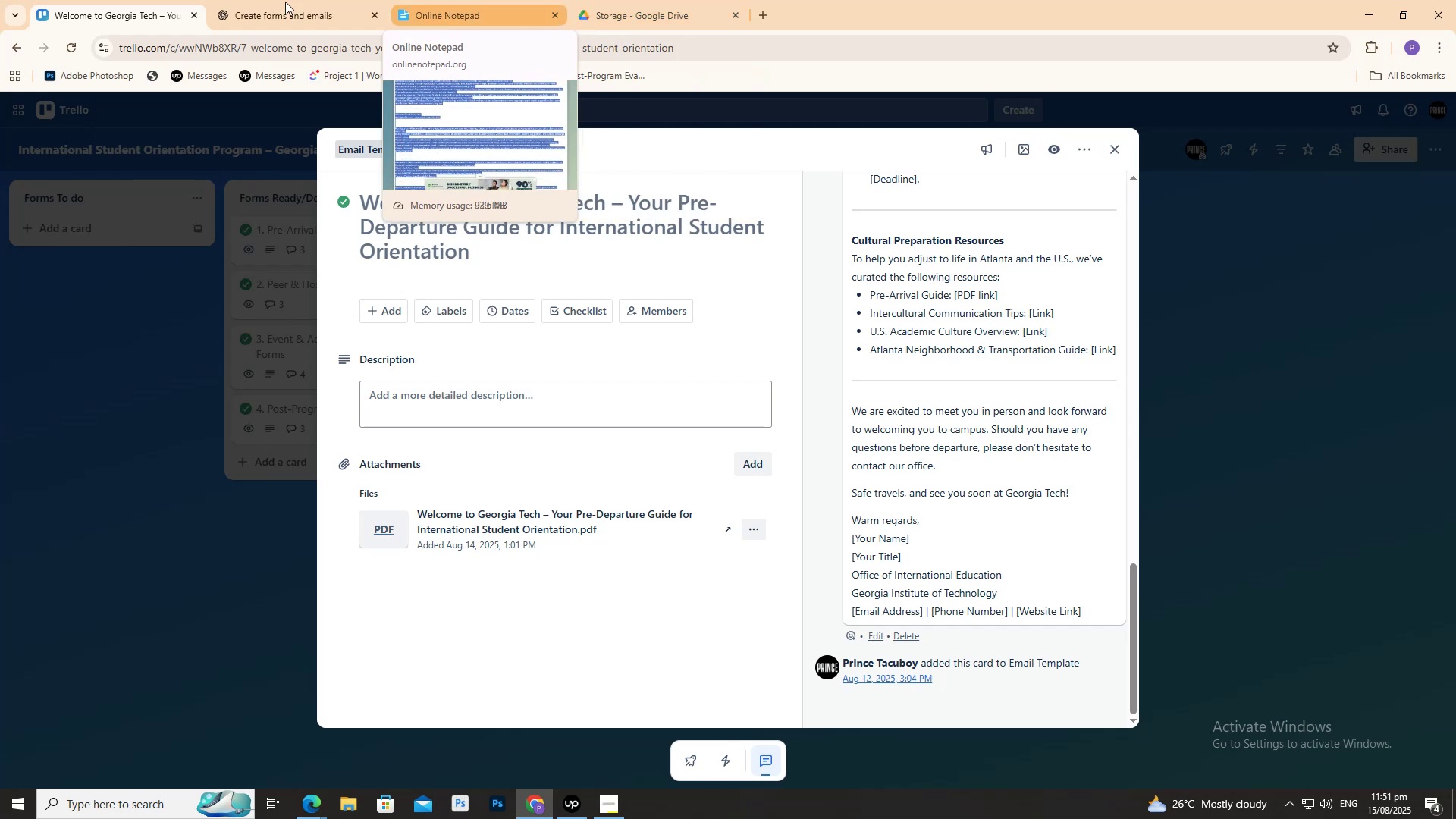 
scroll: coordinate [962, 387], scroll_direction: up, amount: 7.0
 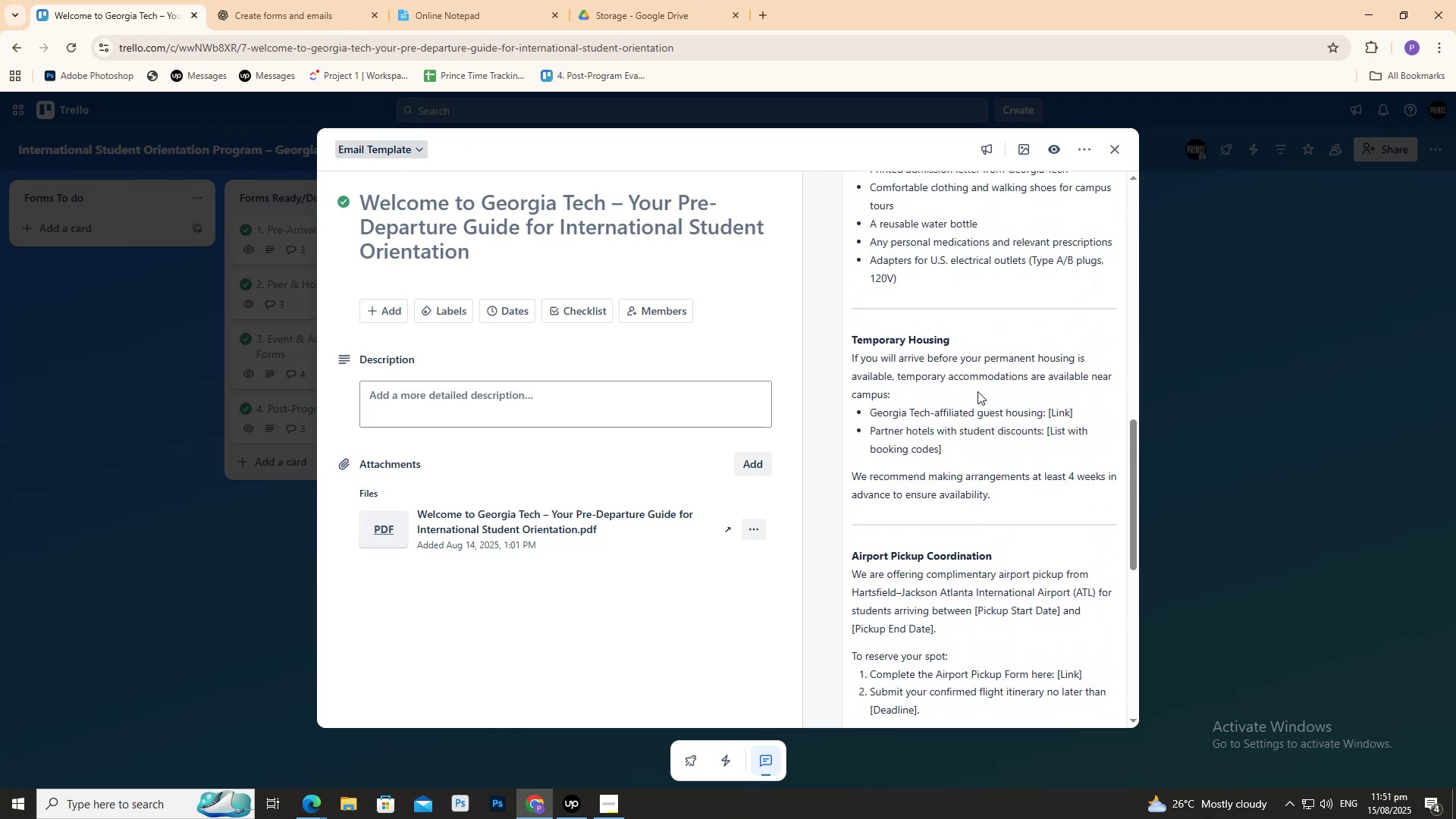 
scroll: coordinate [972, 388], scroll_direction: none, amount: 0.0
 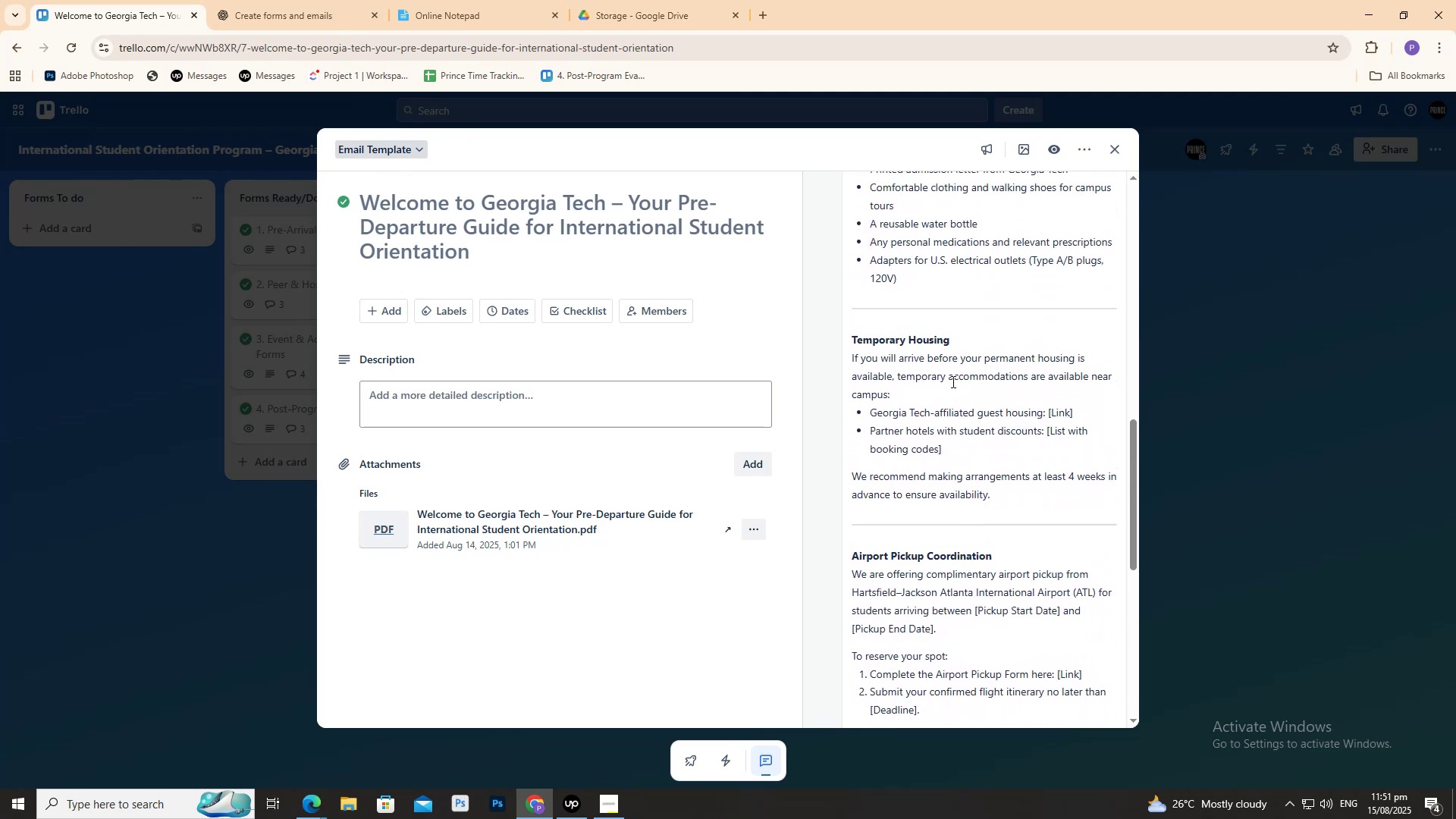 
scroll: coordinate [951, 381], scroll_direction: up, amount: 3.0
 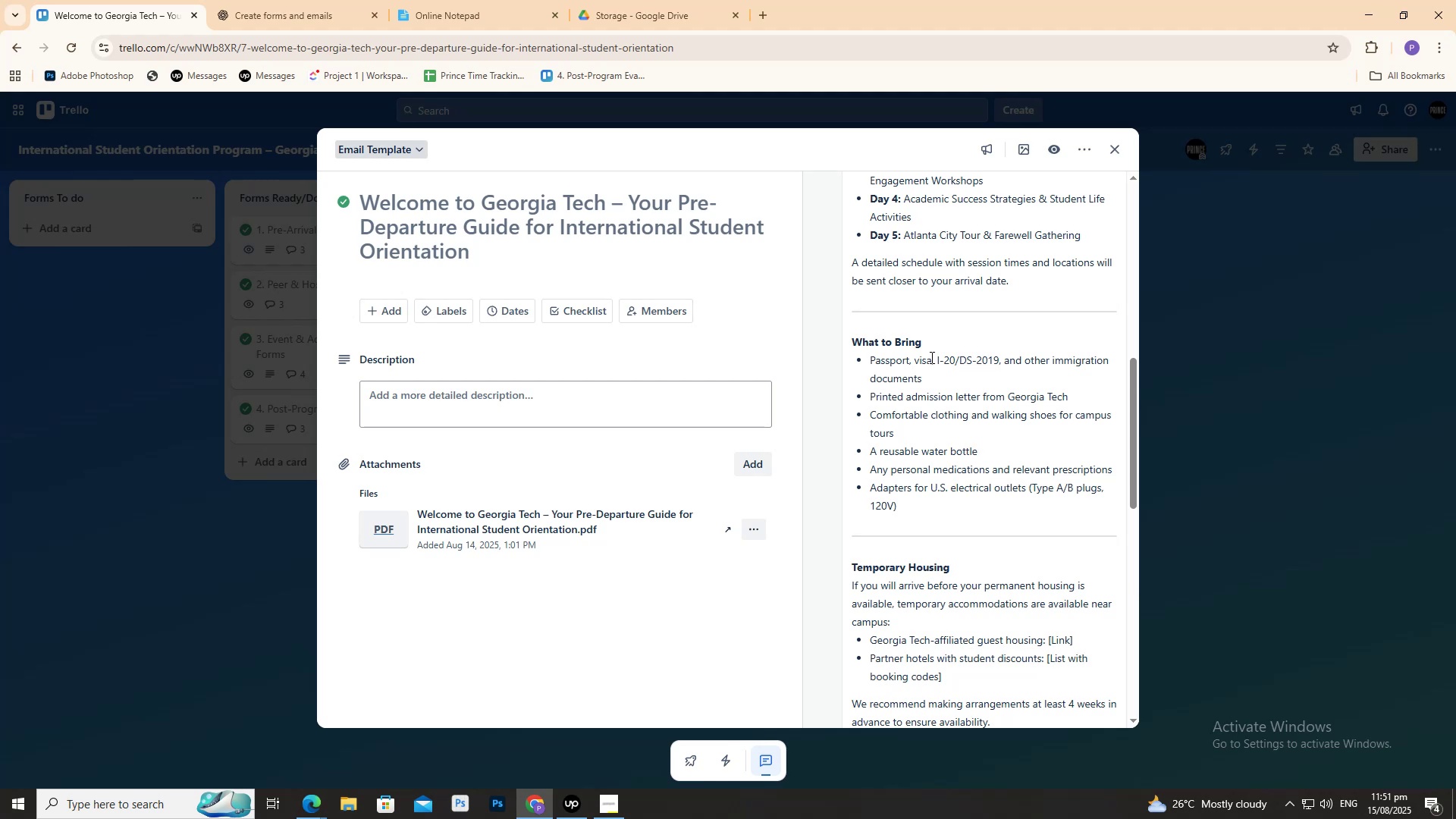 
wait(10.27)
 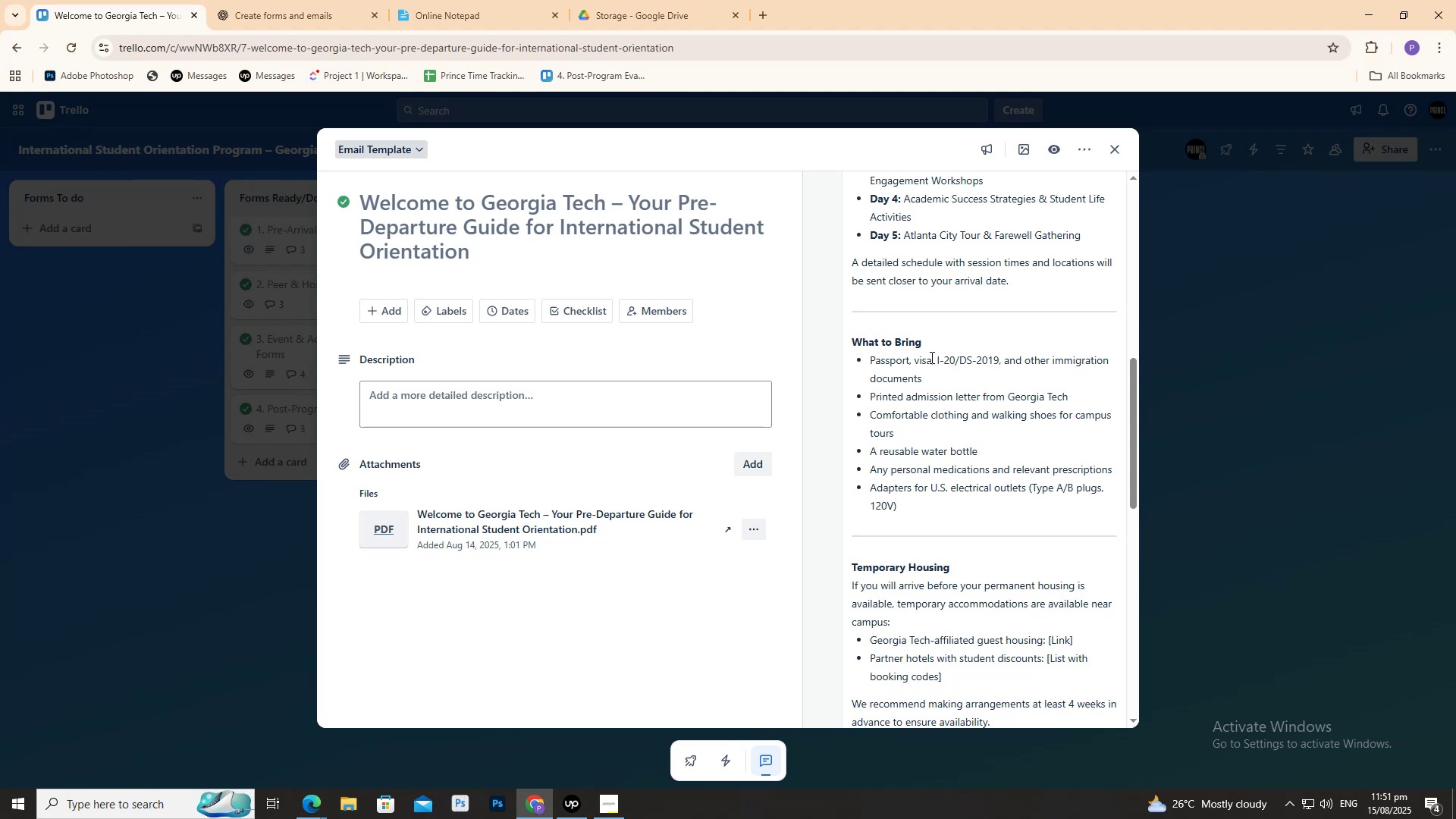 
scroll: coordinate [882, 314], scroll_direction: up, amount: 6.0
 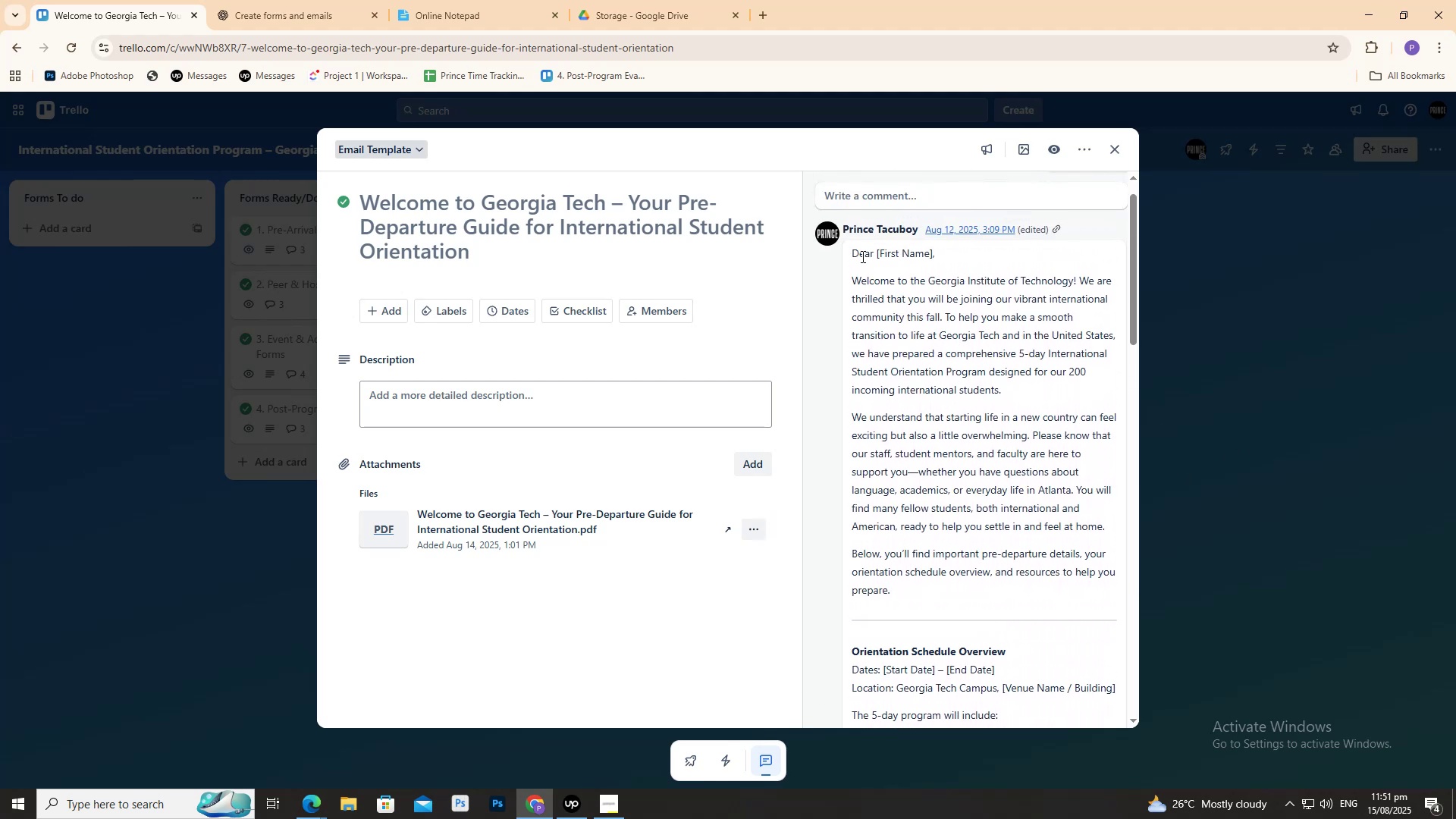 
left_click_drag(start_coordinate=[850, 253], to_coordinate=[1084, 613])
 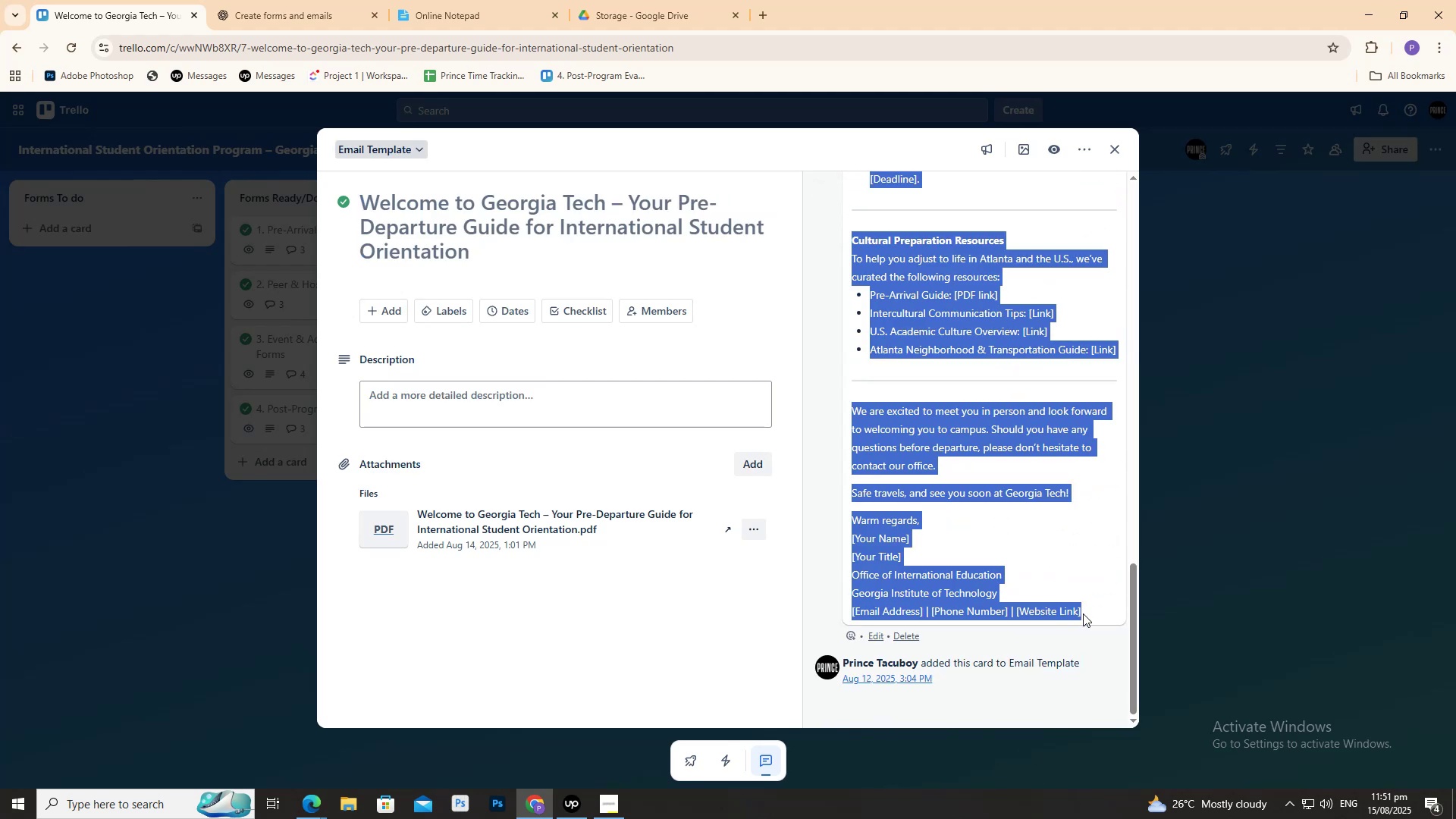 
key(Control+C)
 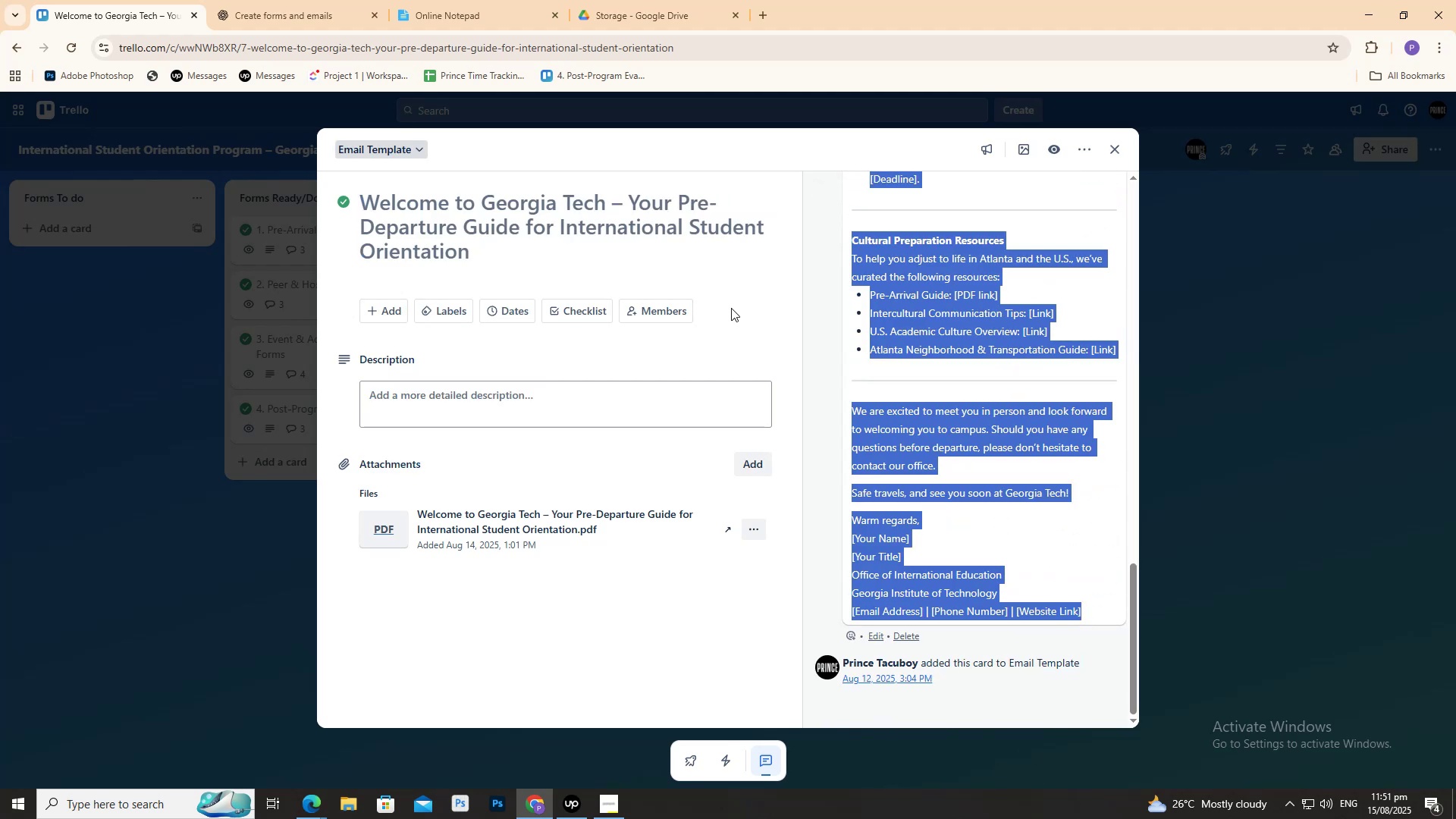 
key(Control+C)
 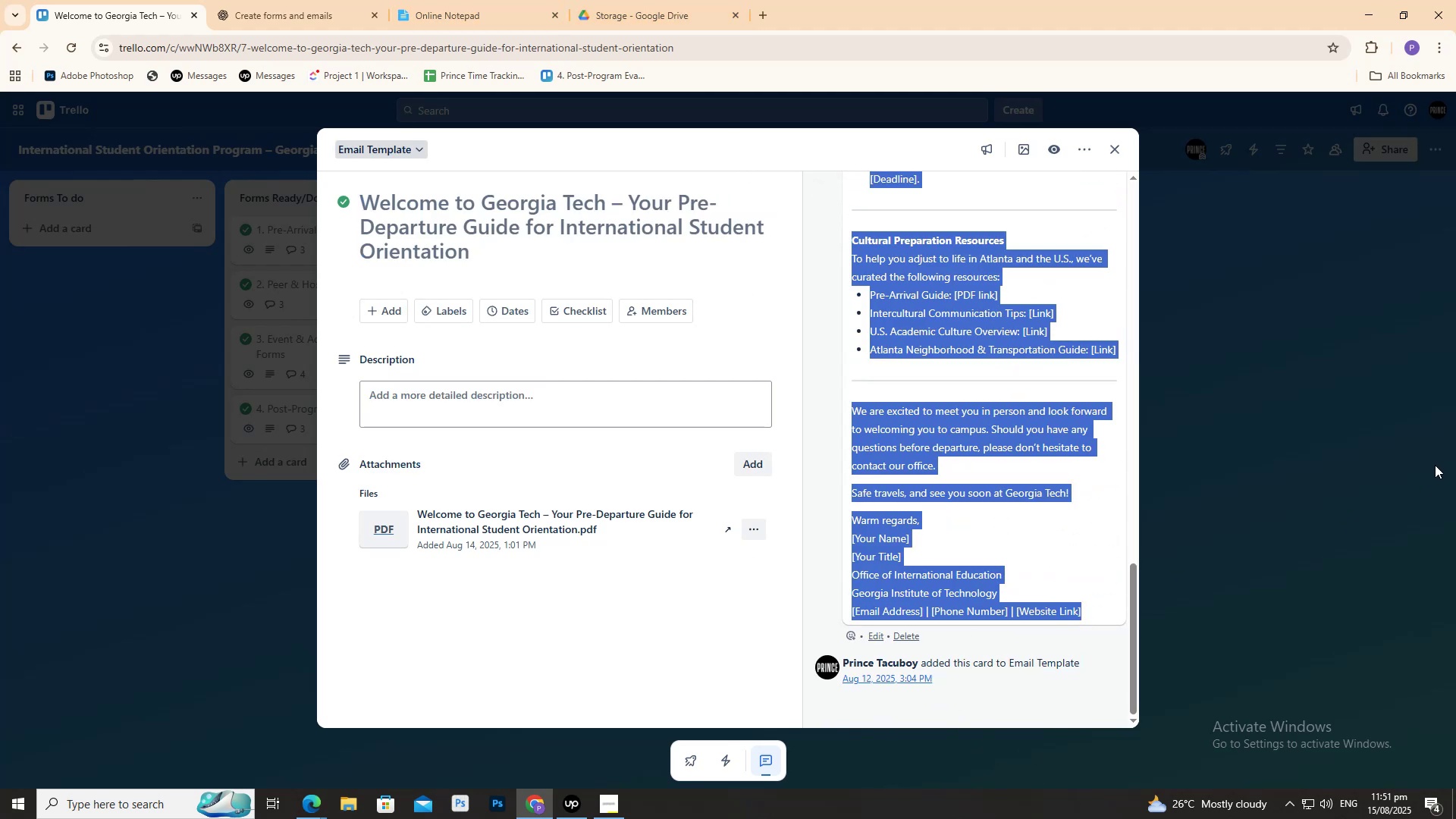 
wait(5.39)
 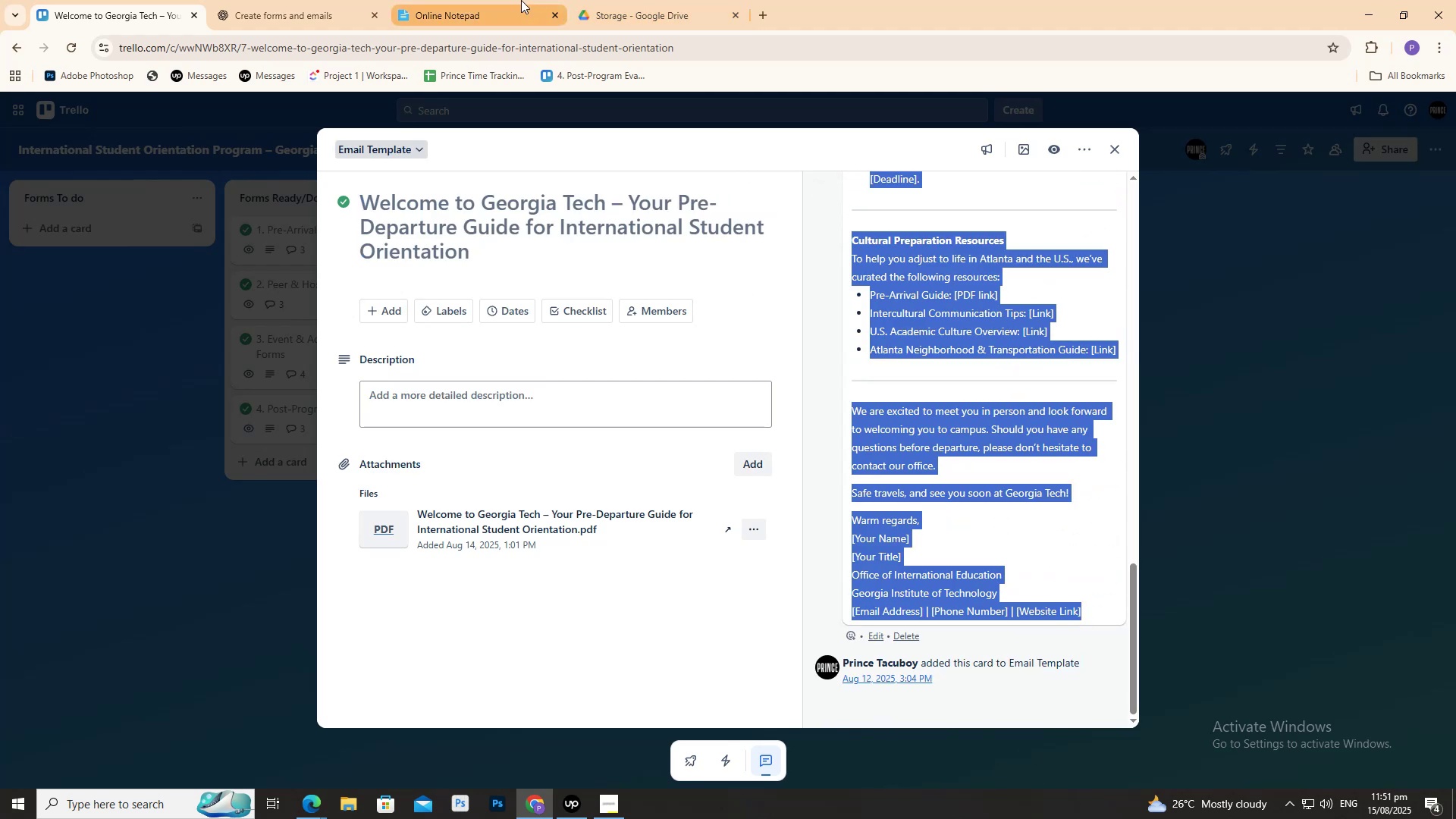 
scroll: coordinate [816, 546], scroll_direction: up, amount: 28.0
 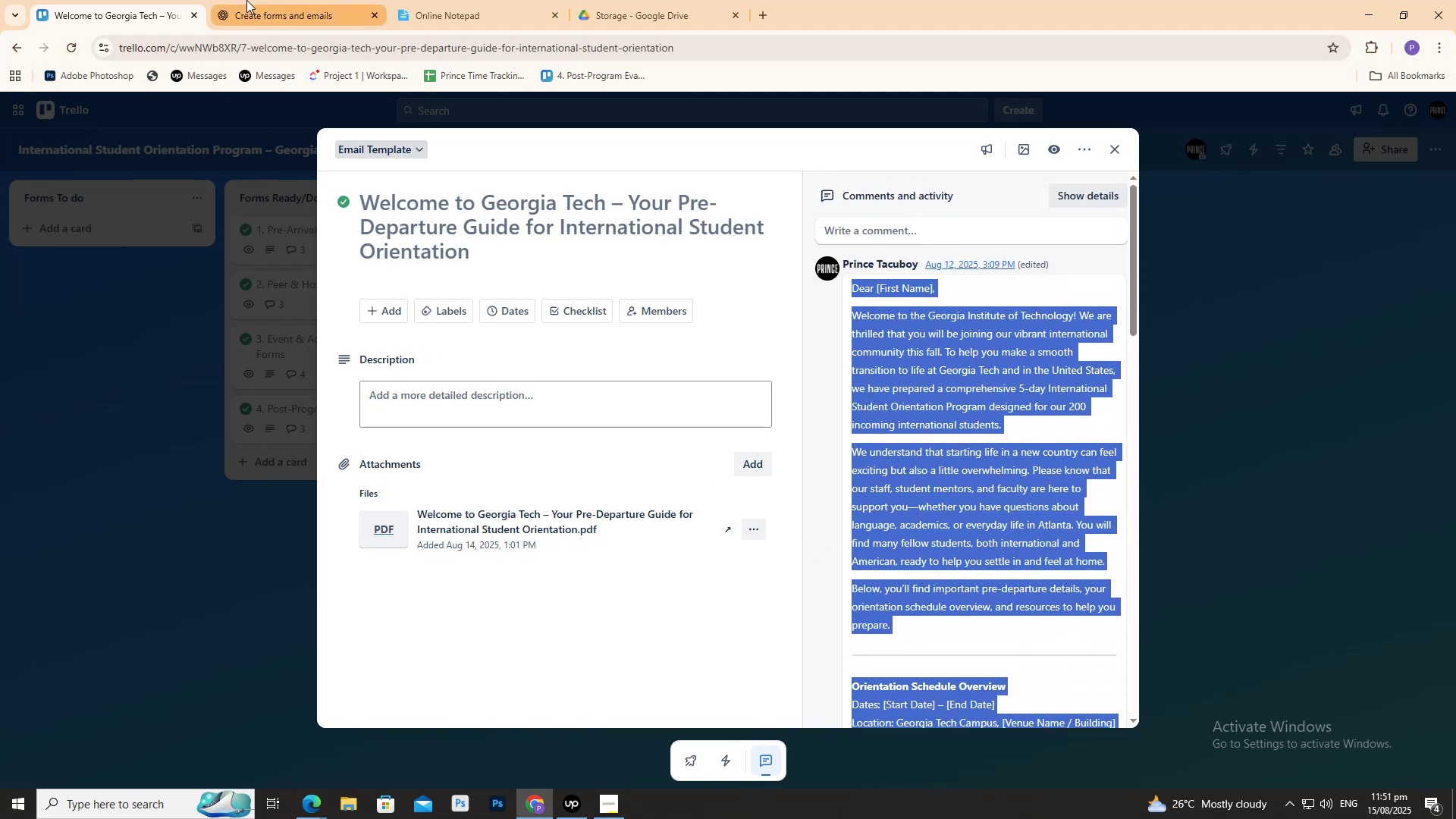 
left_click([248, 0])
 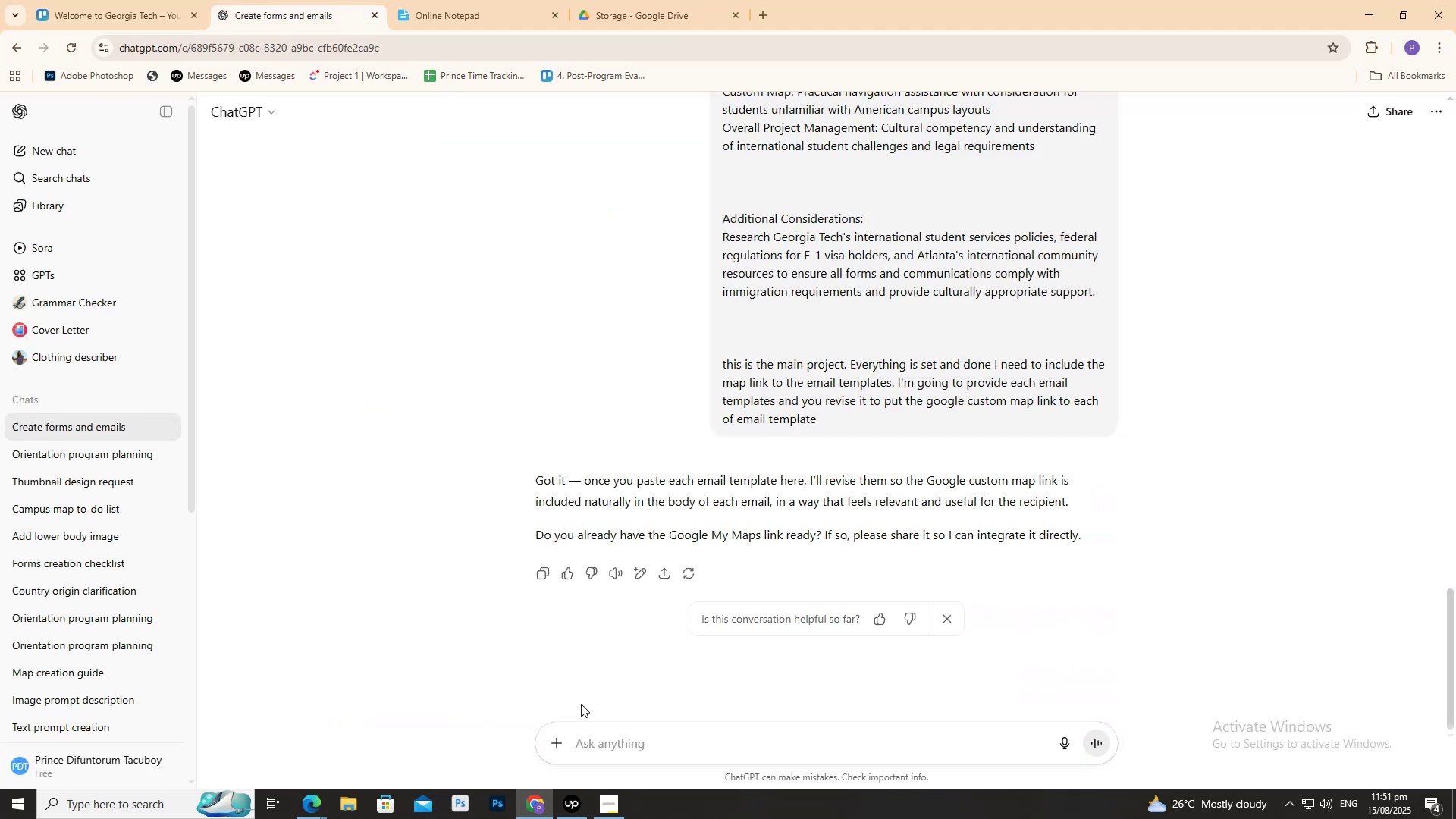 
key(Control+ControlLeft)
 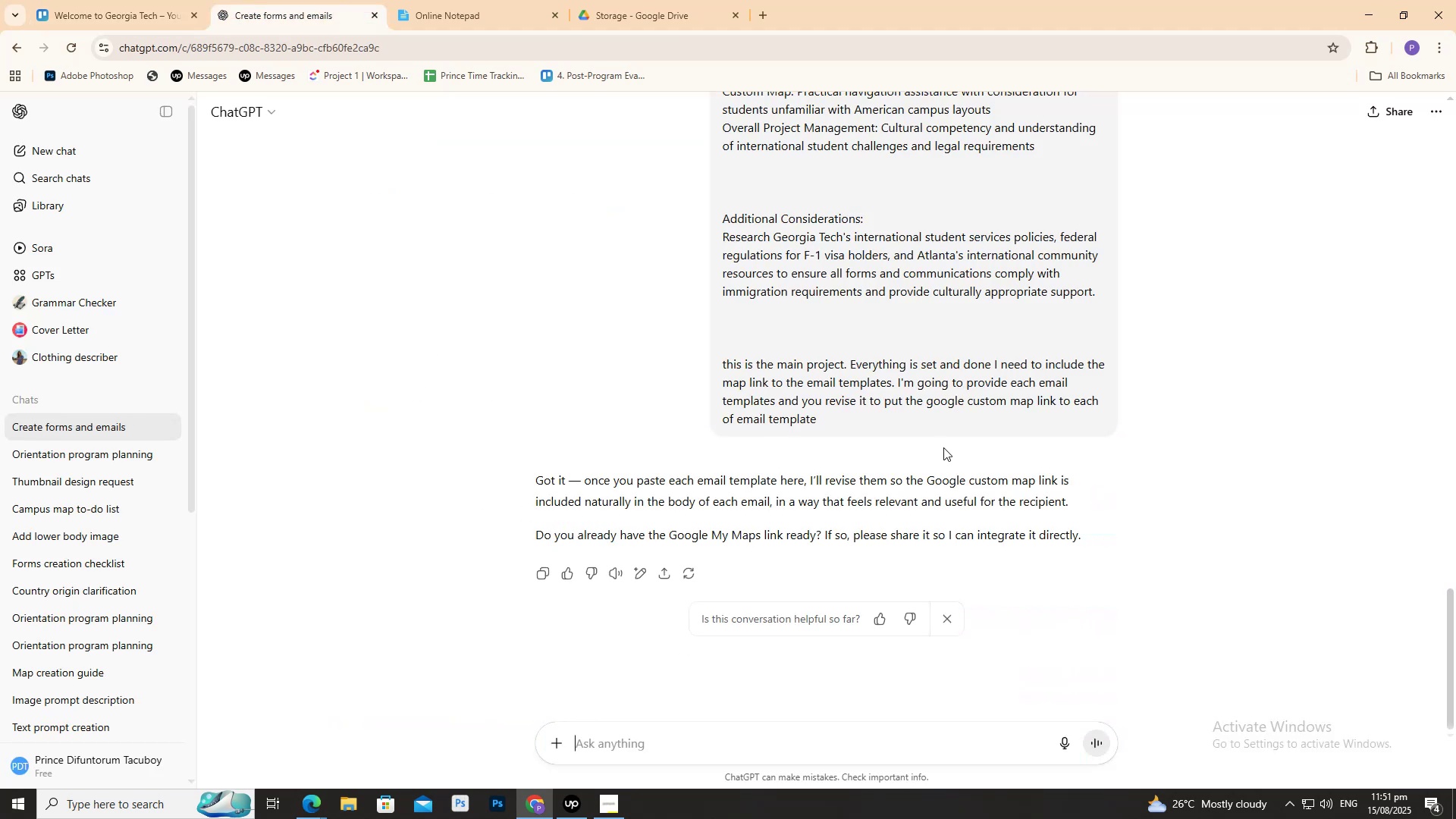 
key(Control+V)
 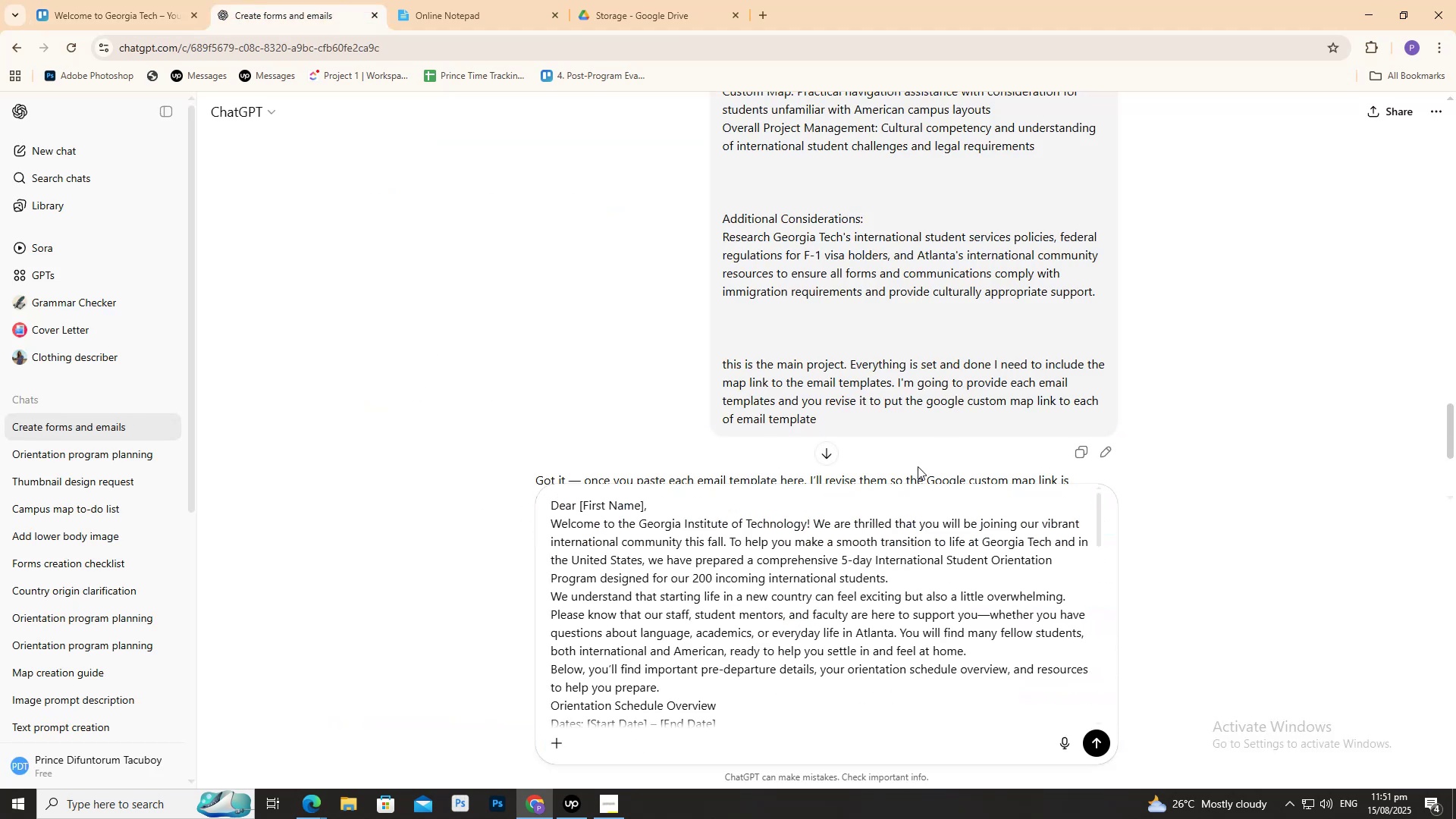 
scroll: coordinate [860, 613], scroll_direction: down, amount: 13.0
 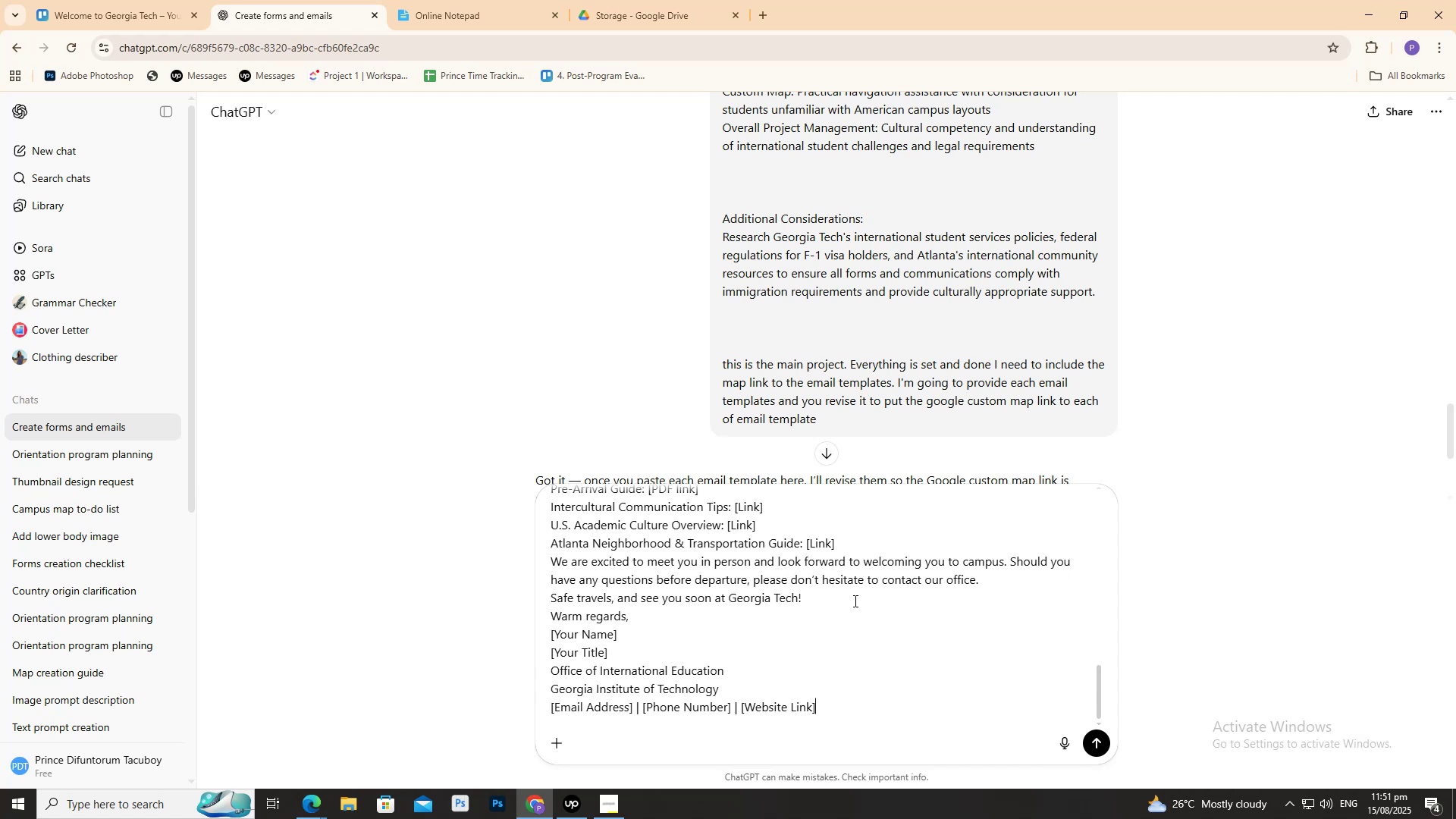 
scroll: coordinate [855, 607], scroll_direction: up, amount: 15.0
 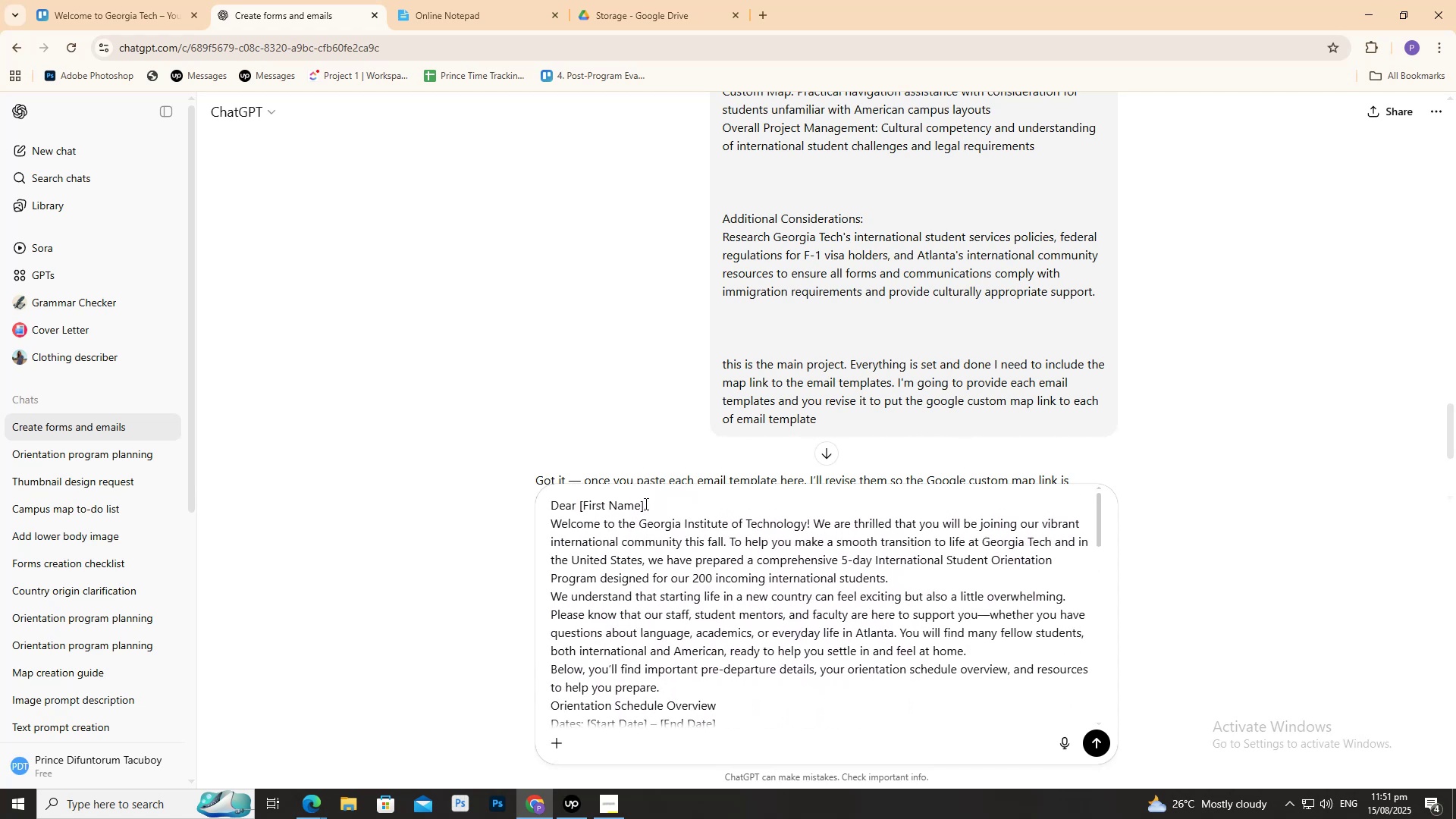 
left_click_drag(start_coordinate=[658, 504], to_coordinate=[566, 518])
 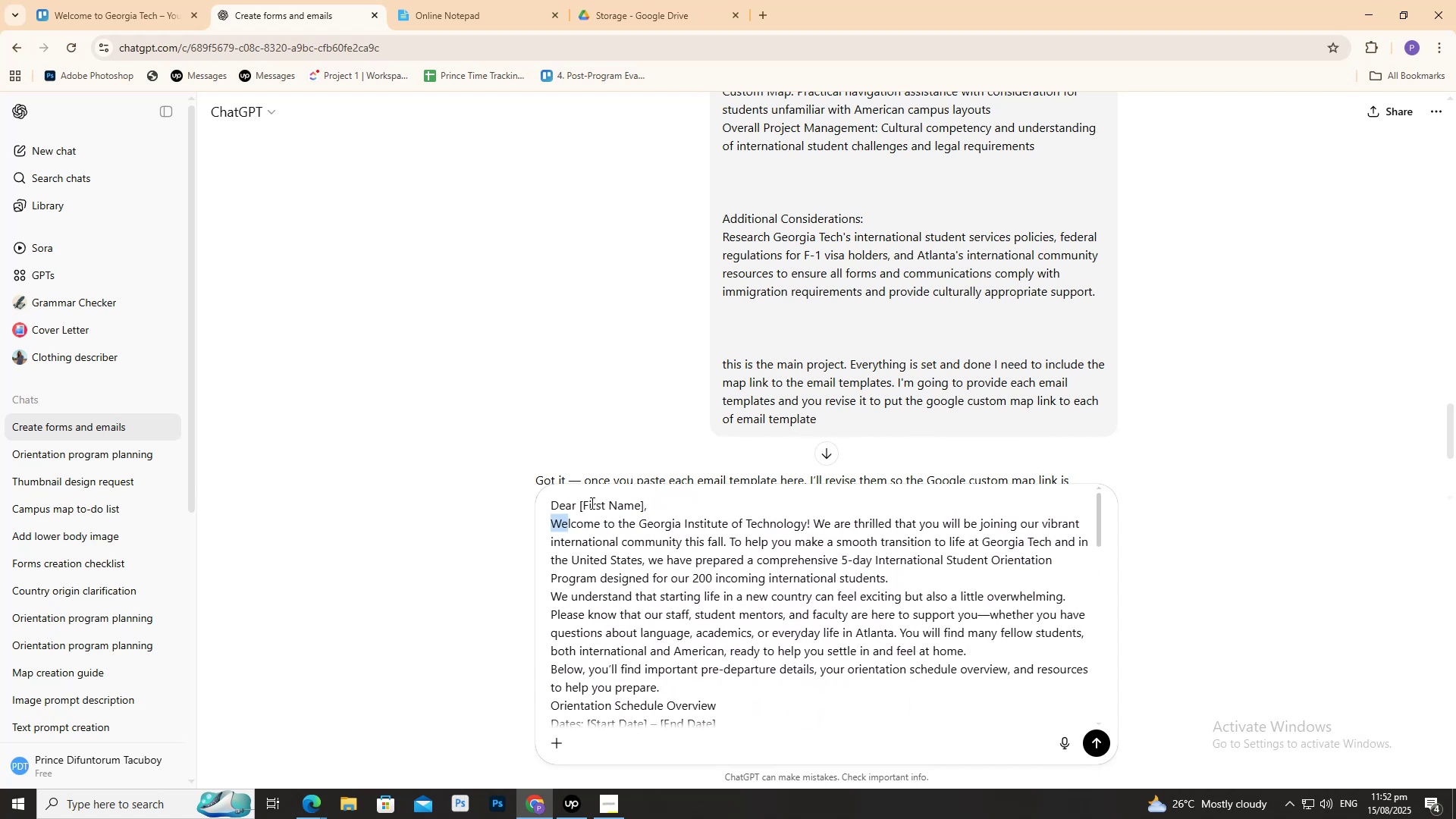 
hold_key(key=ControlLeft, duration=0.78)
 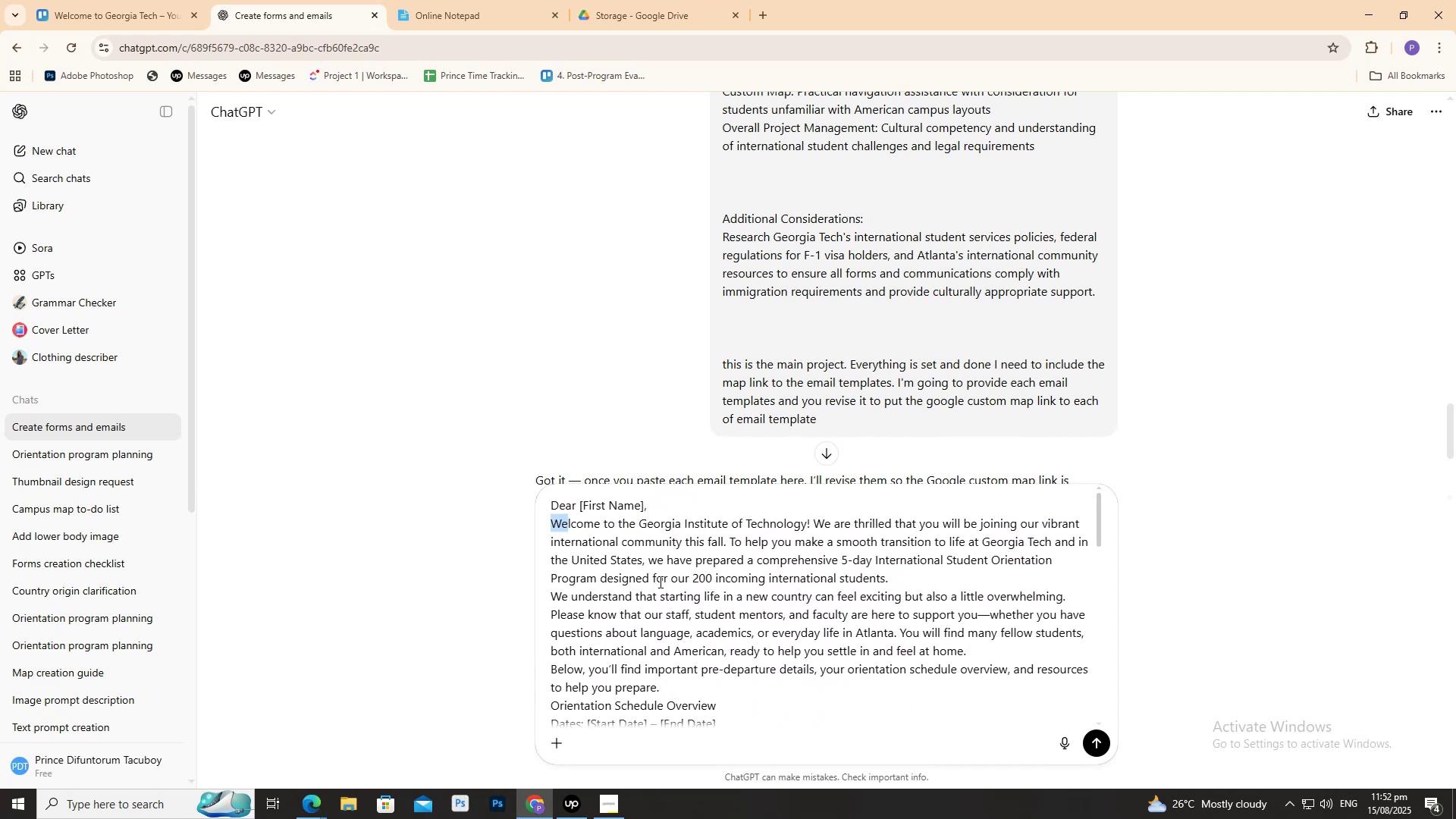 
scroll: coordinate [659, 588], scroll_direction: down, amount: 2.0
 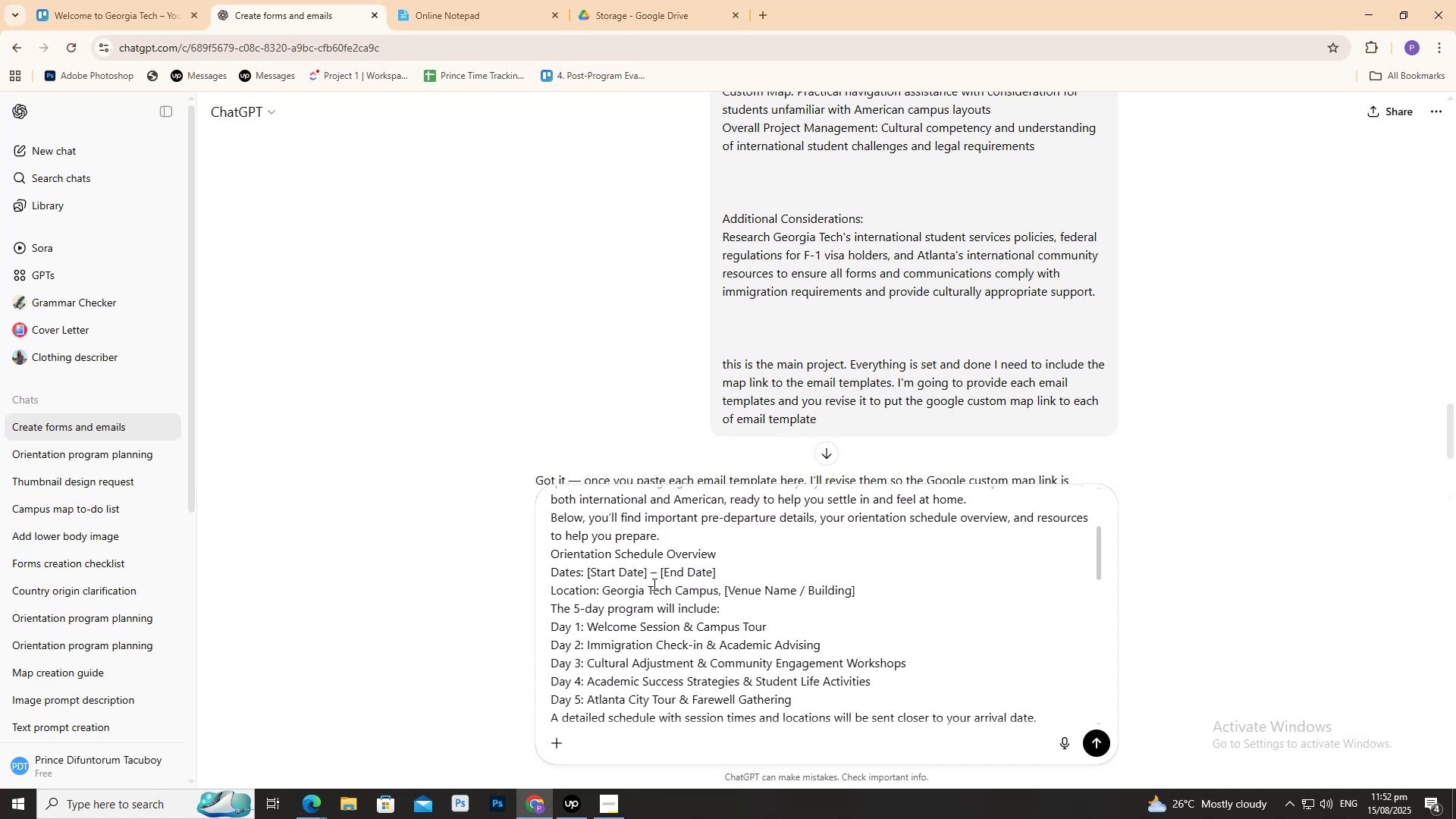 
scroll: coordinate [654, 583], scroll_direction: up, amount: 5.0
 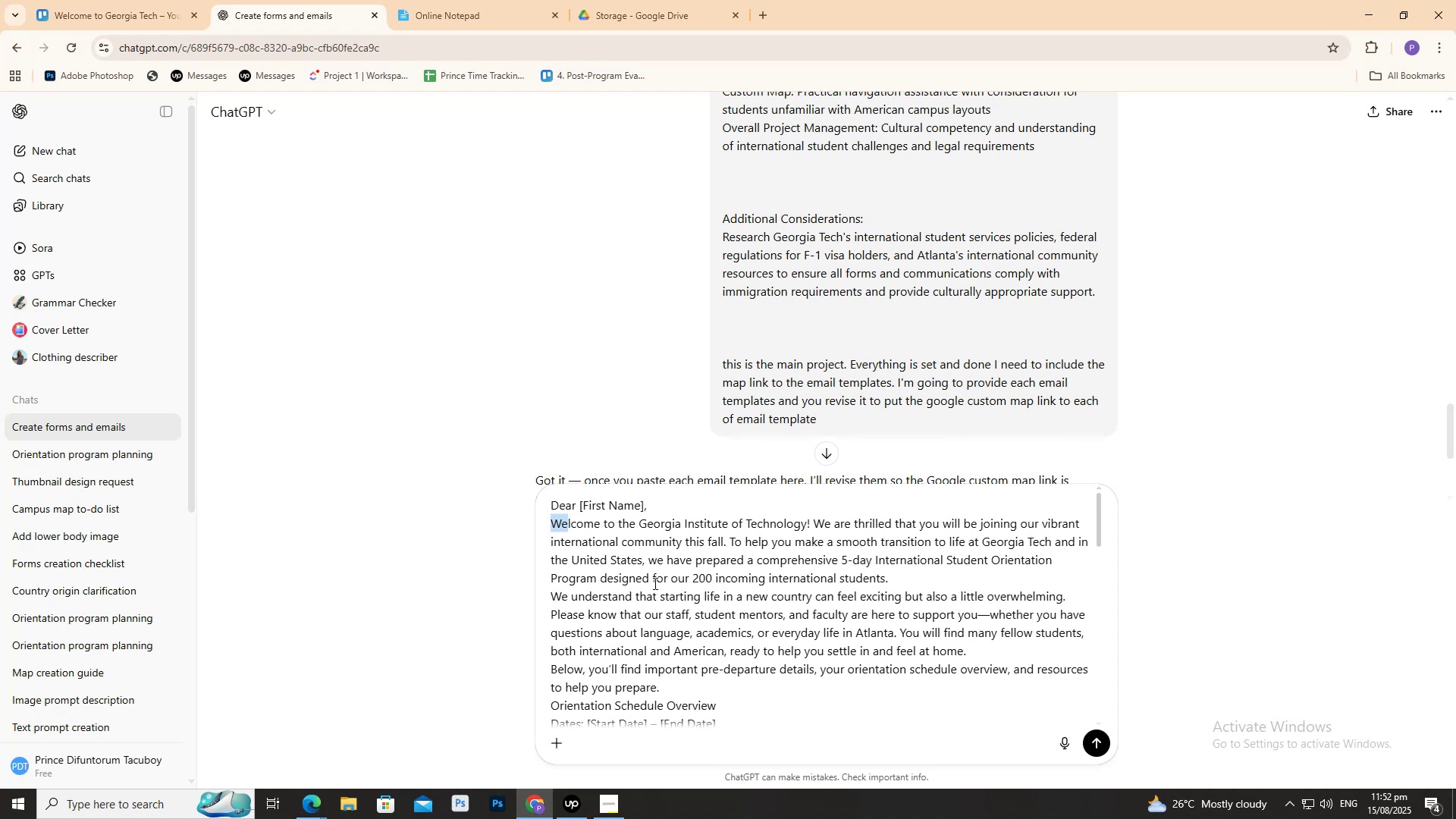 
key(Control+A)
 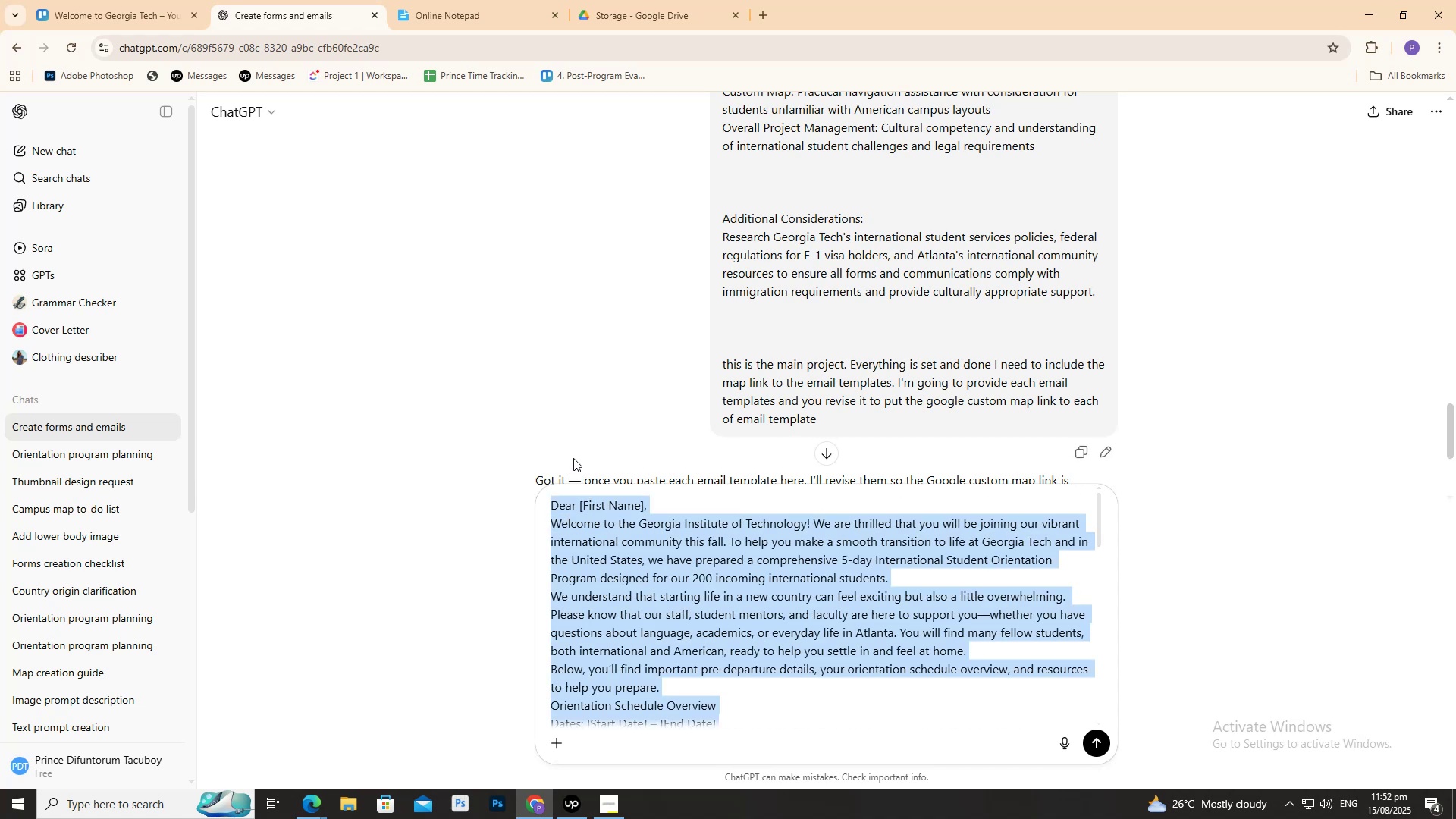 
wait(6.05)
 